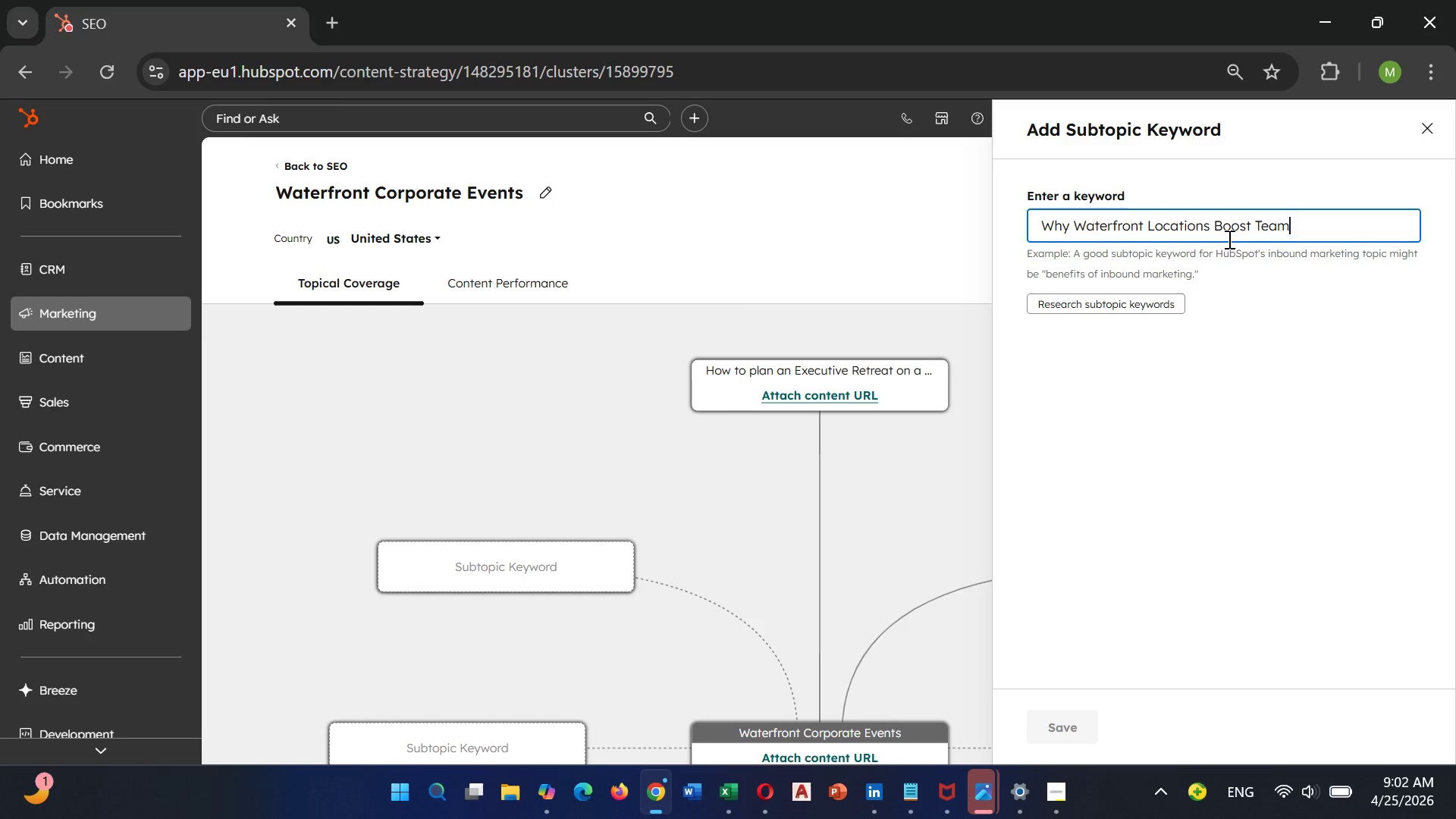 
key(ArrowRight)
 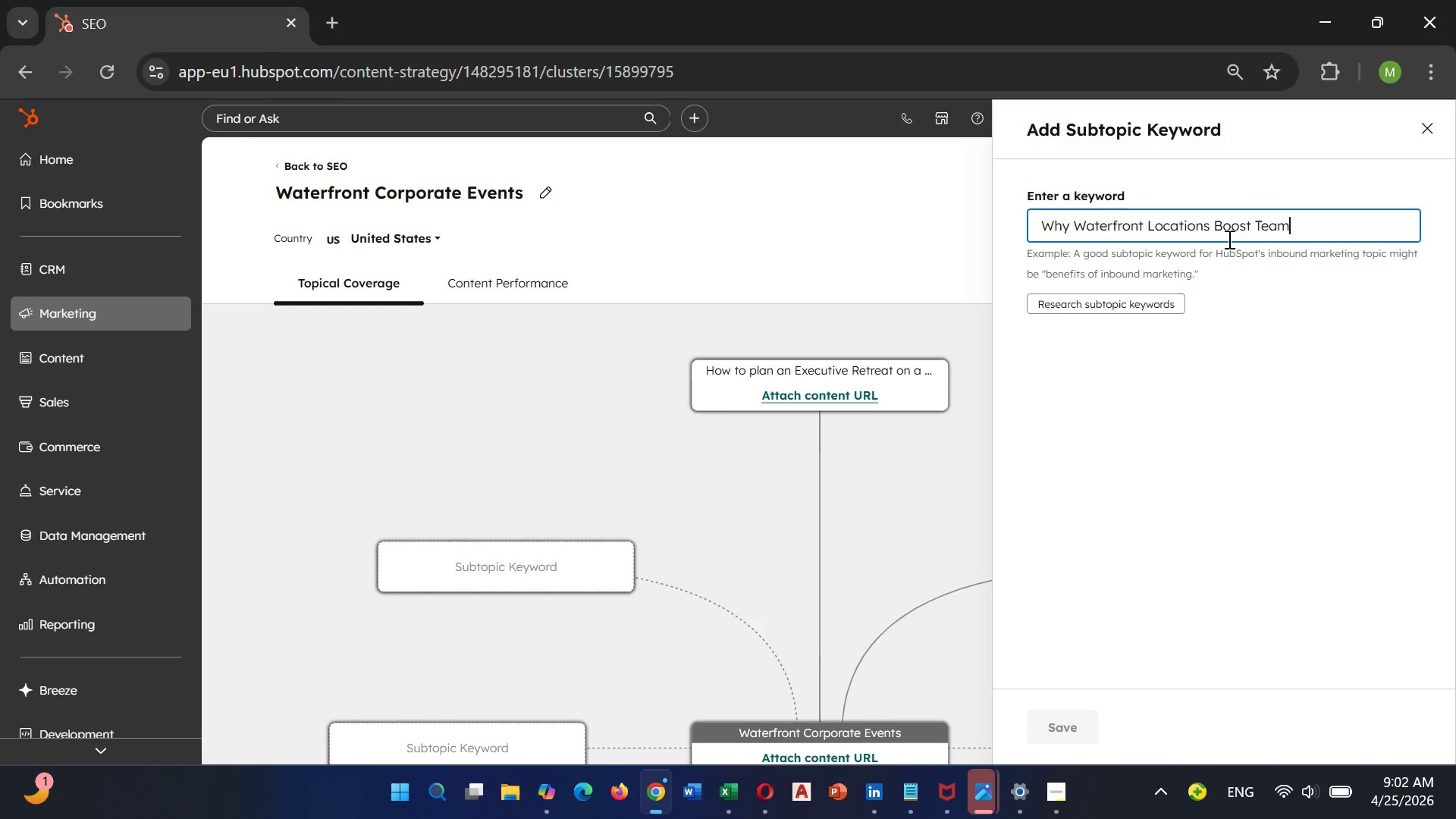 
type( Morale and productivity)
 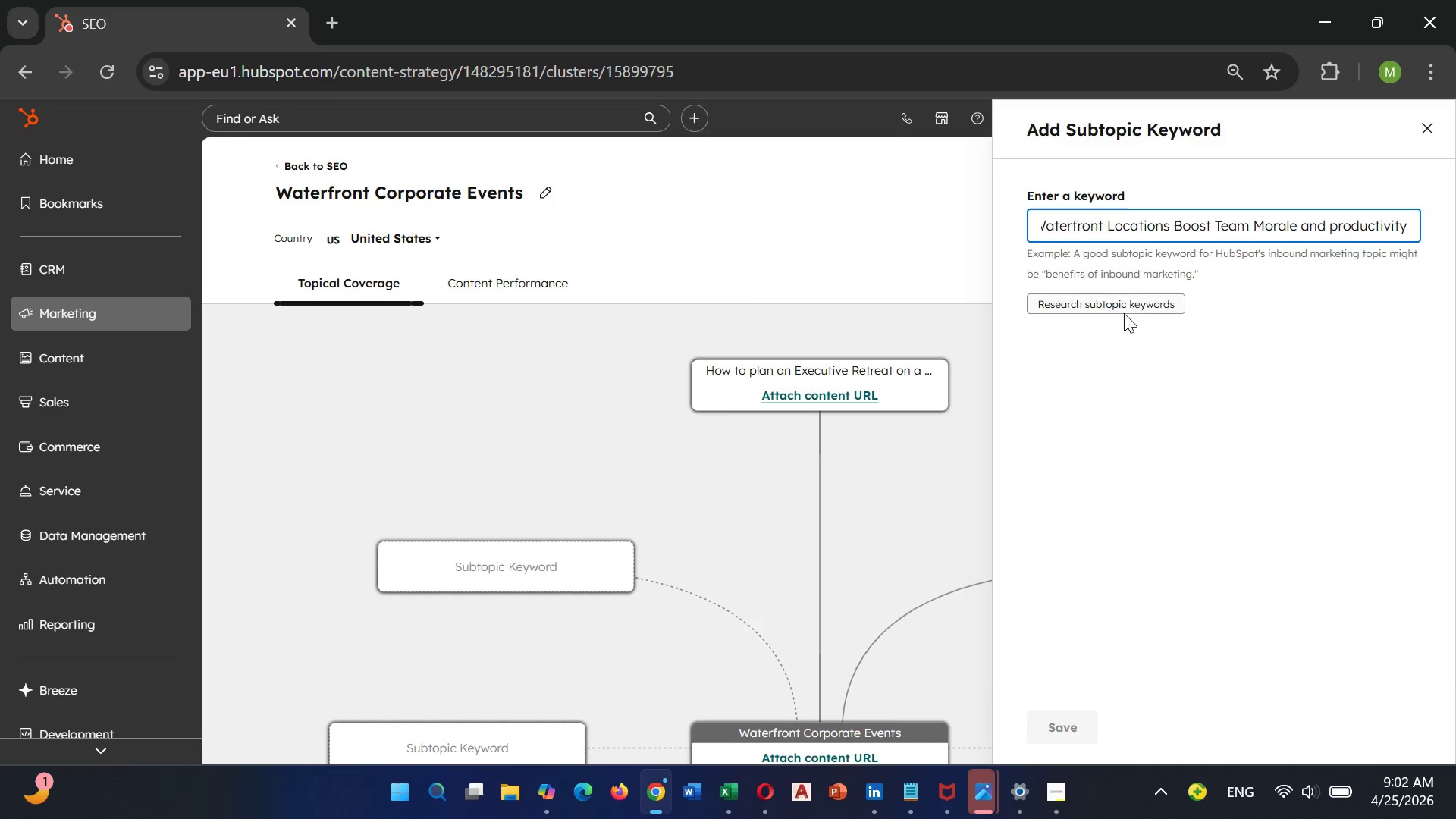 
left_click([1100, 304])
 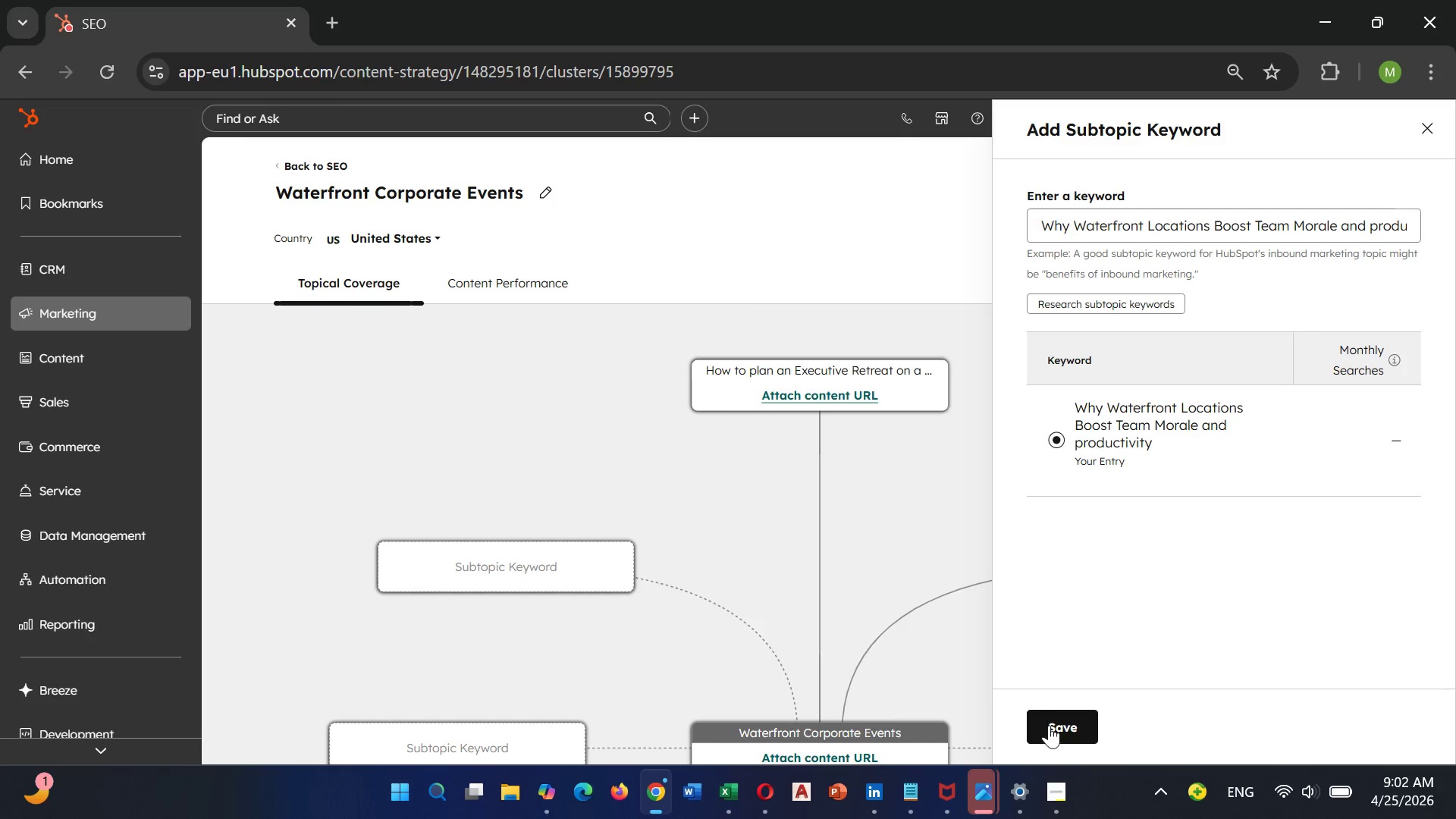 
left_click([1050, 728])
 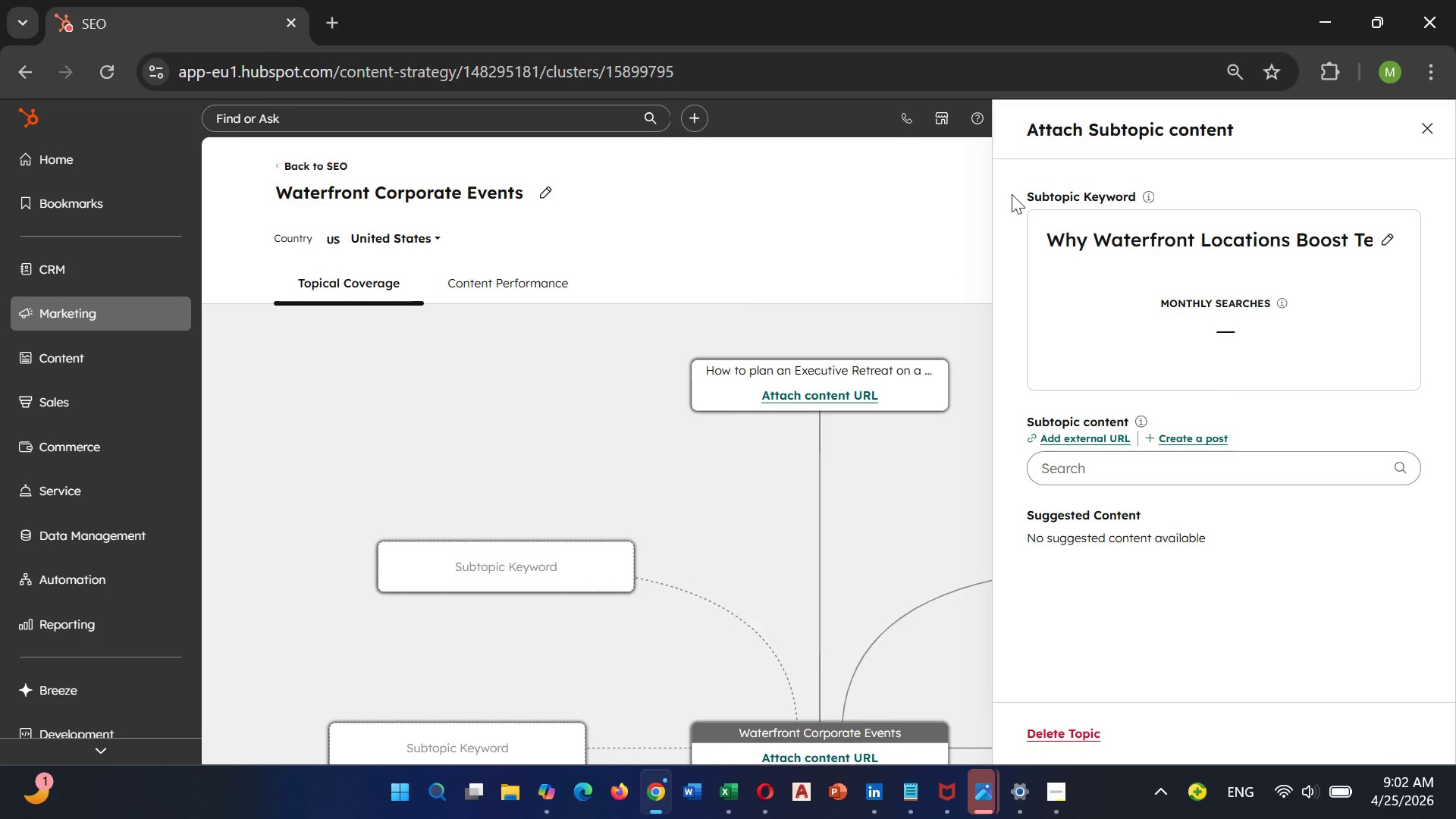 
wait(7.95)
 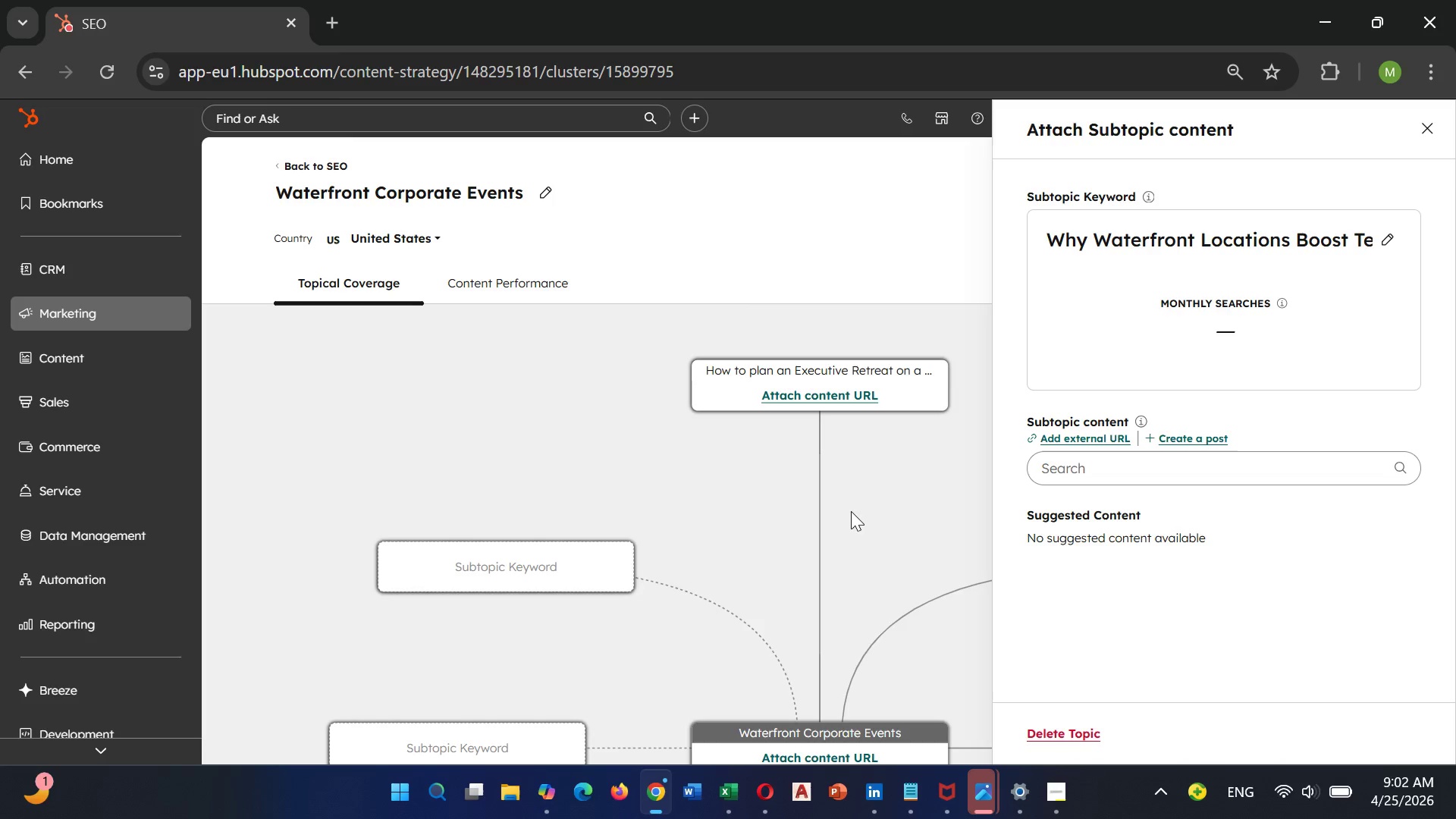 
left_click([578, 566])
 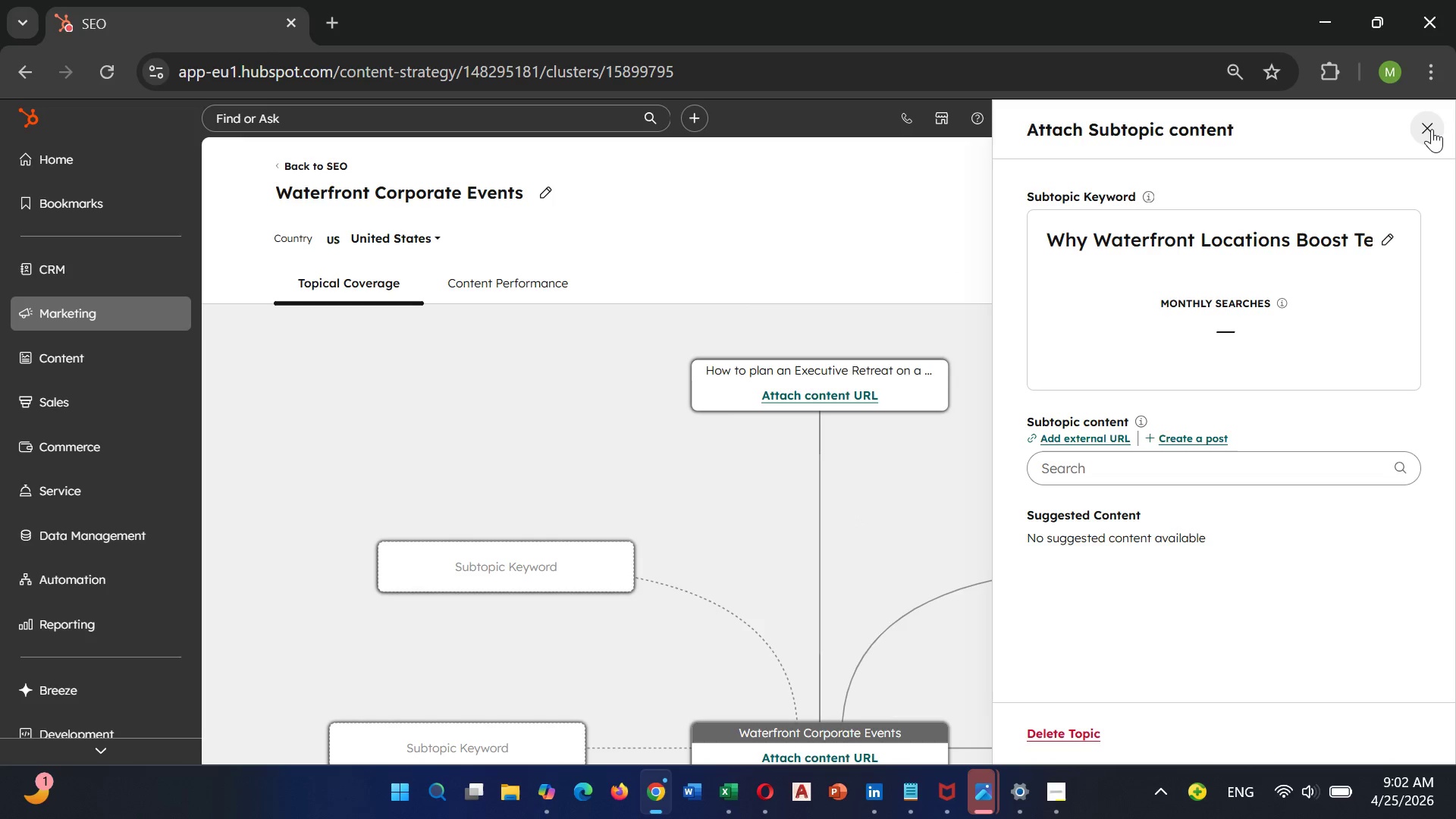 
left_click([1428, 124])
 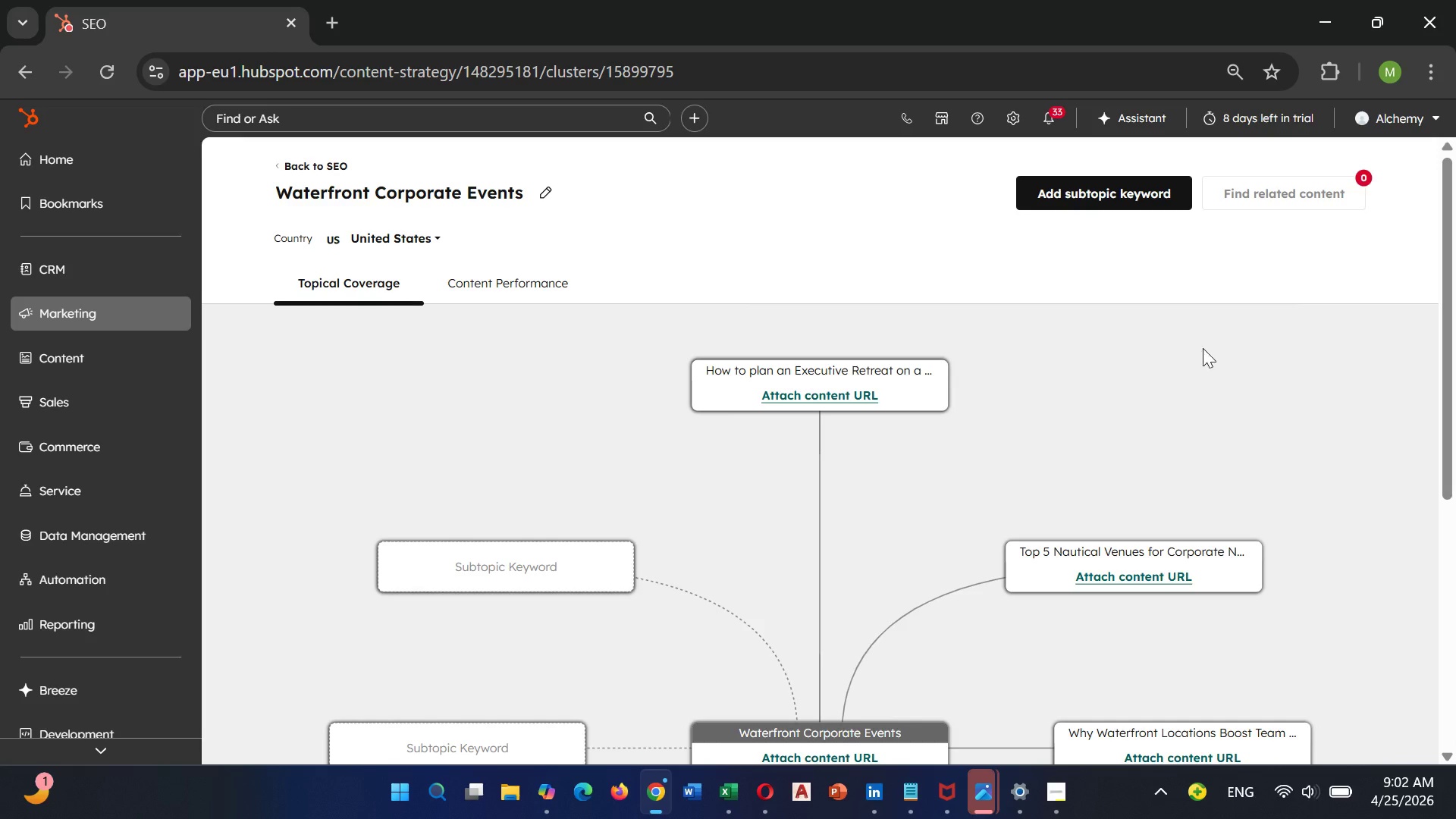 
mouse_move([1102, 389])
 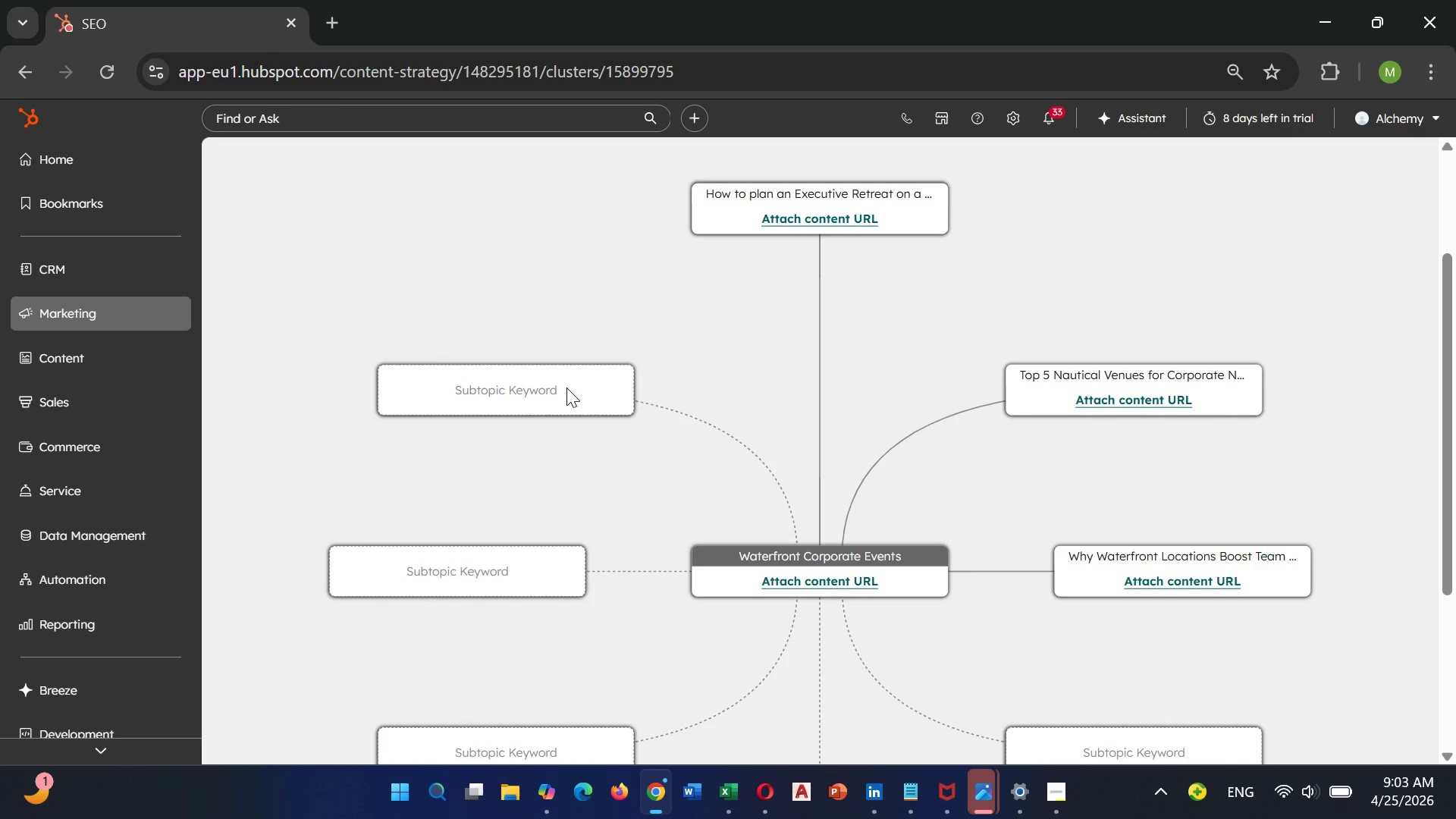 
left_click([565, 387])
 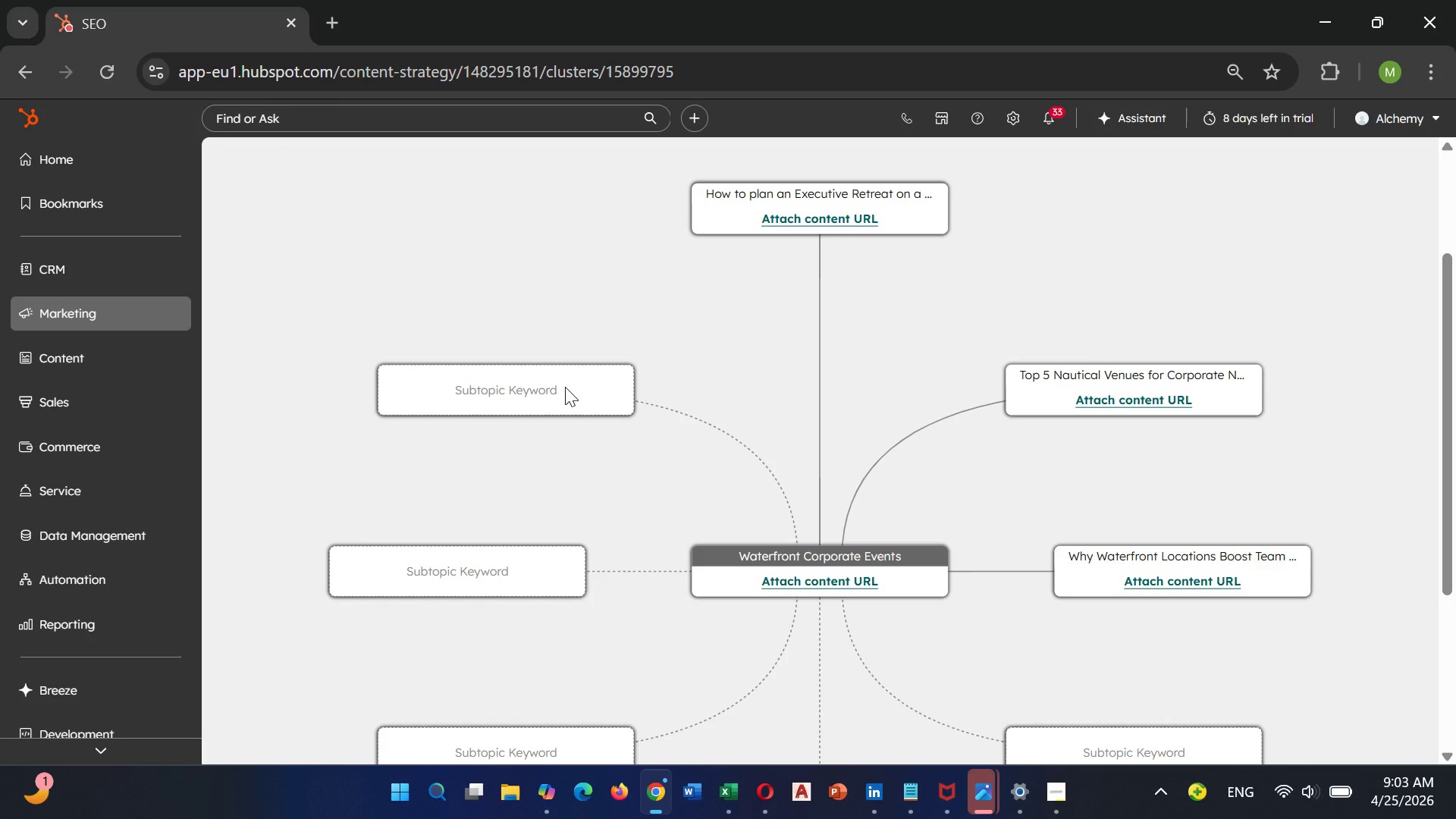 
double_click([565, 387])
 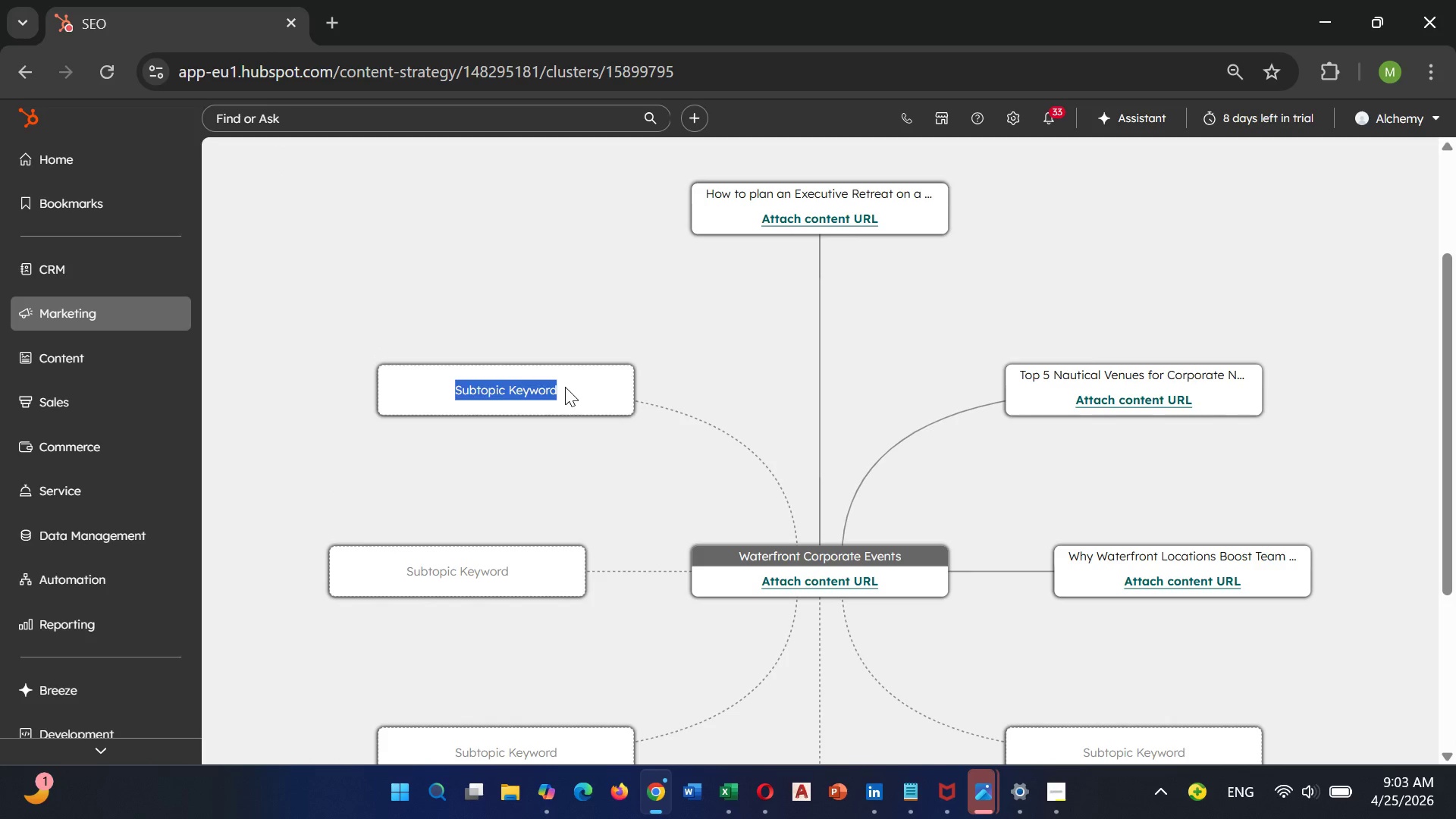 
triple_click([565, 387])
 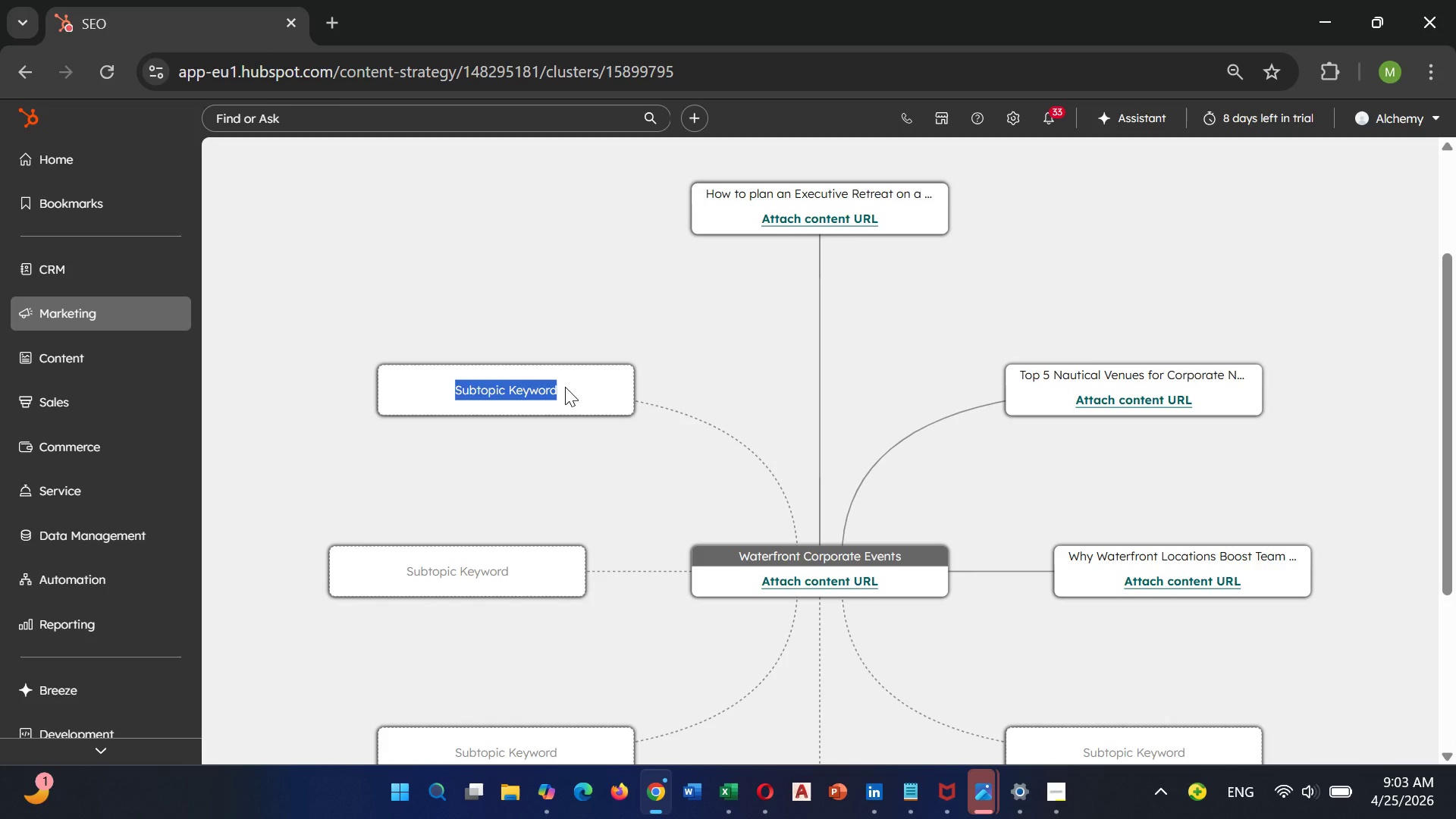 
left_click([565, 387])
 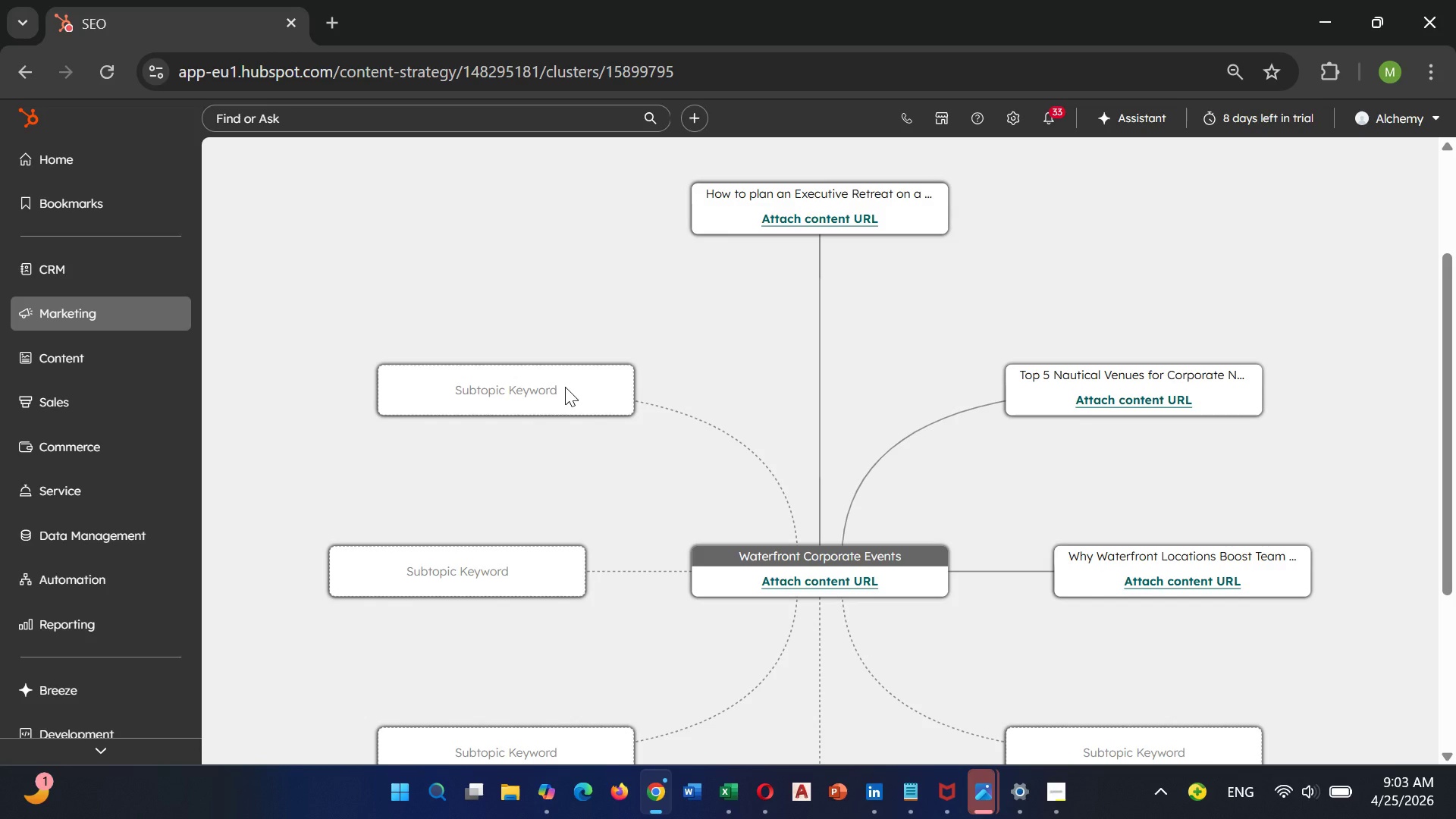 
wait(11.45)
 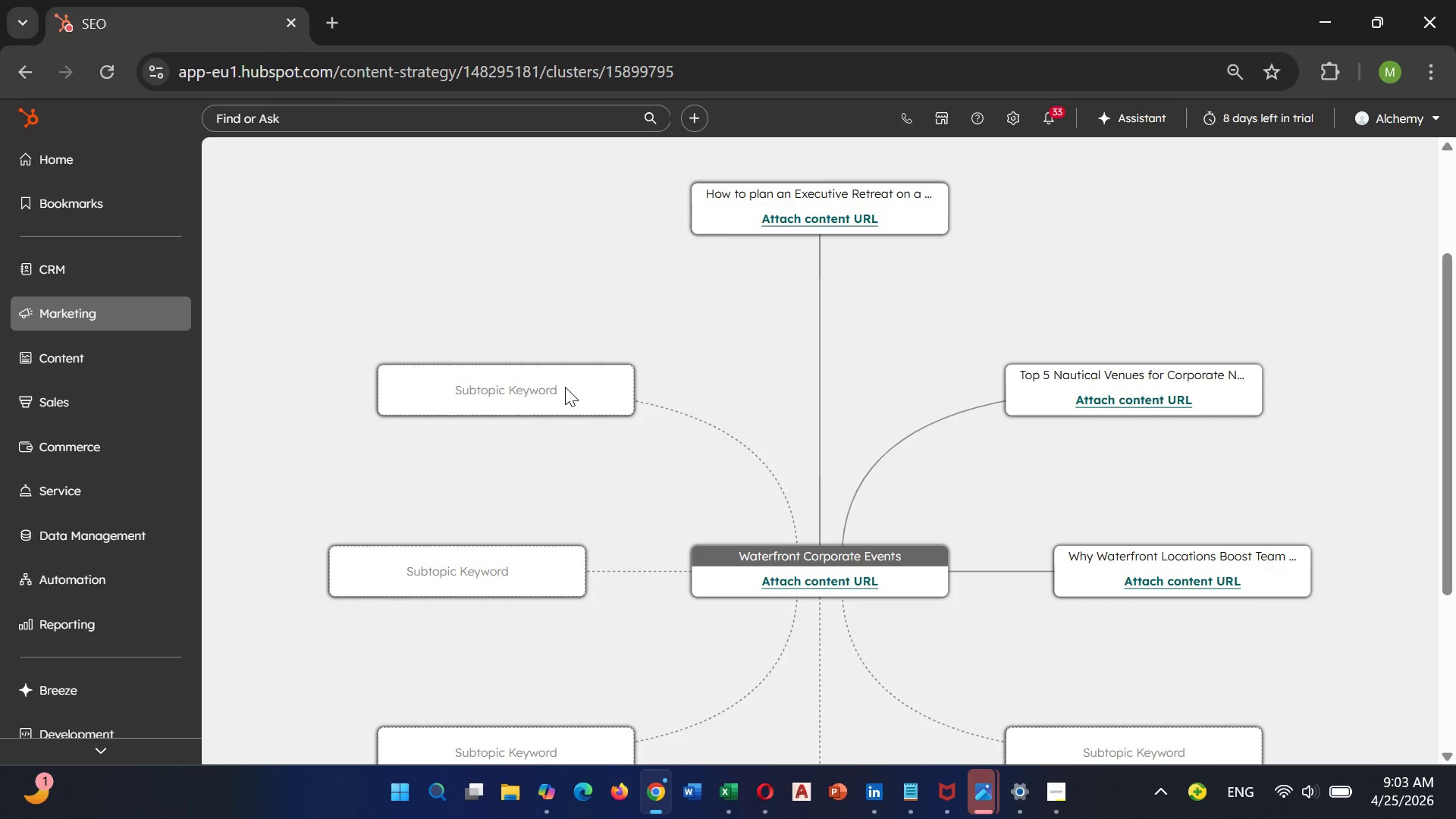 
left_click([812, 582])
 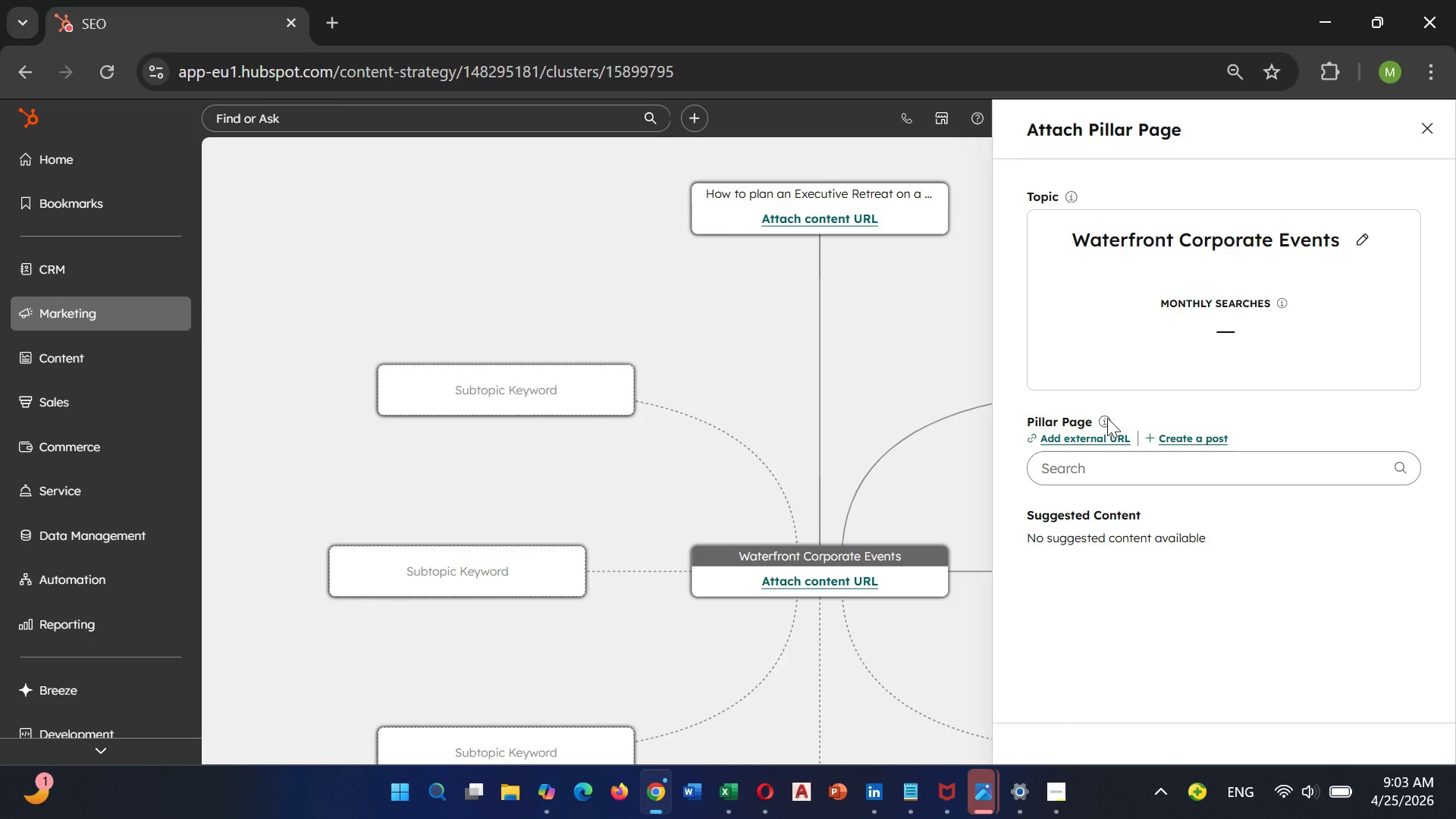 
left_click([1083, 432])
 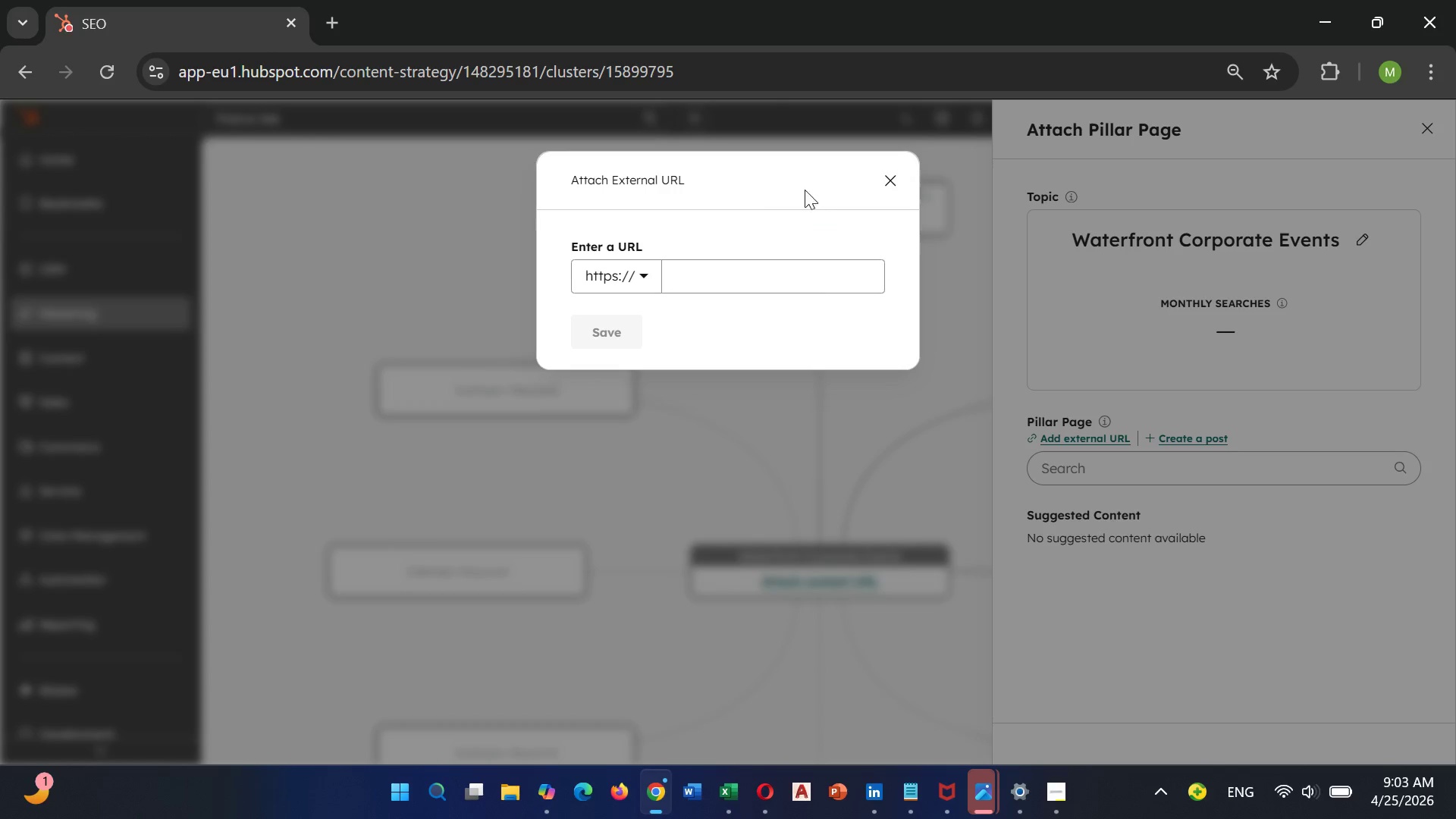 
left_click([897, 170])
 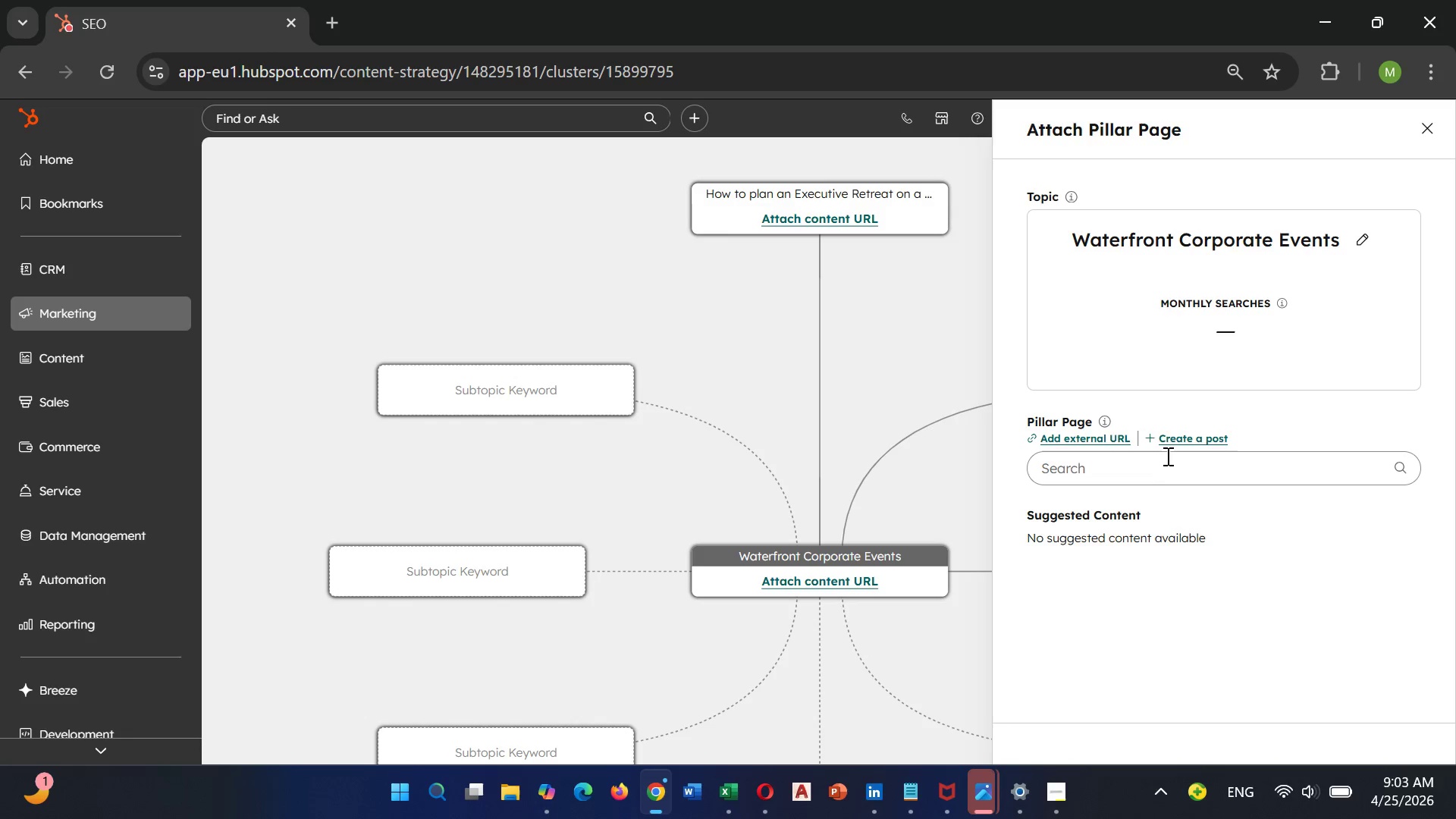 
left_click([1182, 444])
 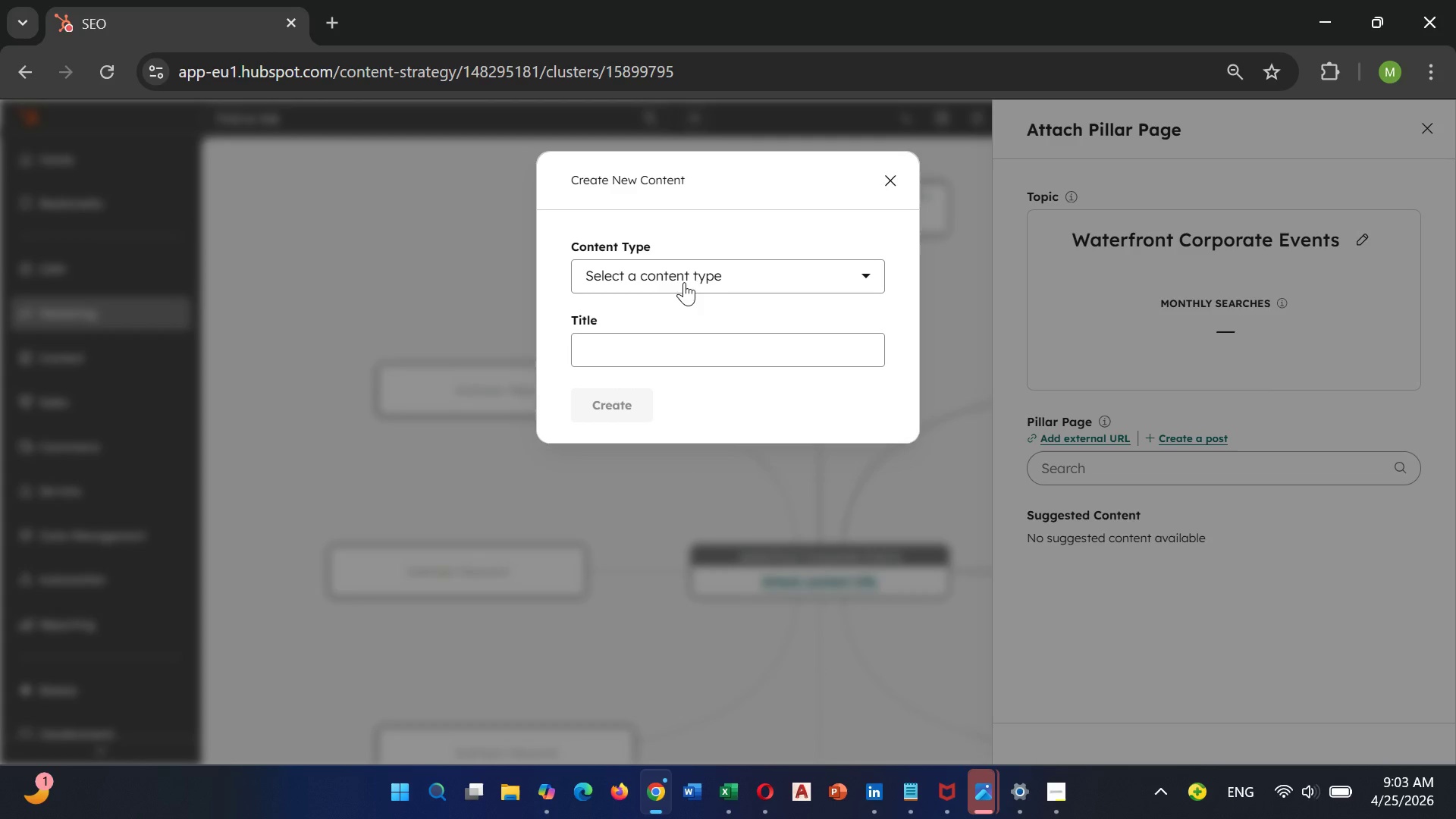 
left_click([683, 272])
 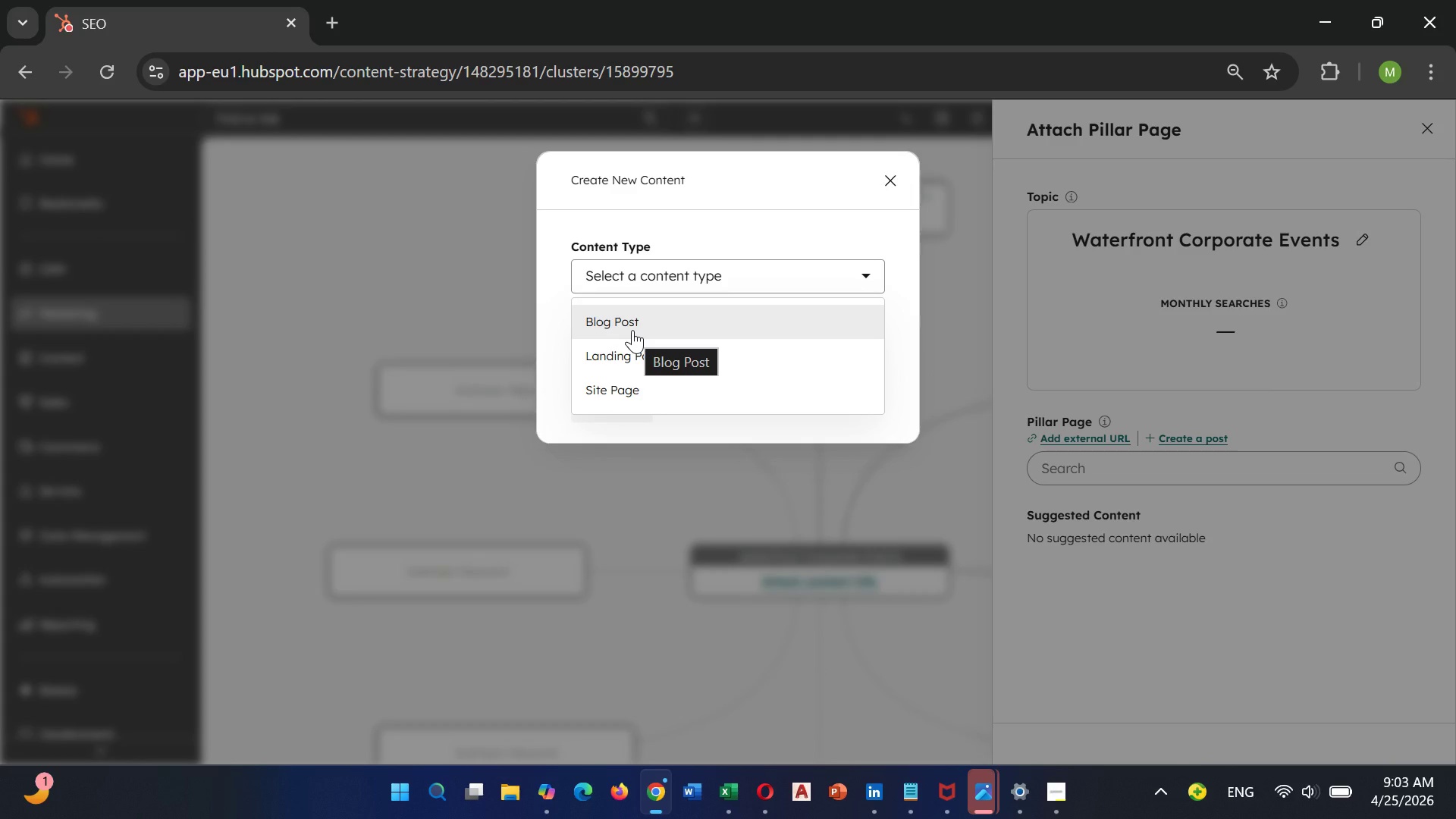 
left_click([632, 330])
 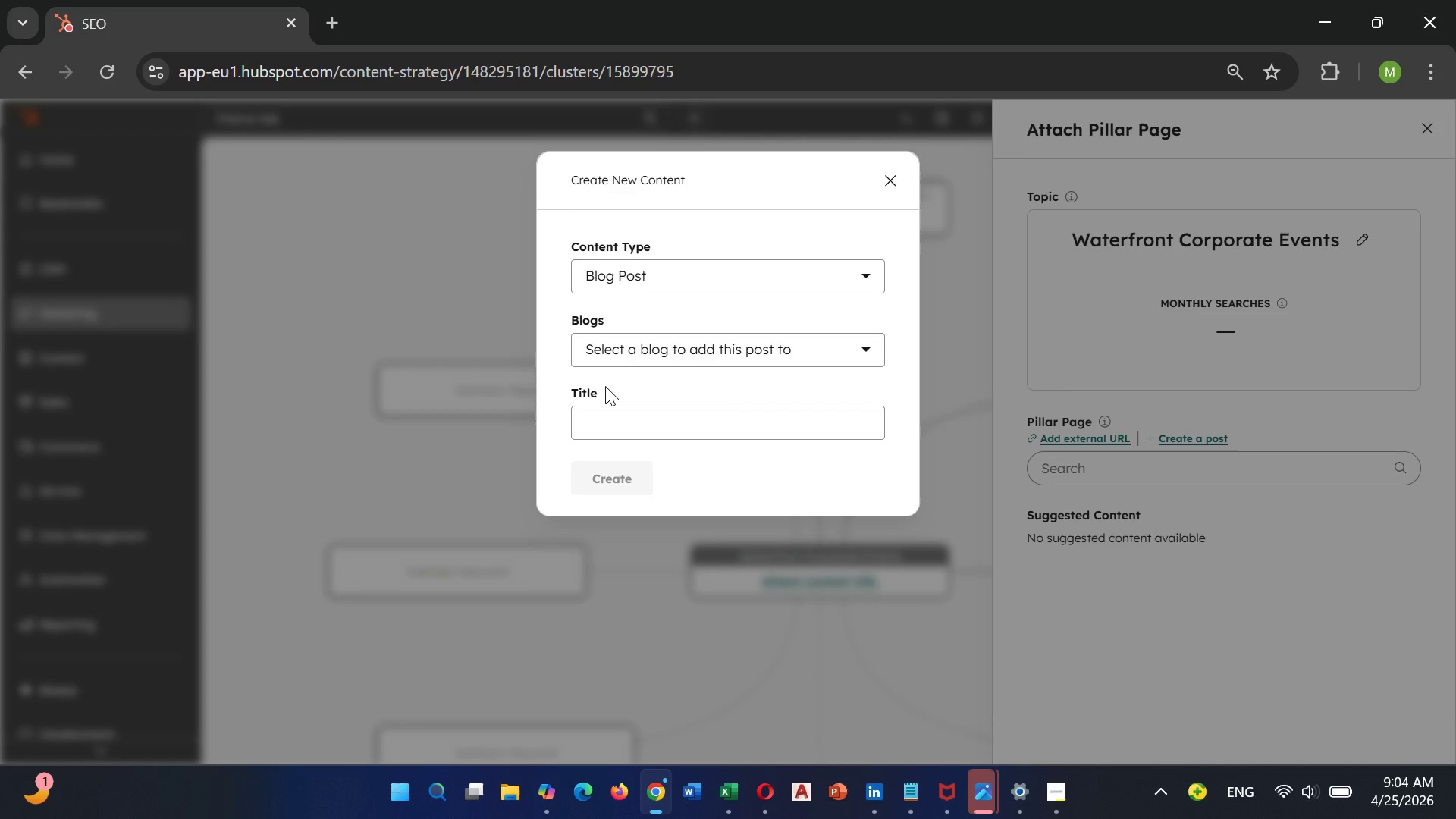 
wait(30.06)
 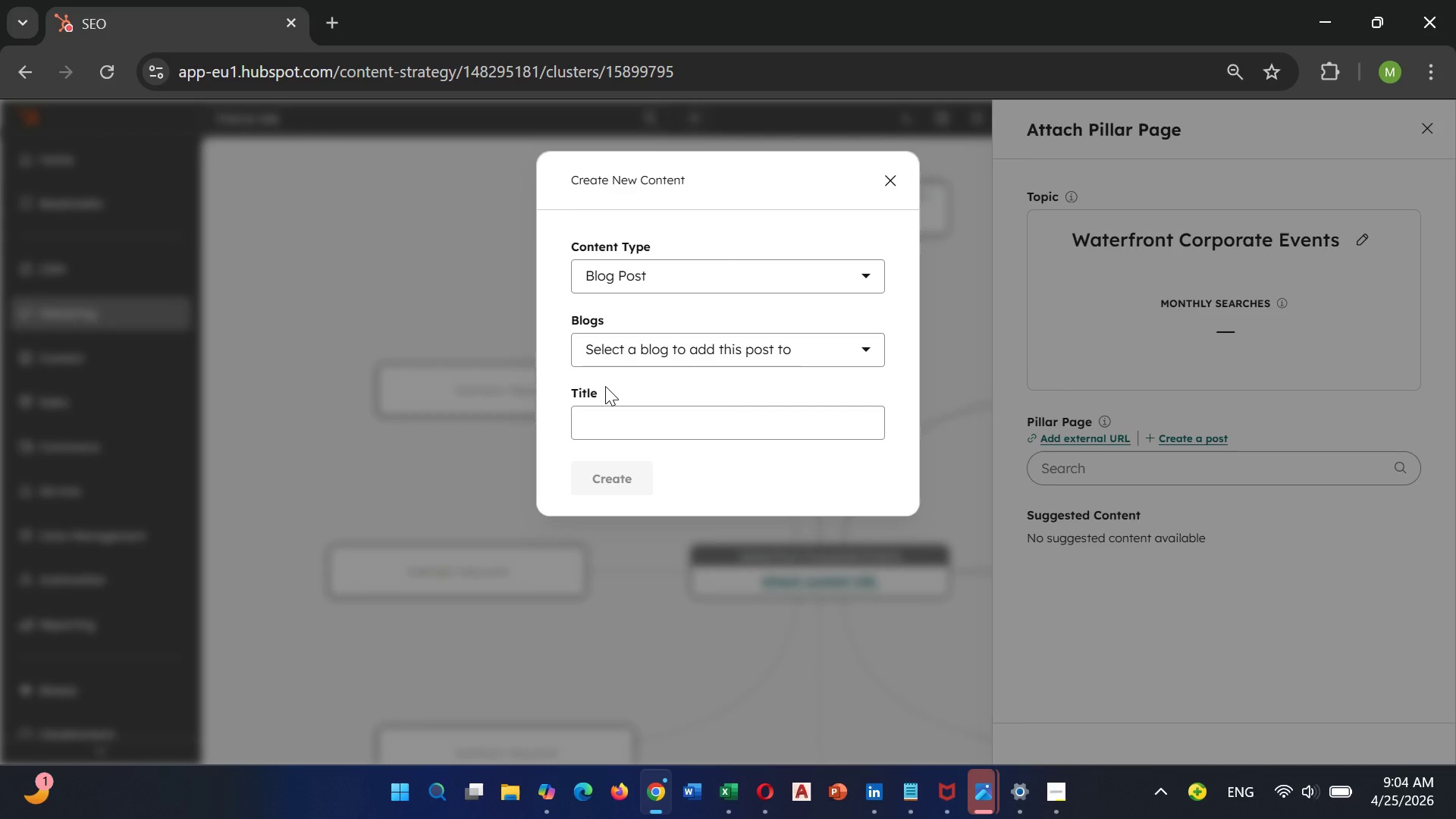 
left_click([717, 347])
 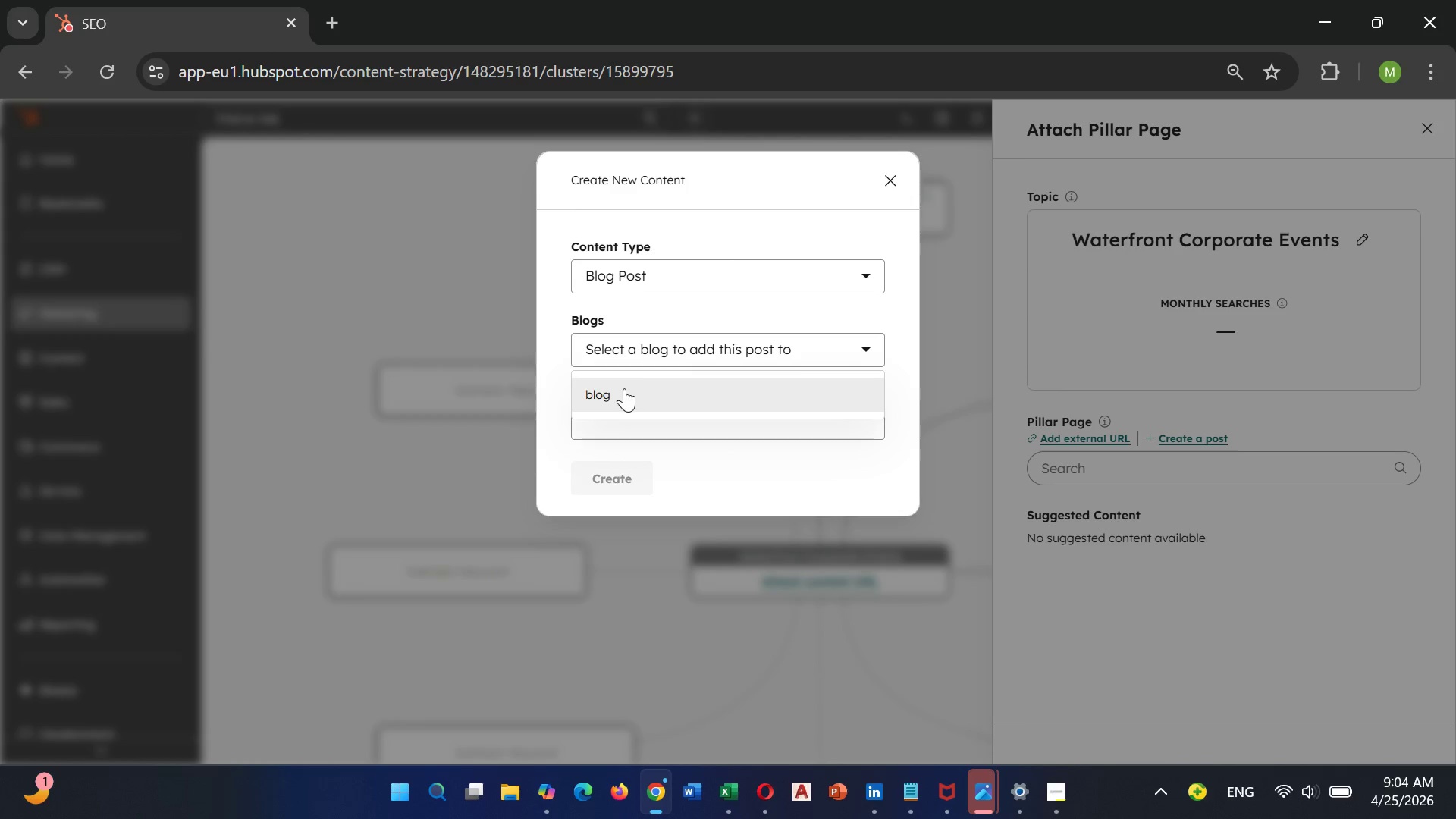 
left_click([615, 393])
 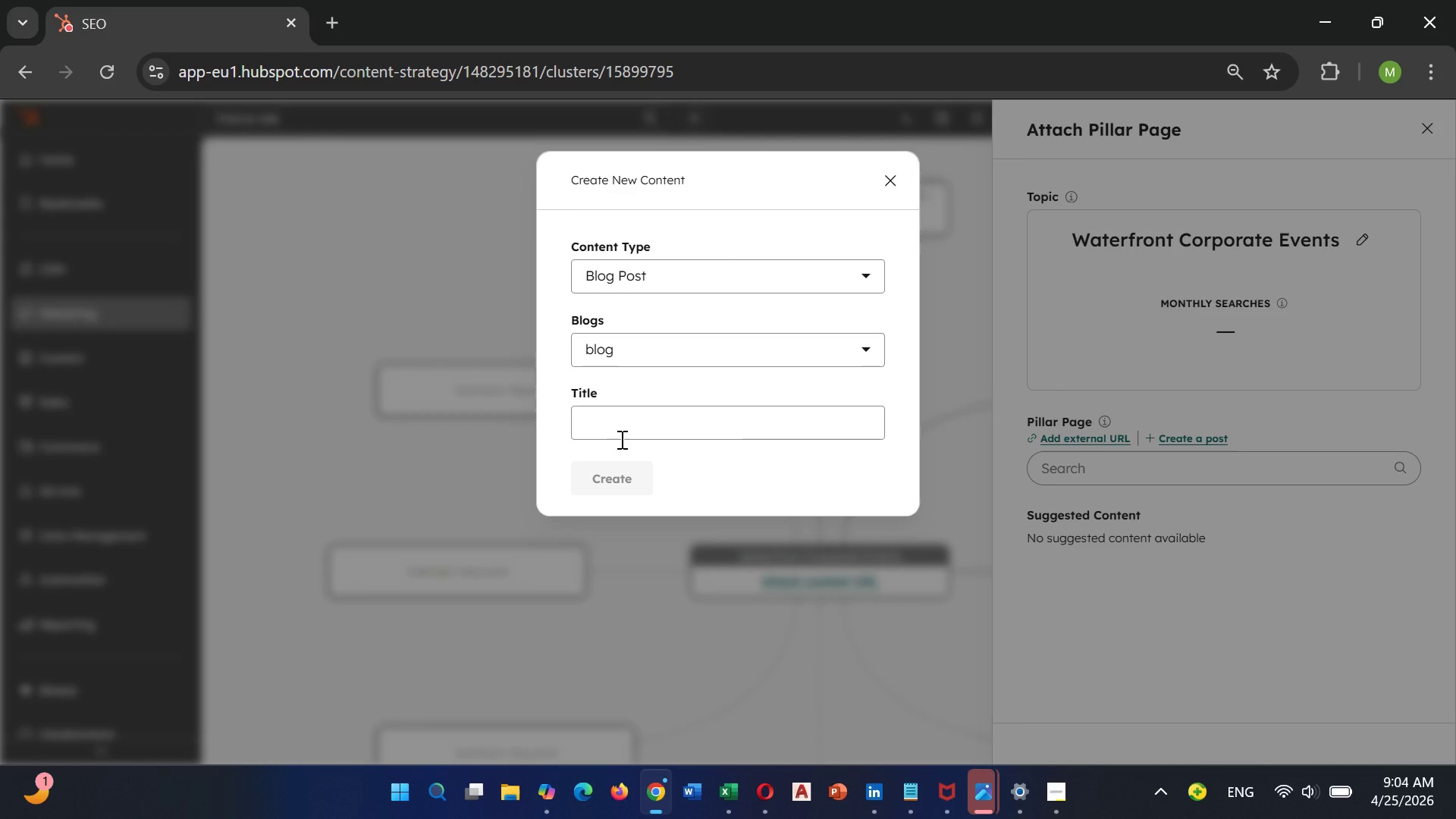 
left_click([620, 439])
 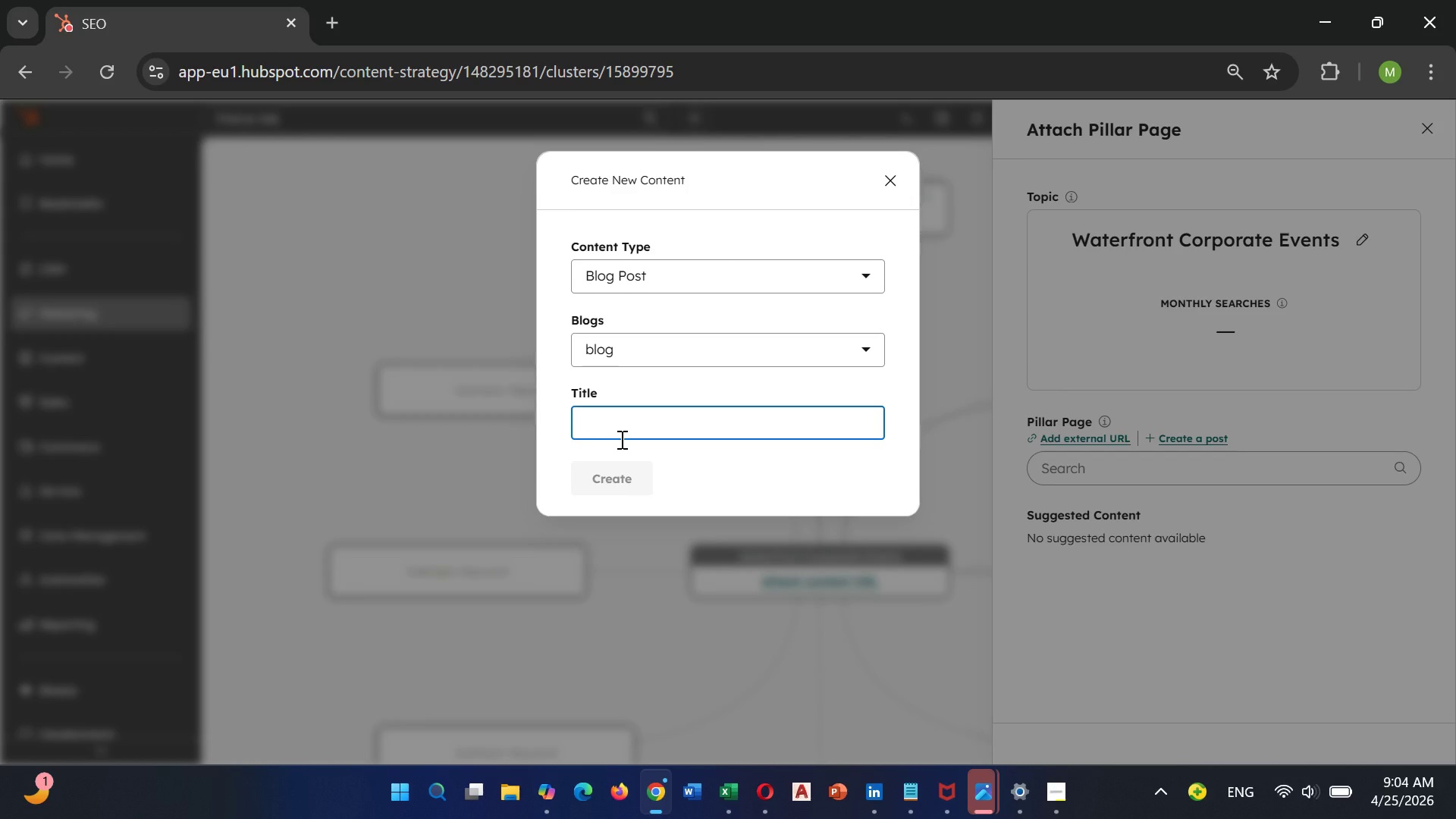 
wait(10.02)
 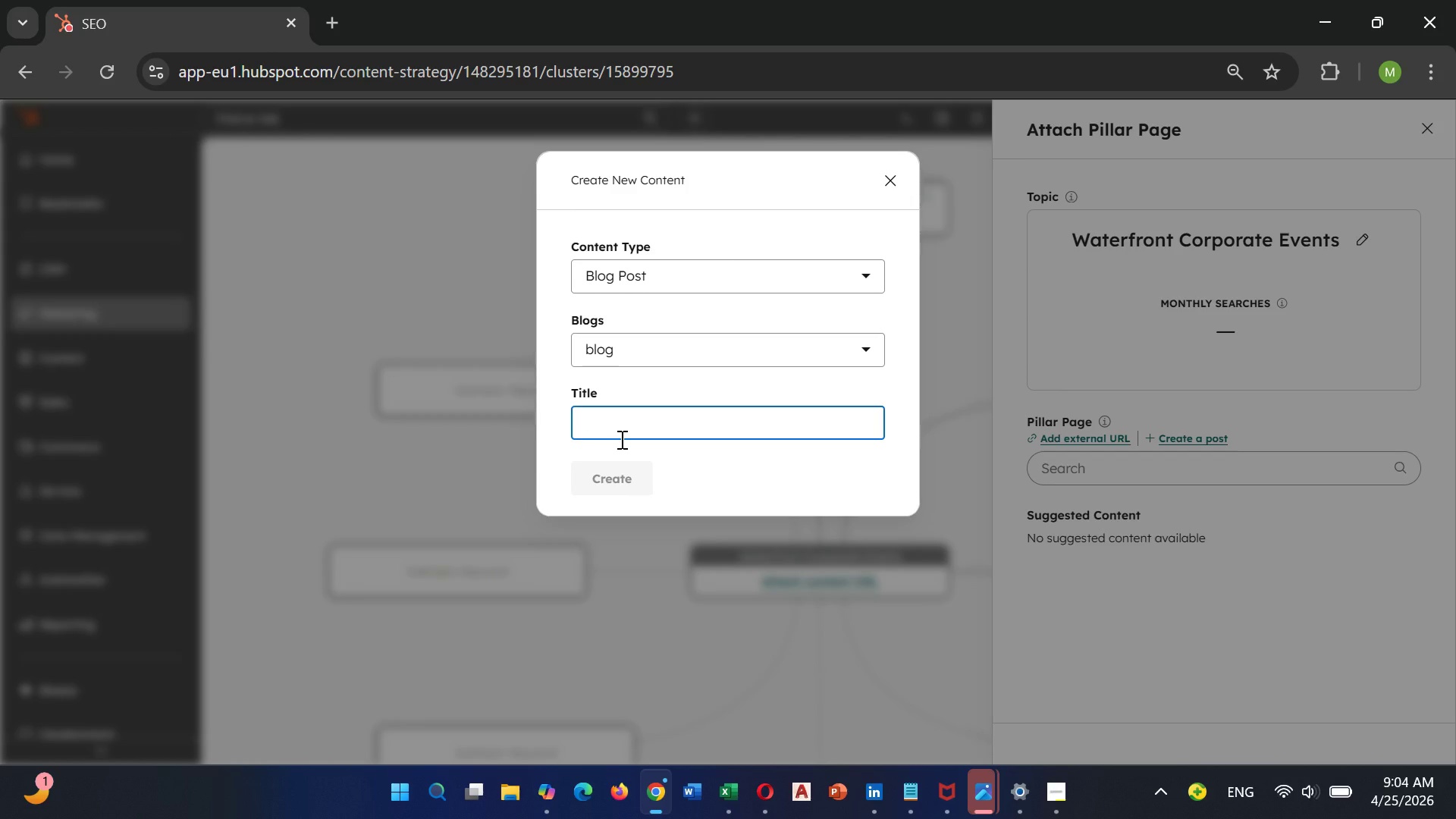 
type(wa)
 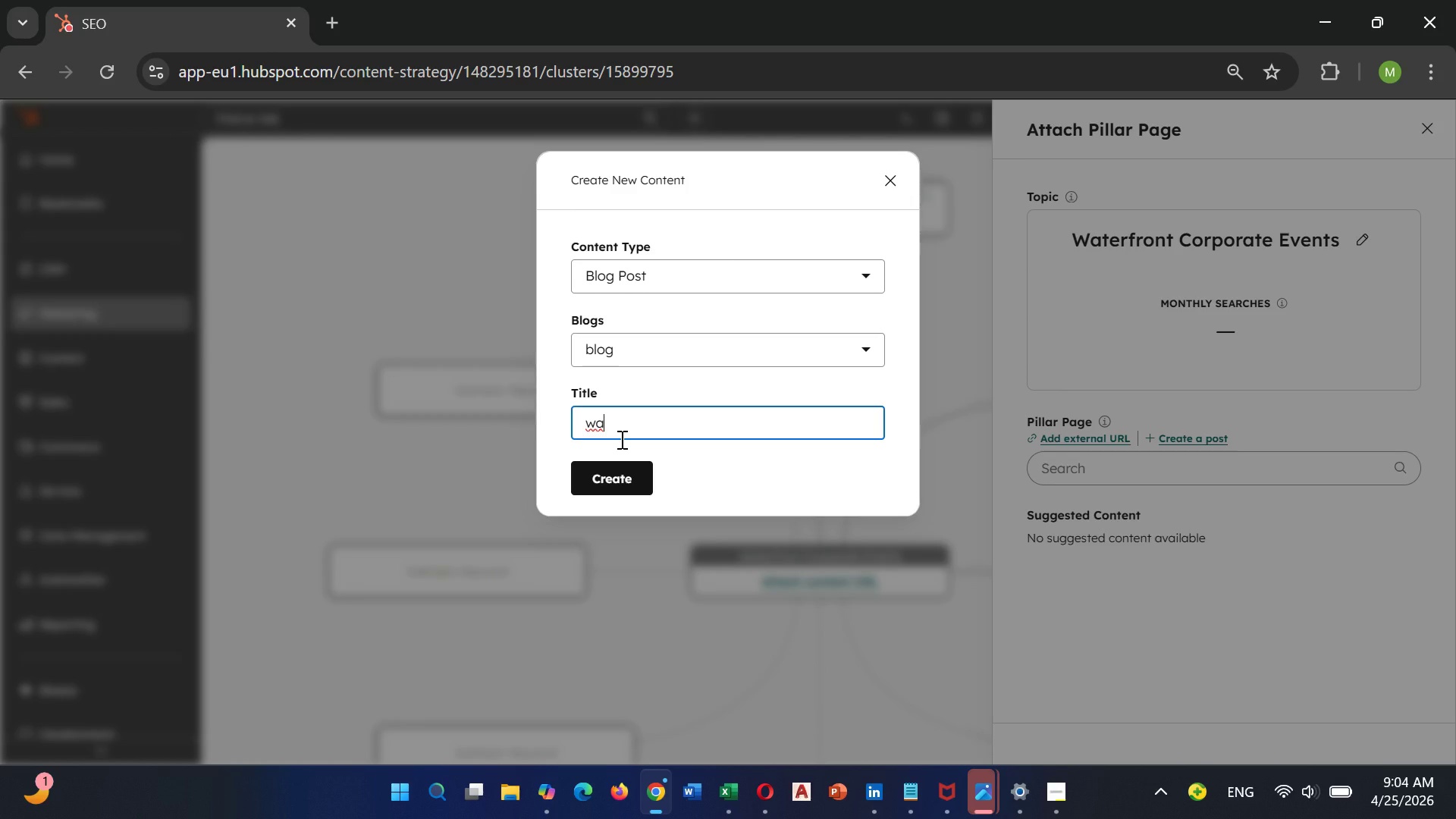 
key(ArrowLeft)
 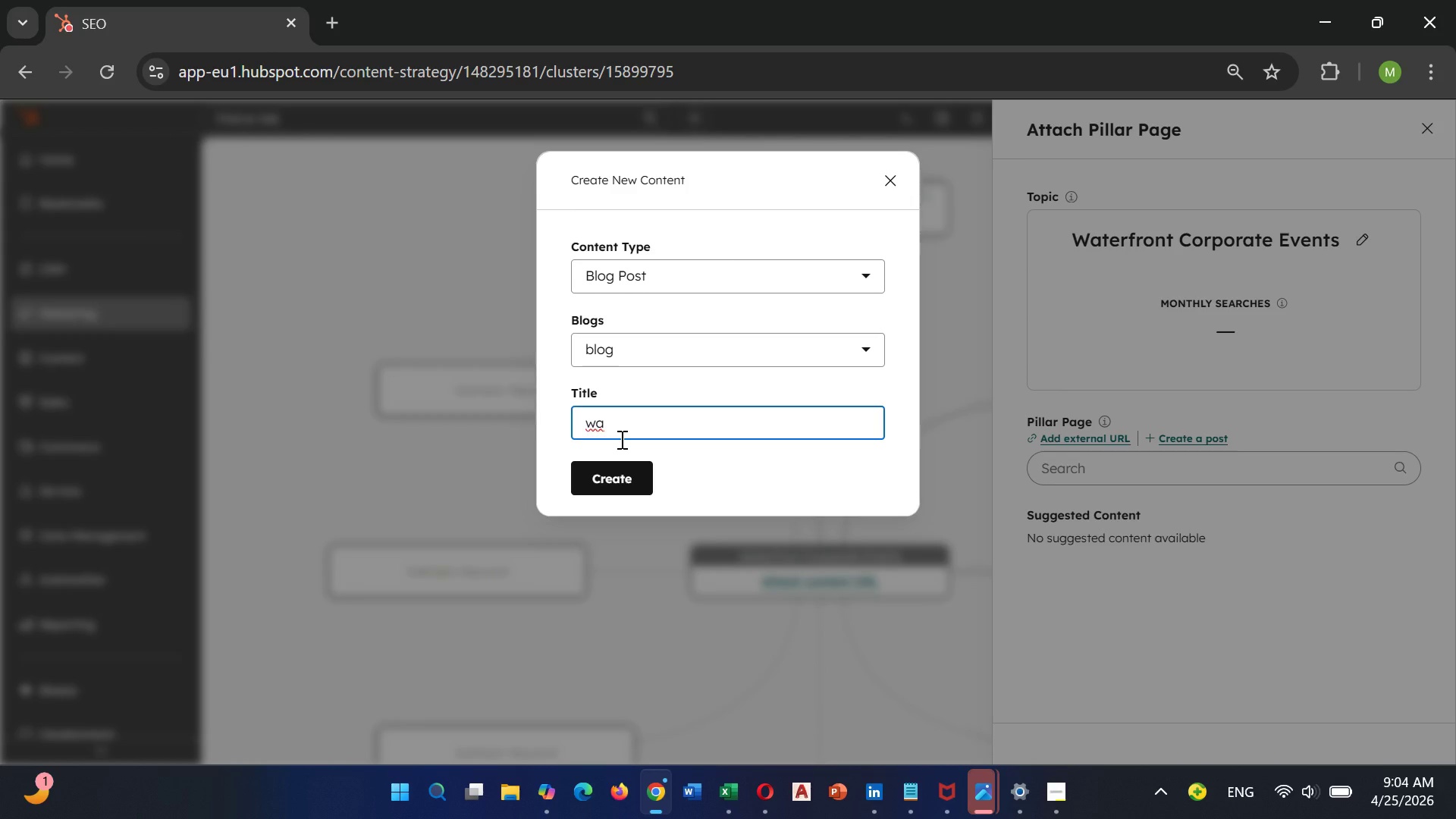 
key(Backspace)
 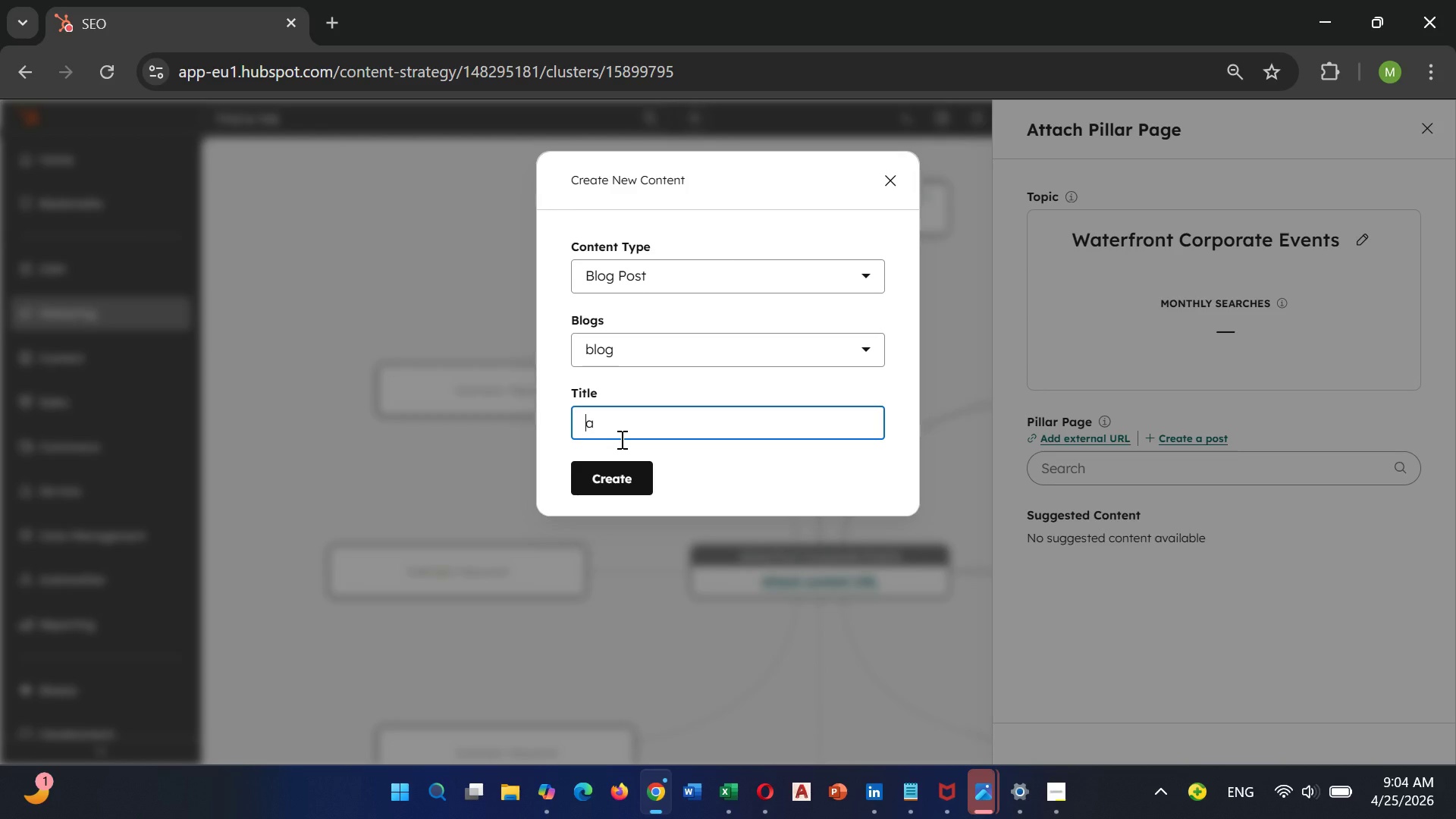 
key(Shift+W)
 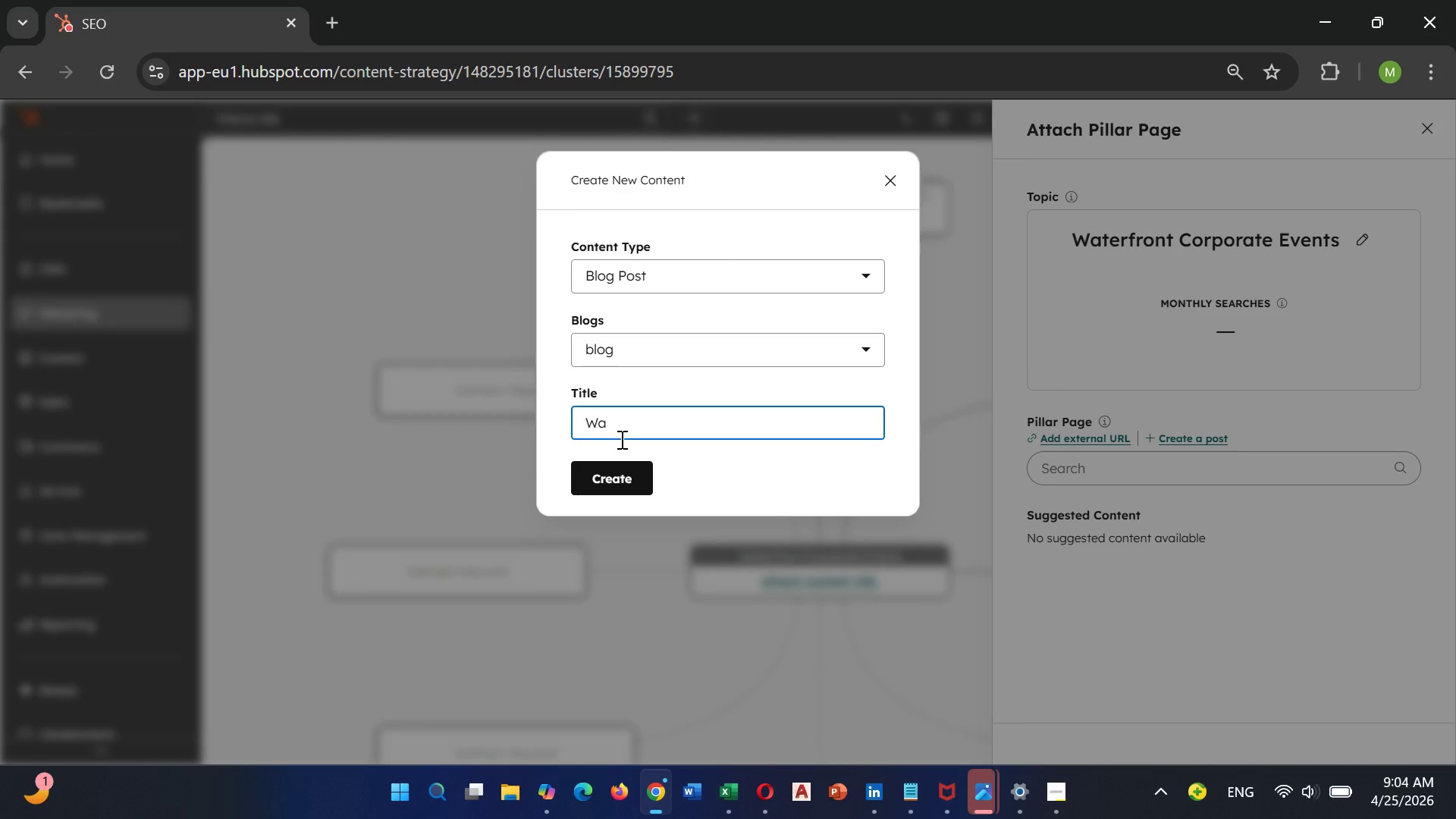 
key(ArrowRight)
 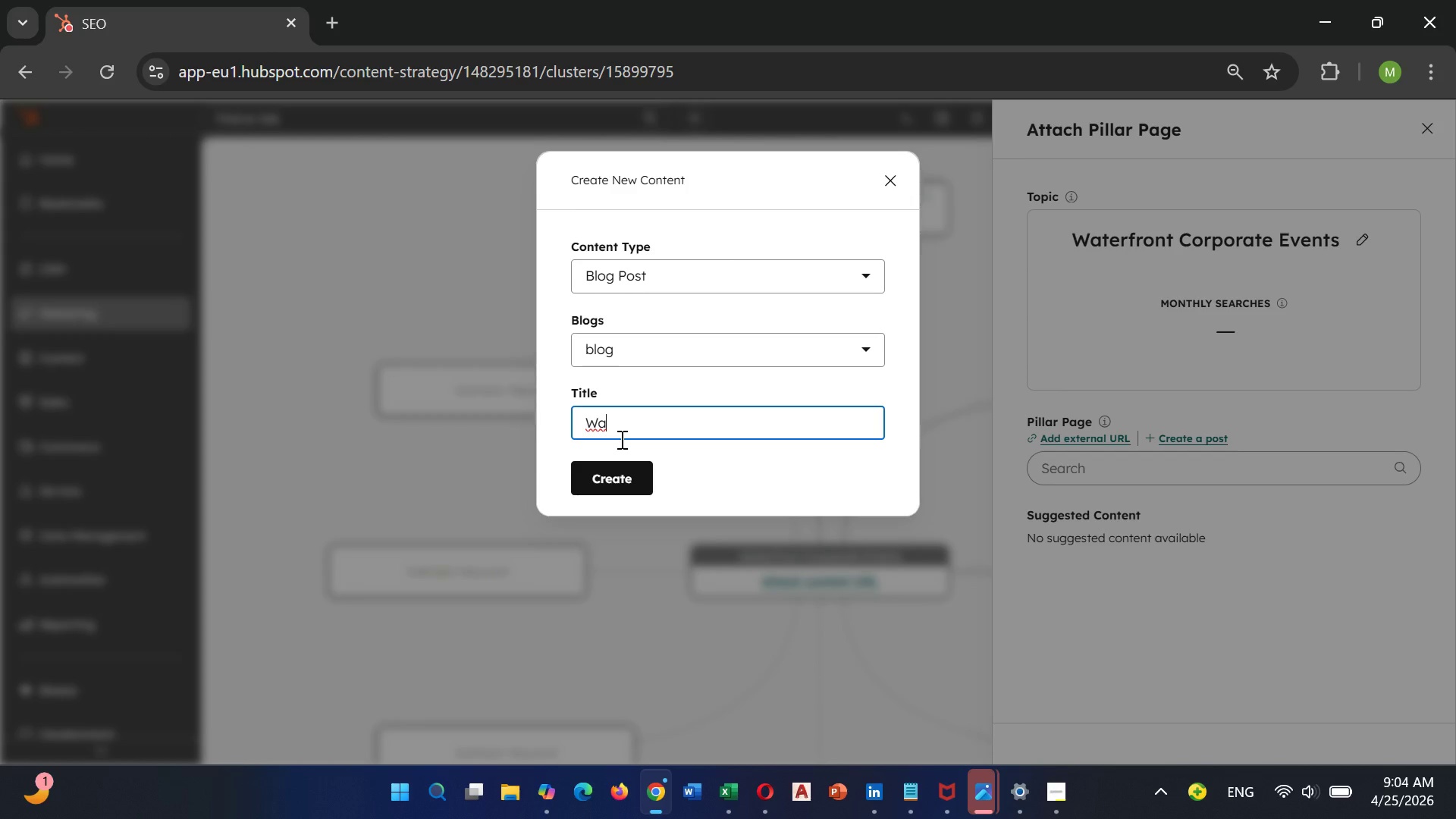 
type(terfront Corpo)
 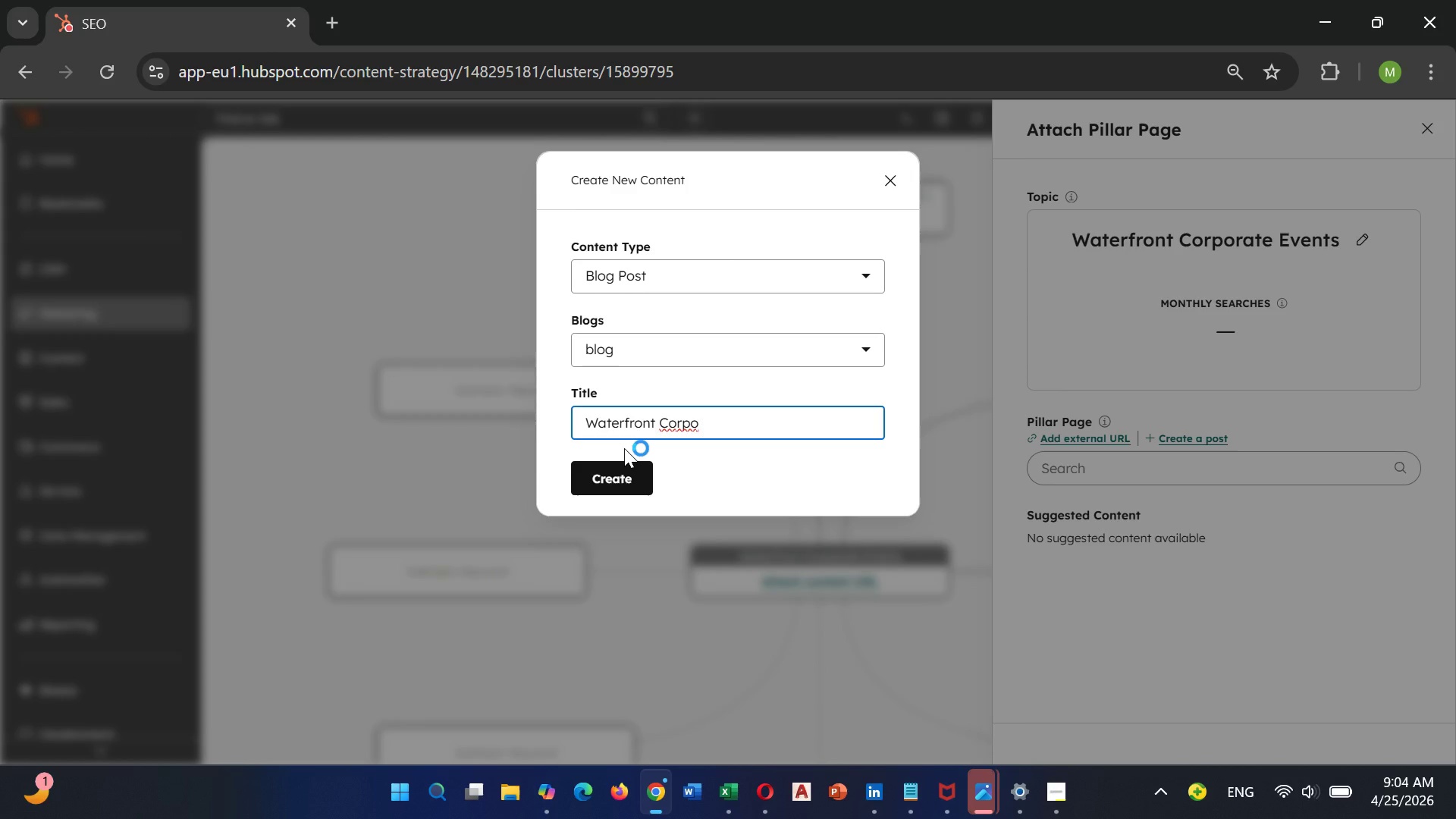 
type(rate Events)
 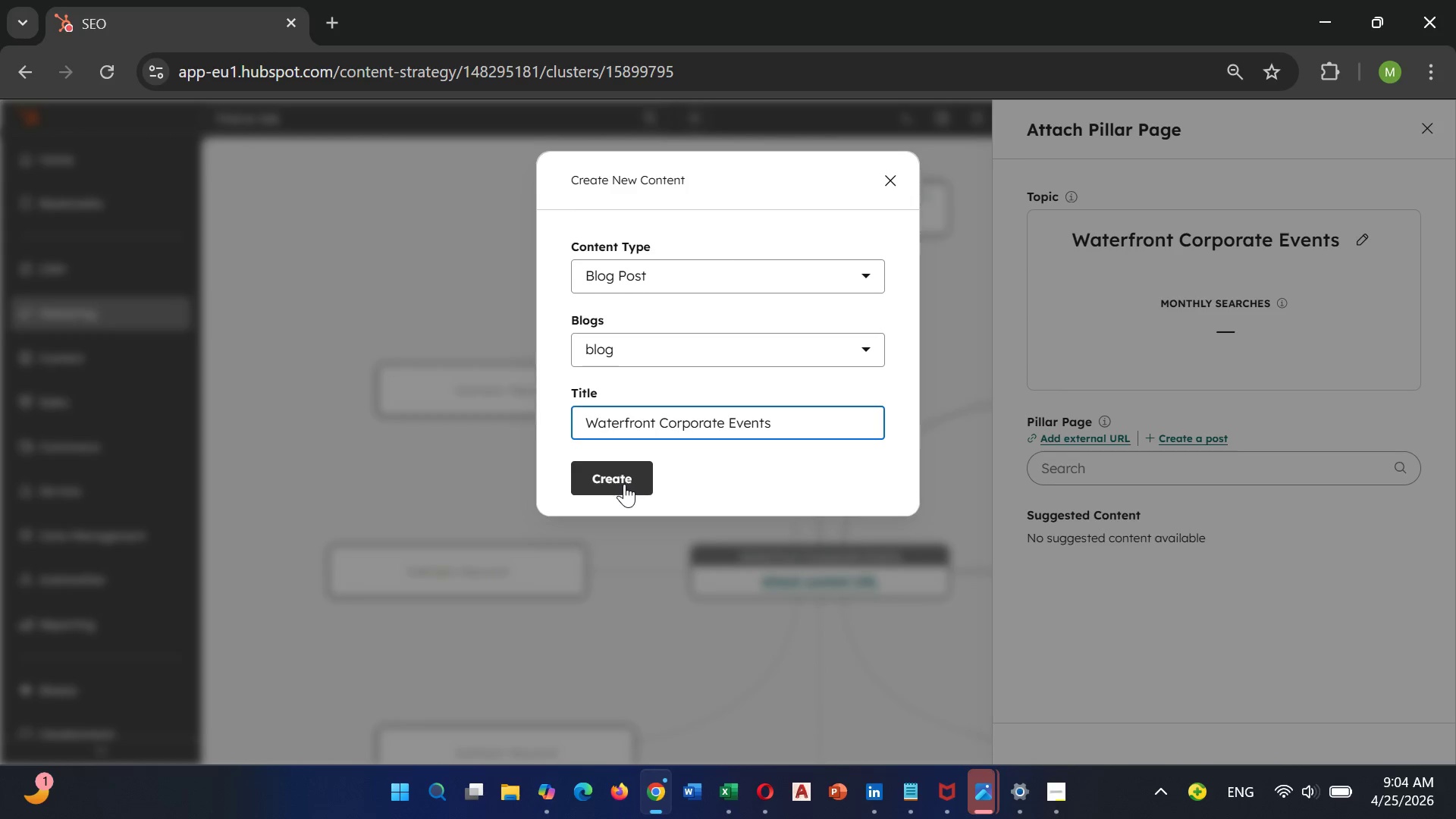 
left_click([624, 484])
 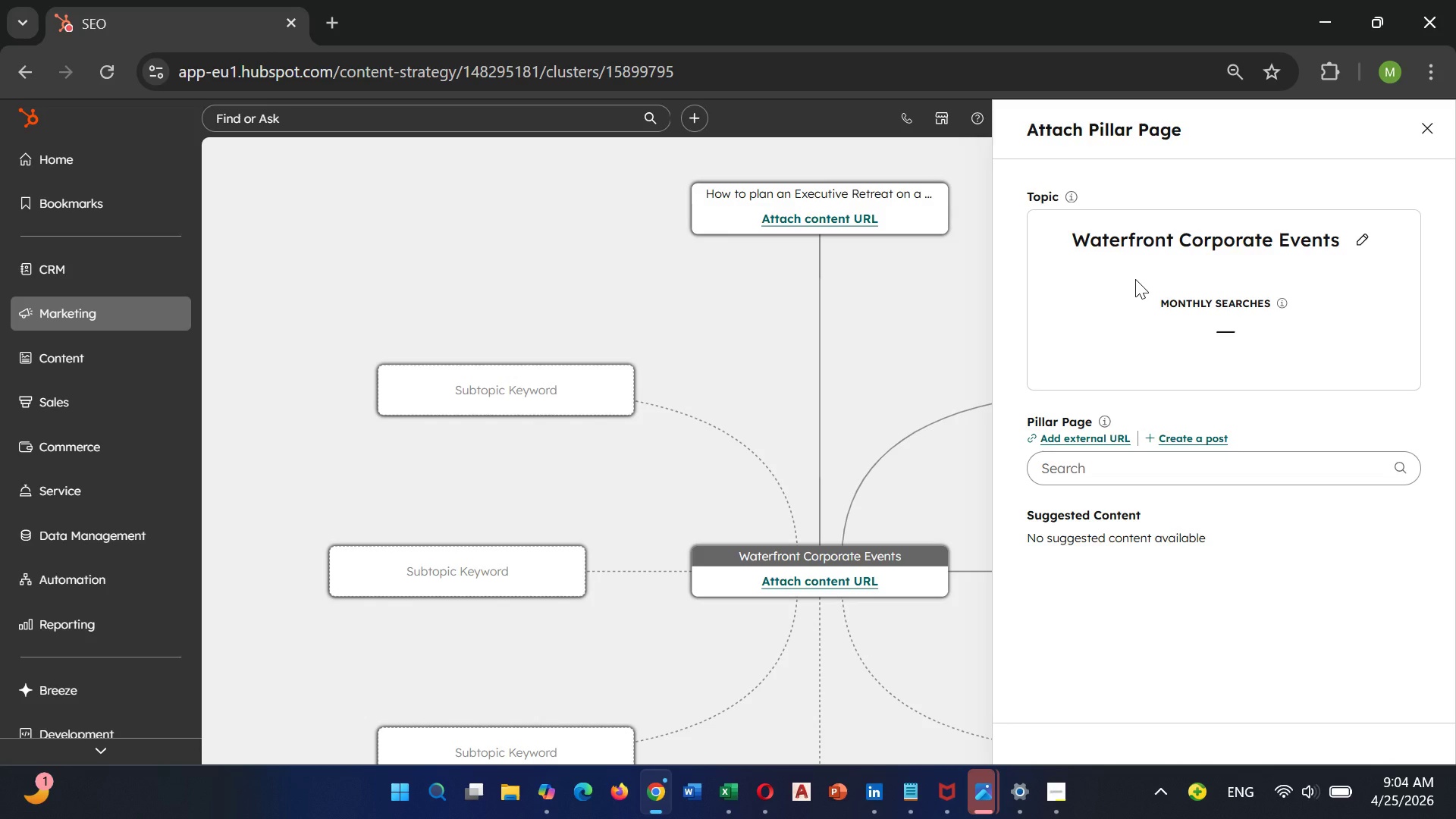 
wait(22.27)
 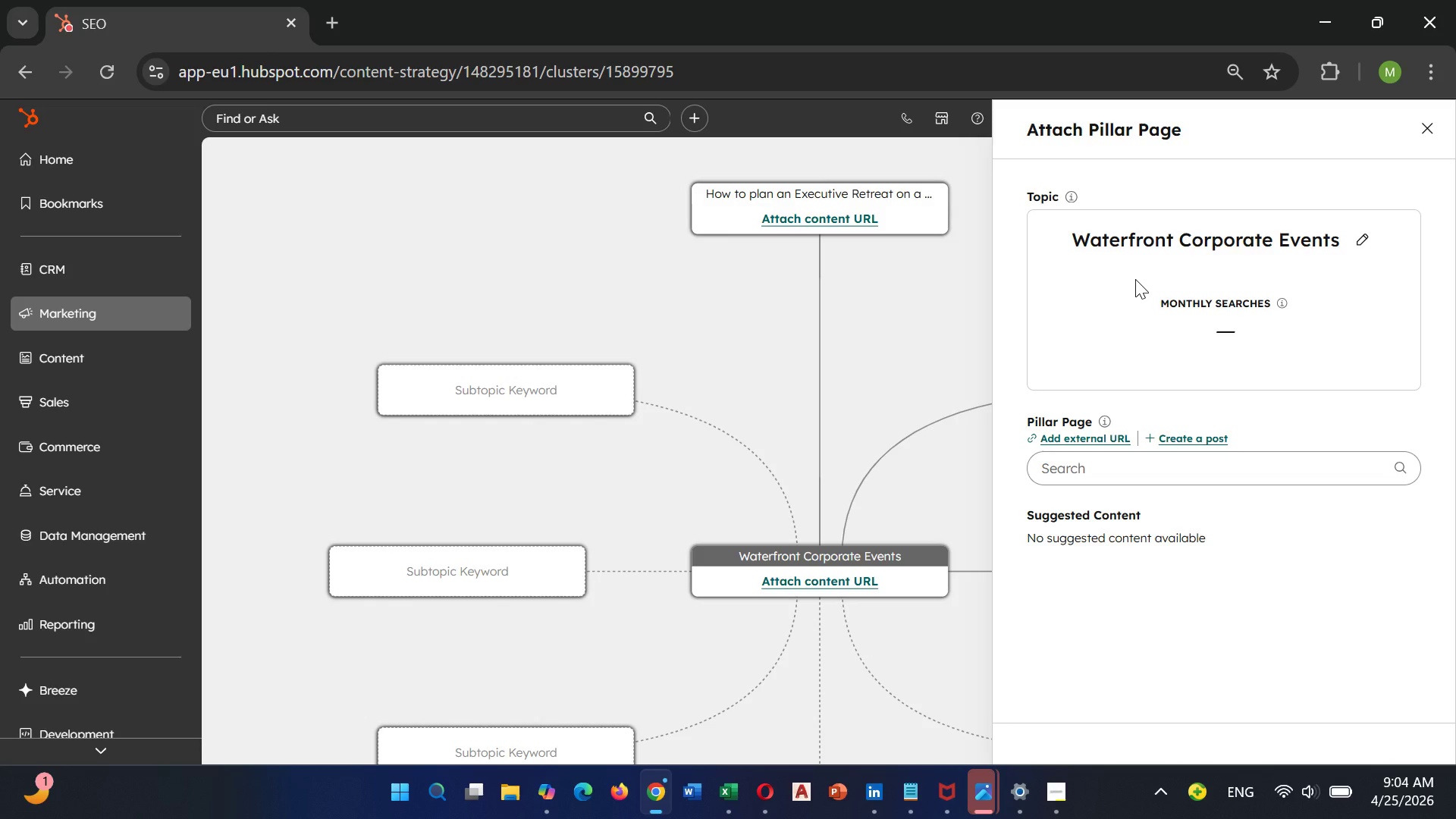 
left_click([1185, 435])
 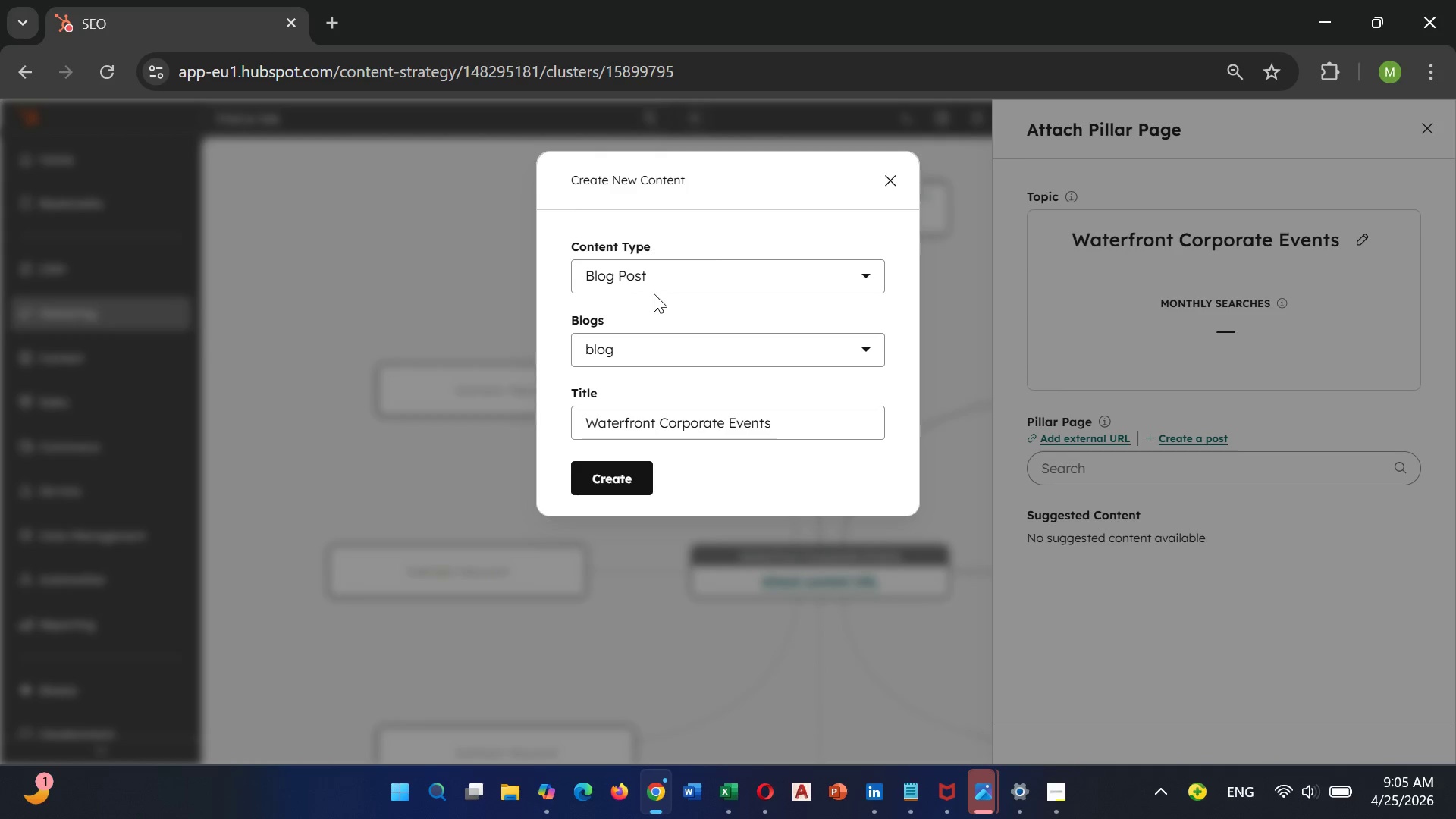 
left_click([660, 275])
 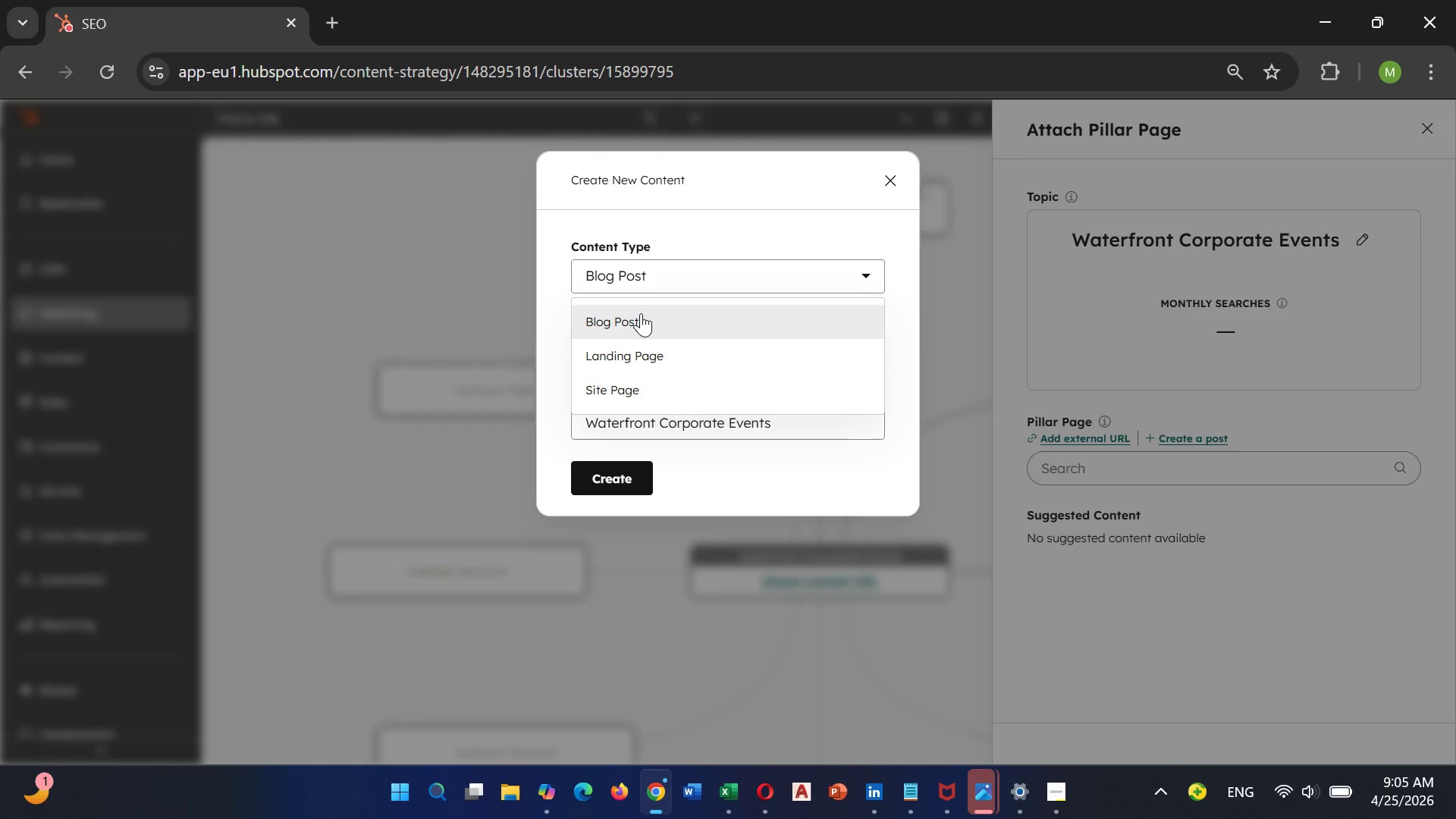 
left_click([641, 313])
 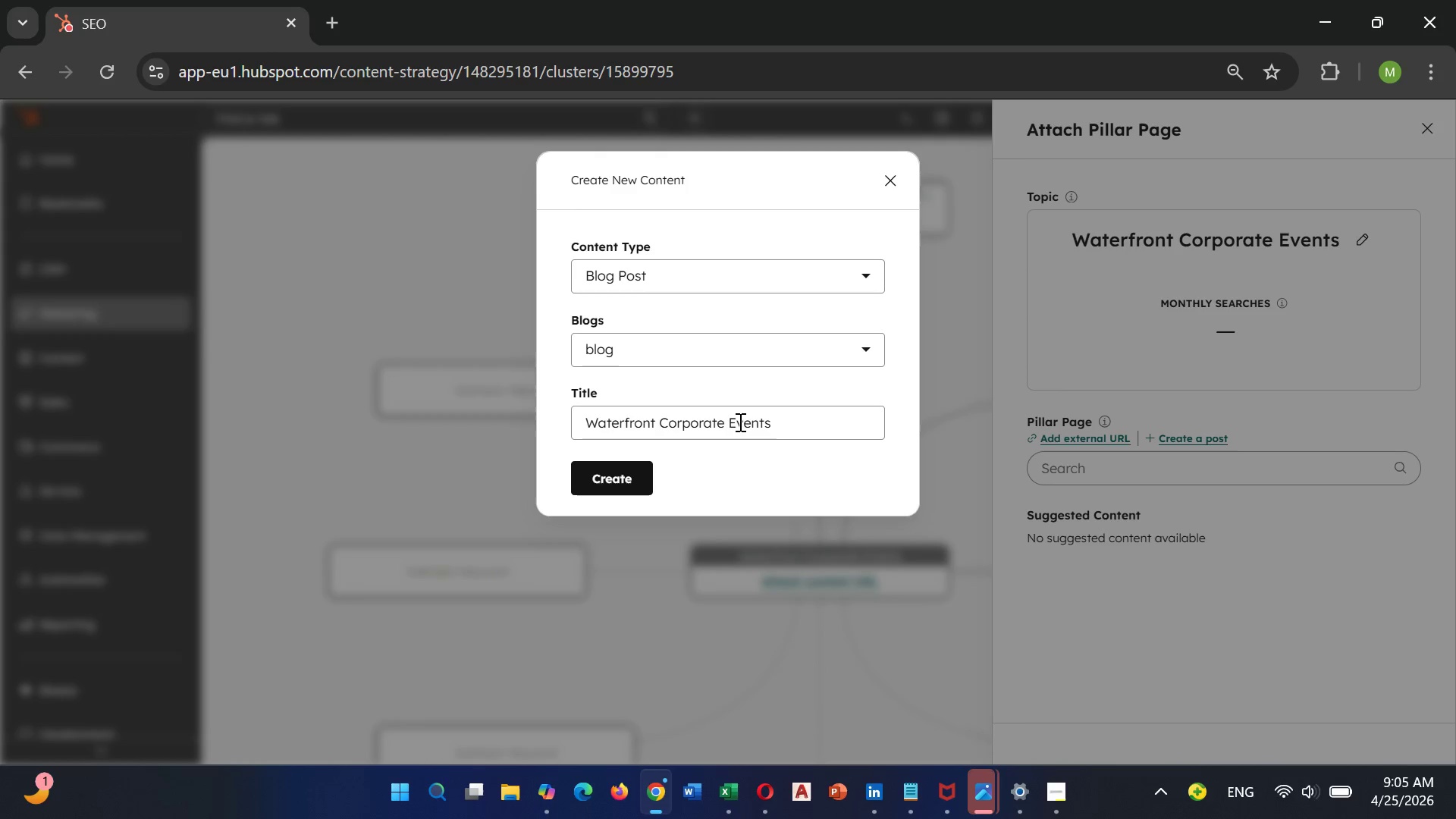 
left_click([771, 425])
 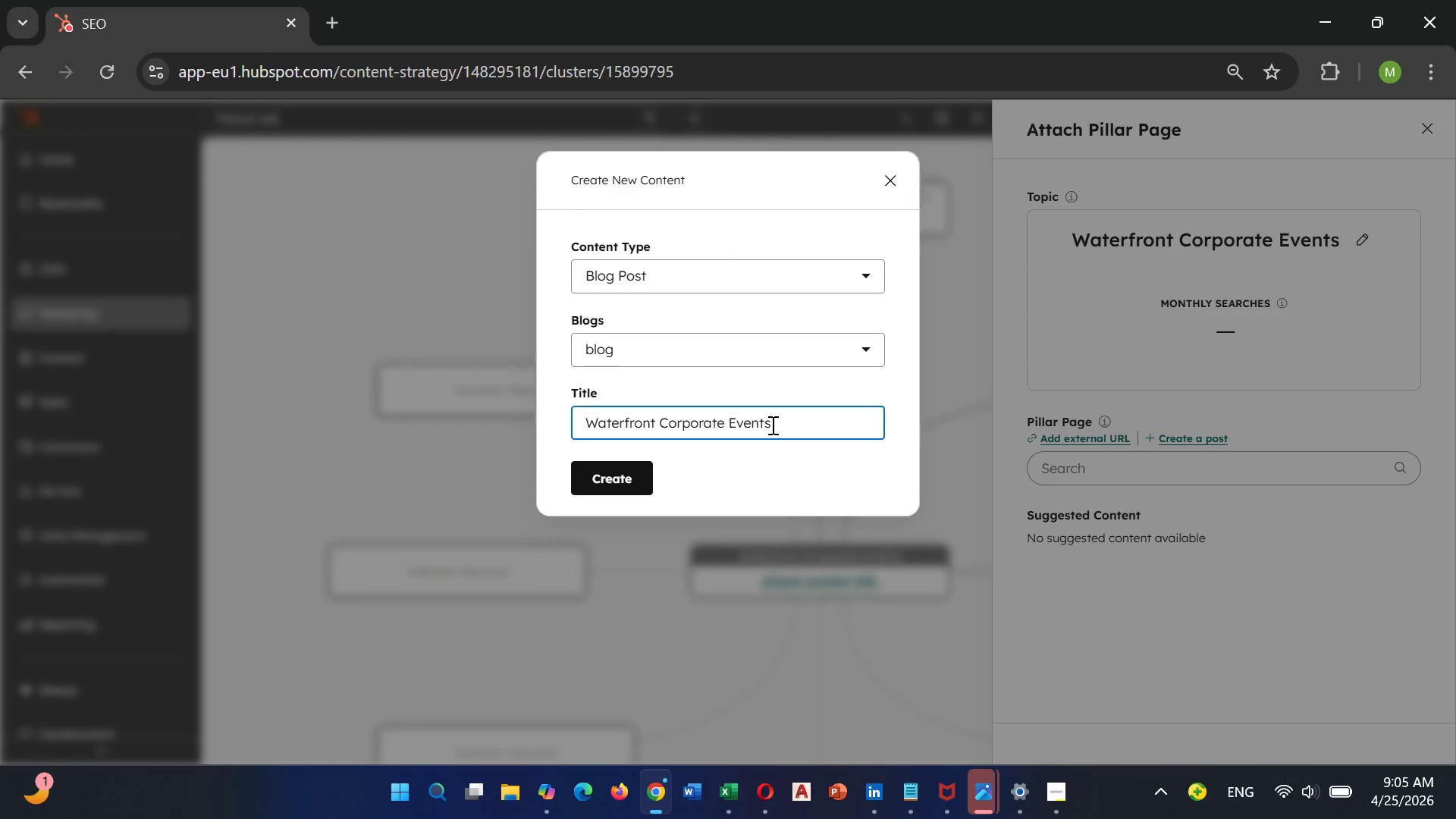 
wait(17.08)
 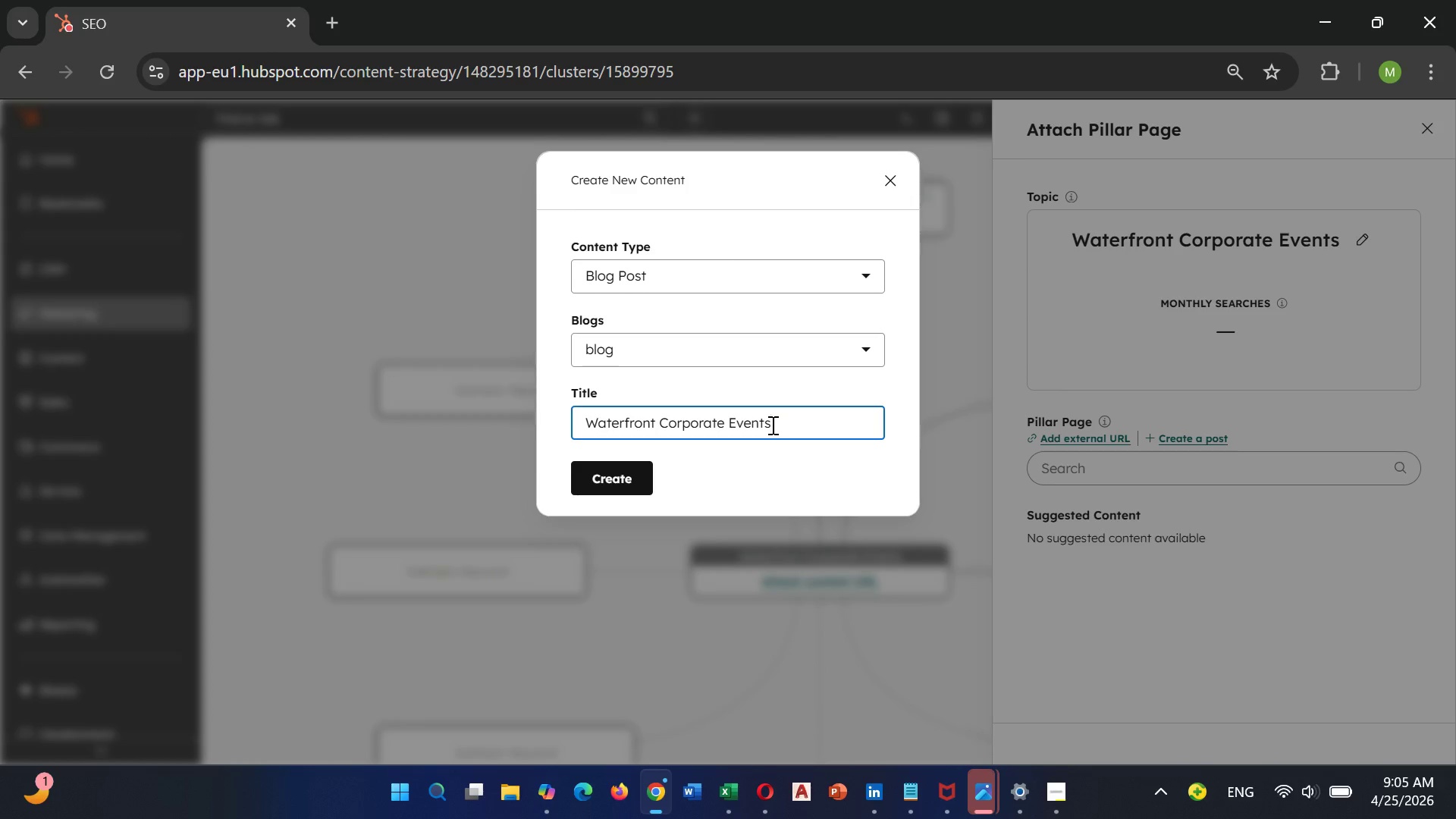 
key(Backspace)
type(The ex)
 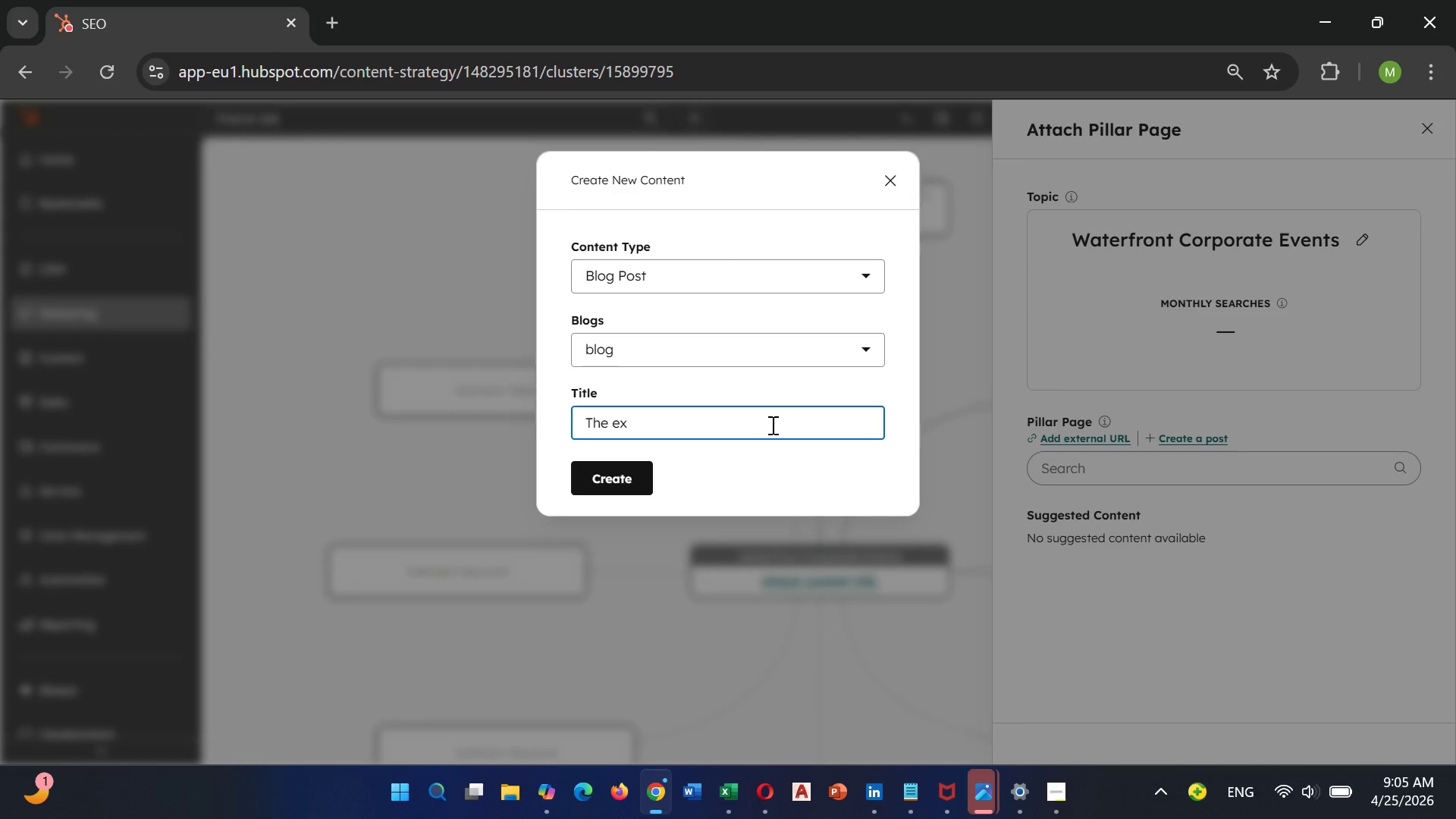 
hold_key(key=Backspace, duration=6.5)
 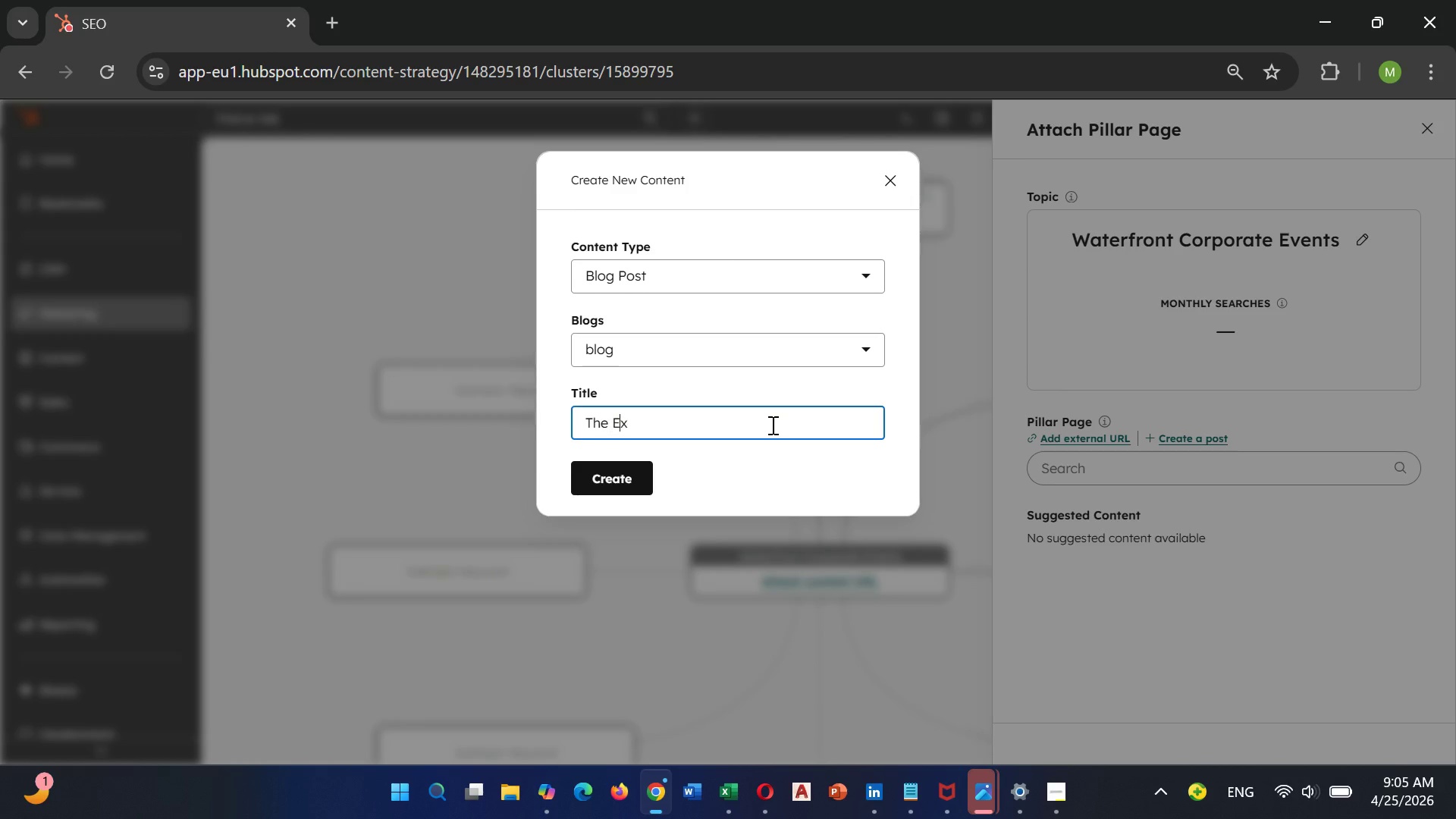 
key(ArrowLeft)
 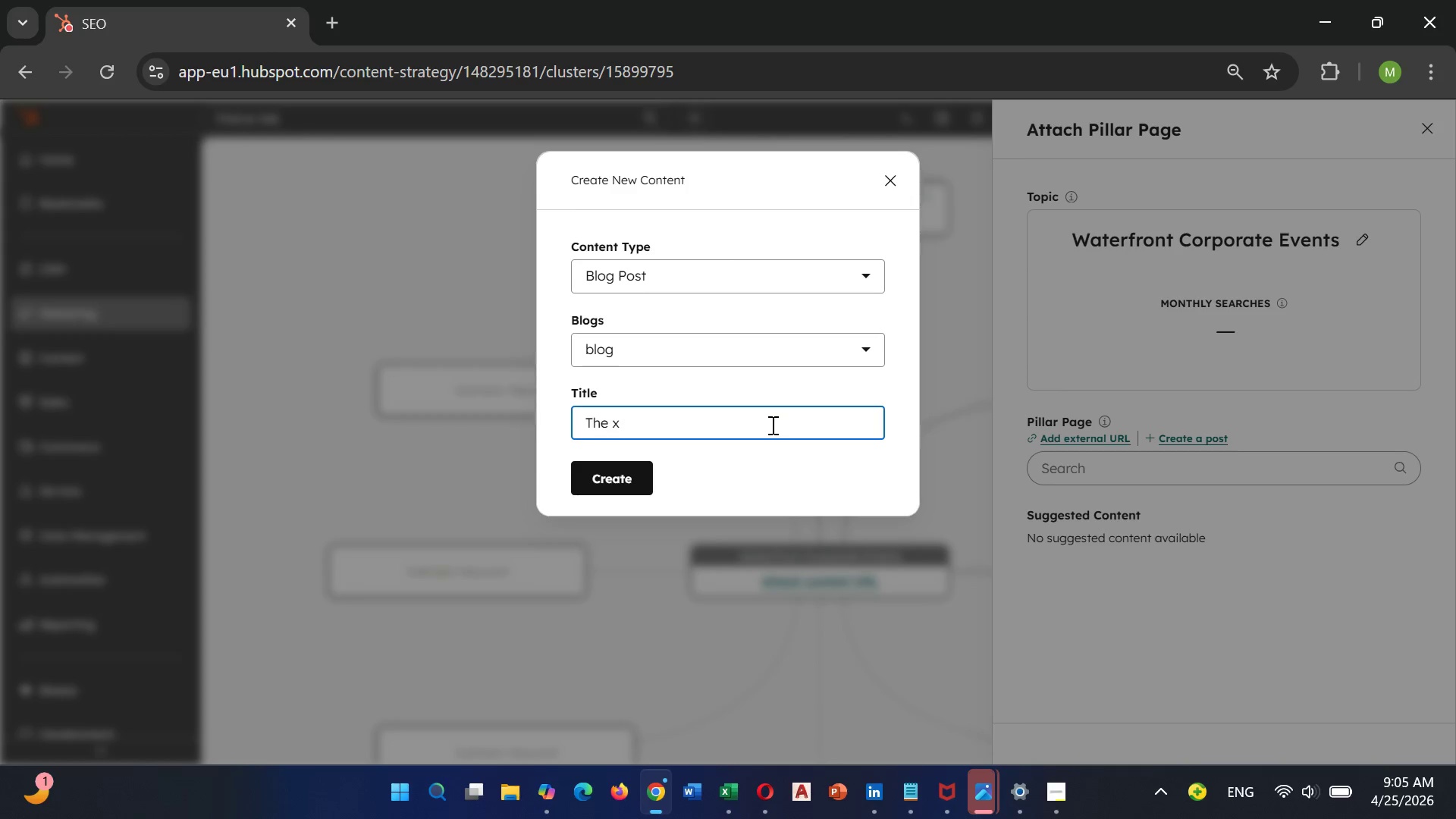 
key(Shift+E)
 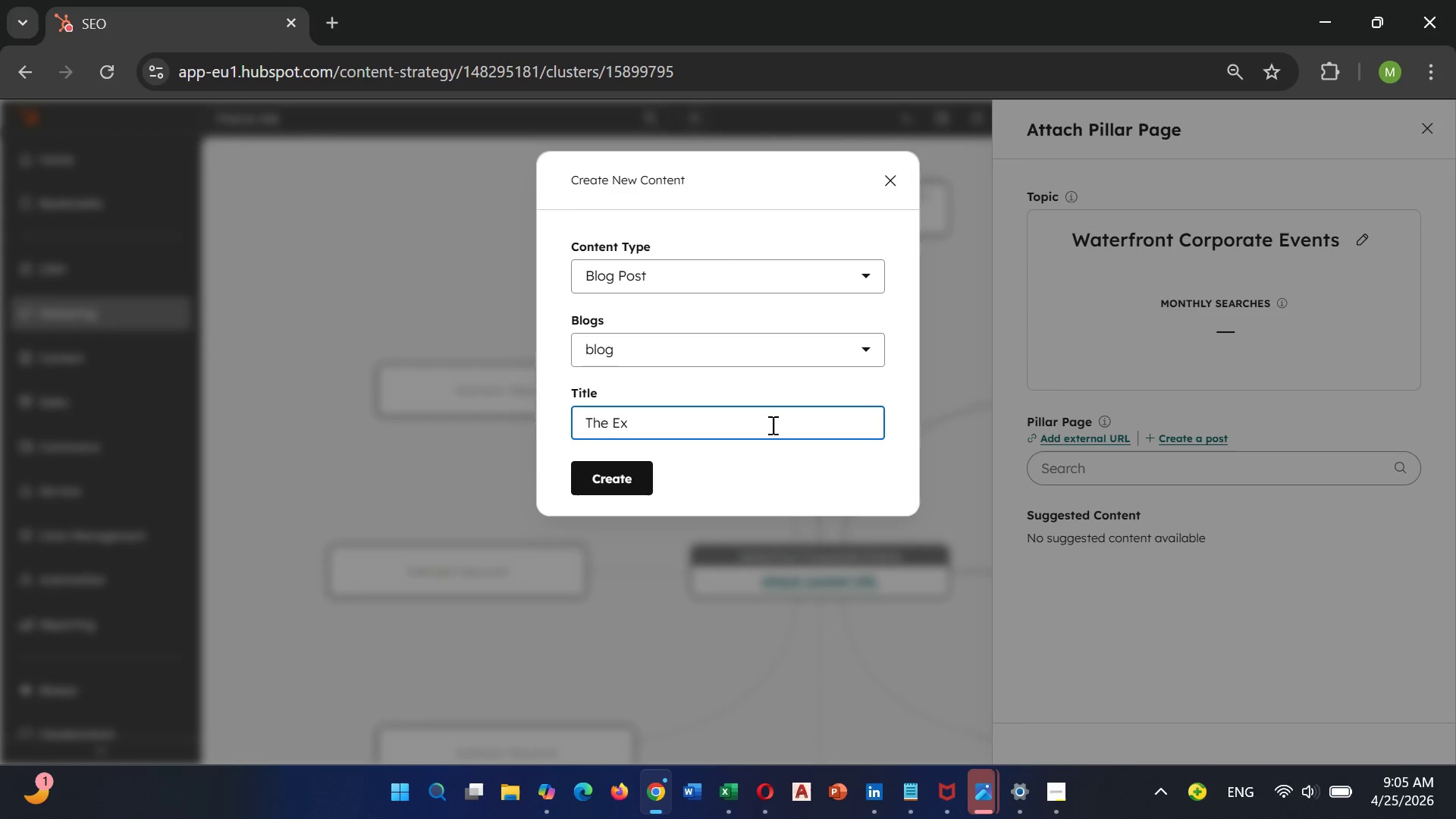 
key(ArrowRight)
 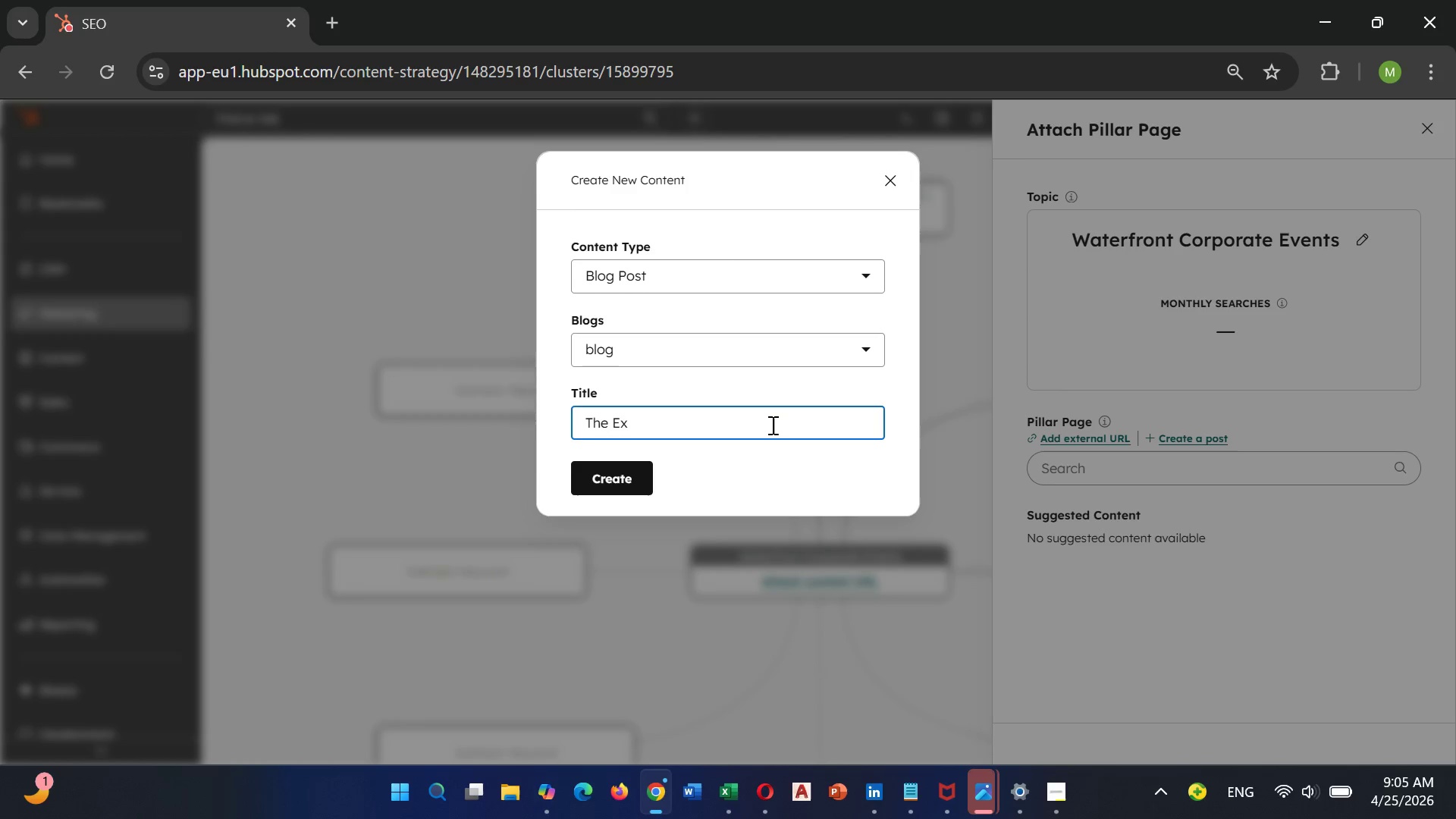 
type(ecutive's Guide o)
key(Backspace)
type(to na)
 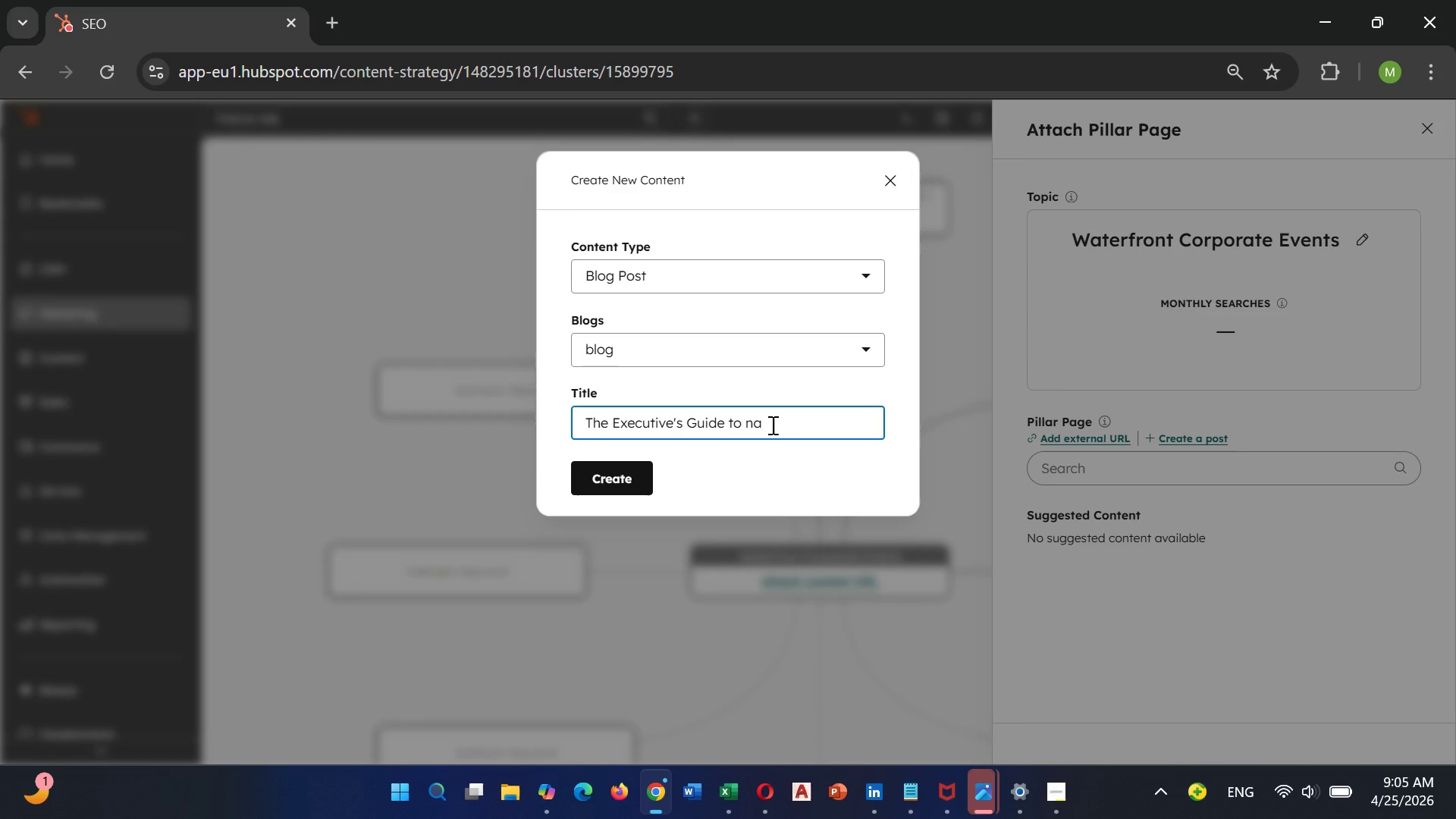 
key(ArrowLeft)
 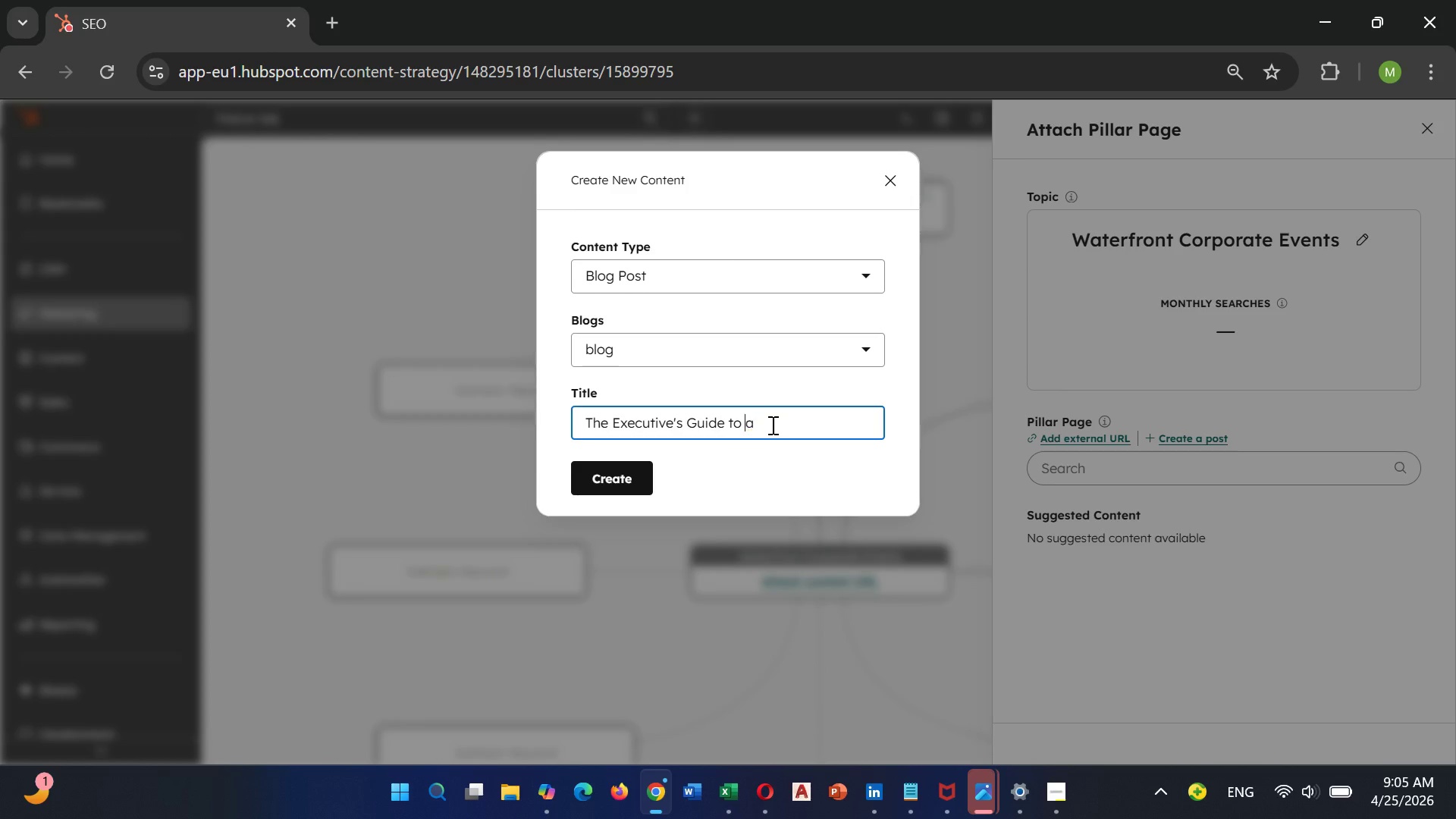 
key(Backspace)
 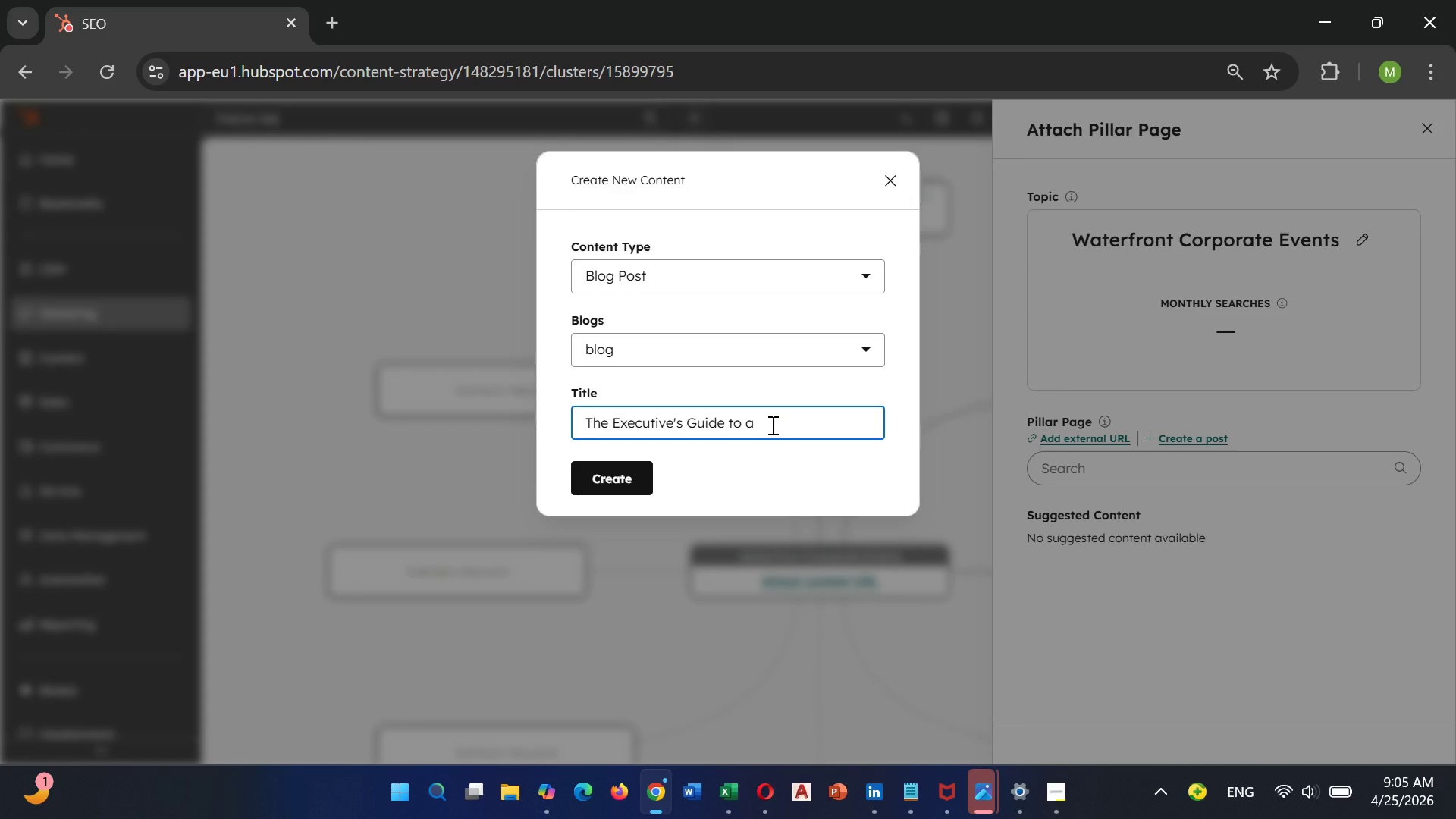 
key(Shift+N)
 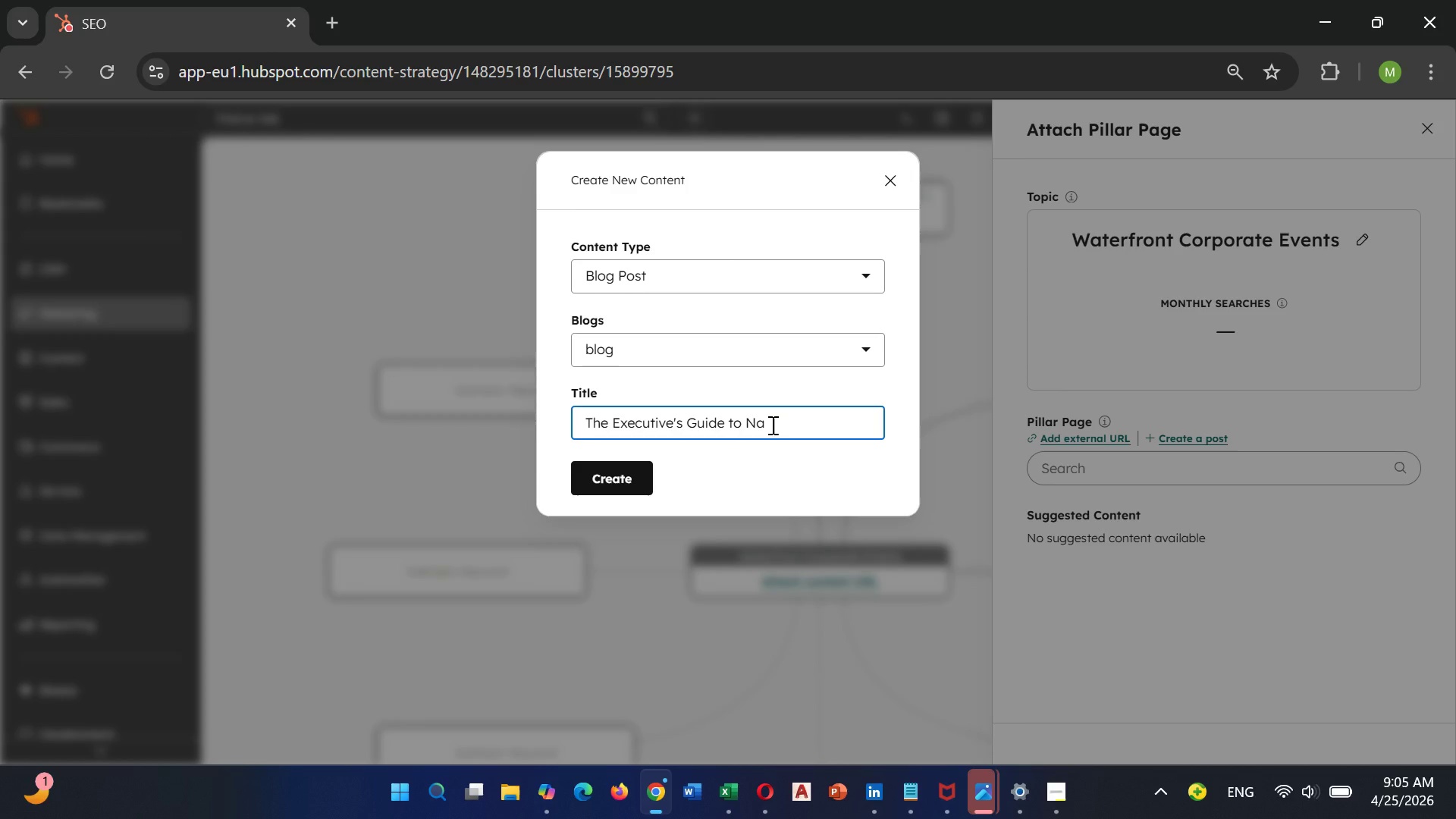 
key(ArrowRight)
 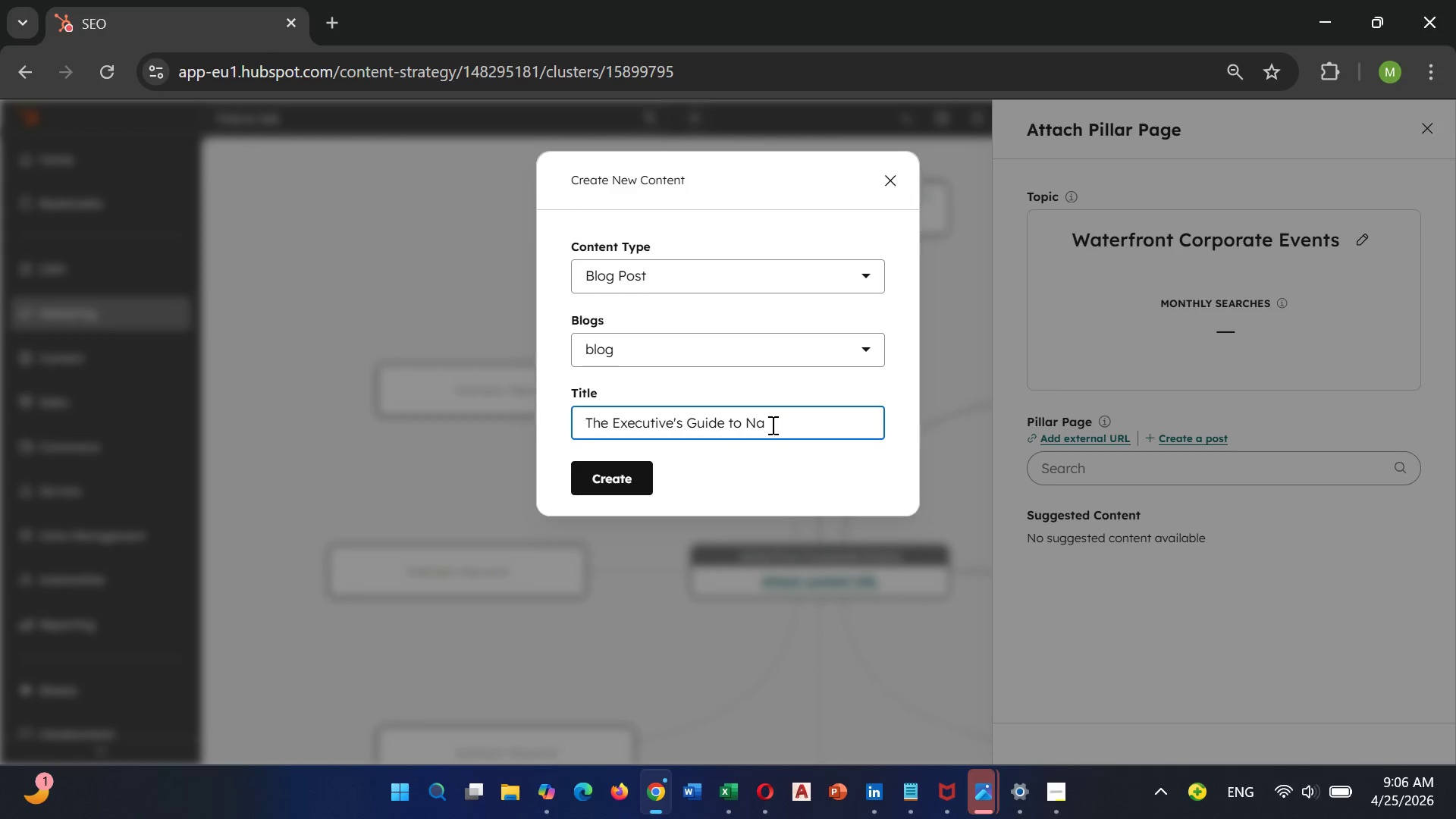 
type(utical)
 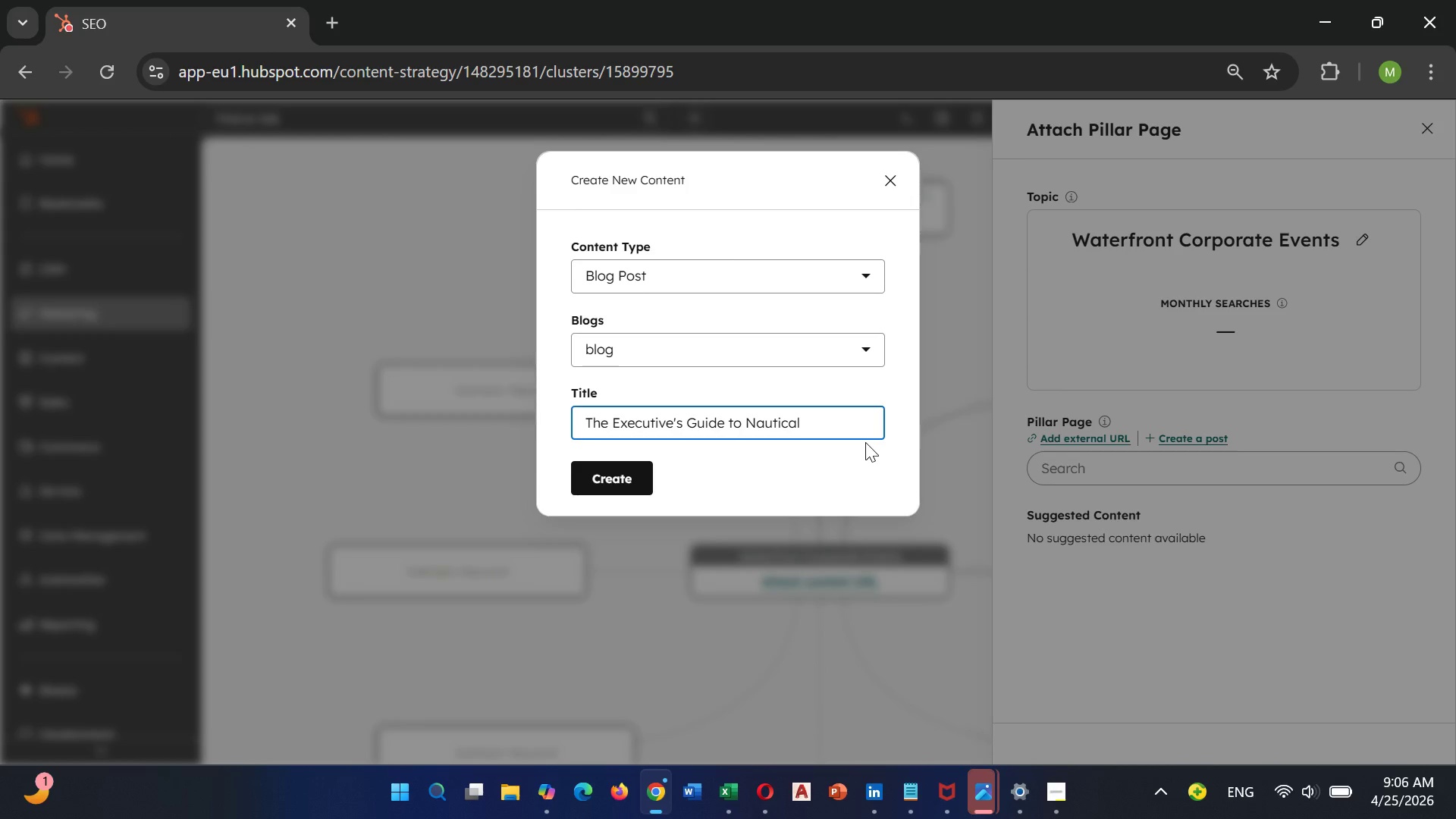 
type( Offsites)
 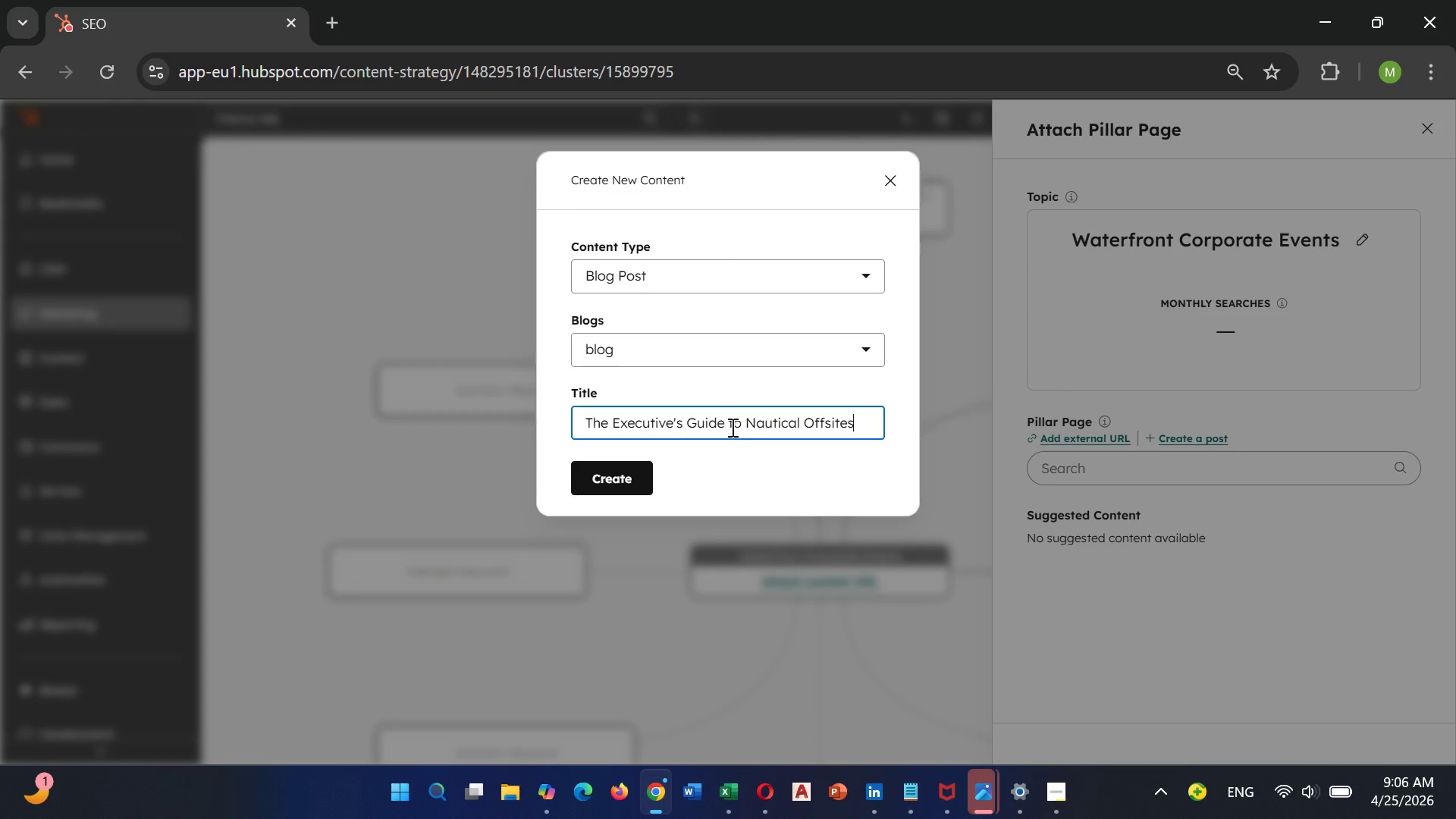 
left_click([636, 475])
 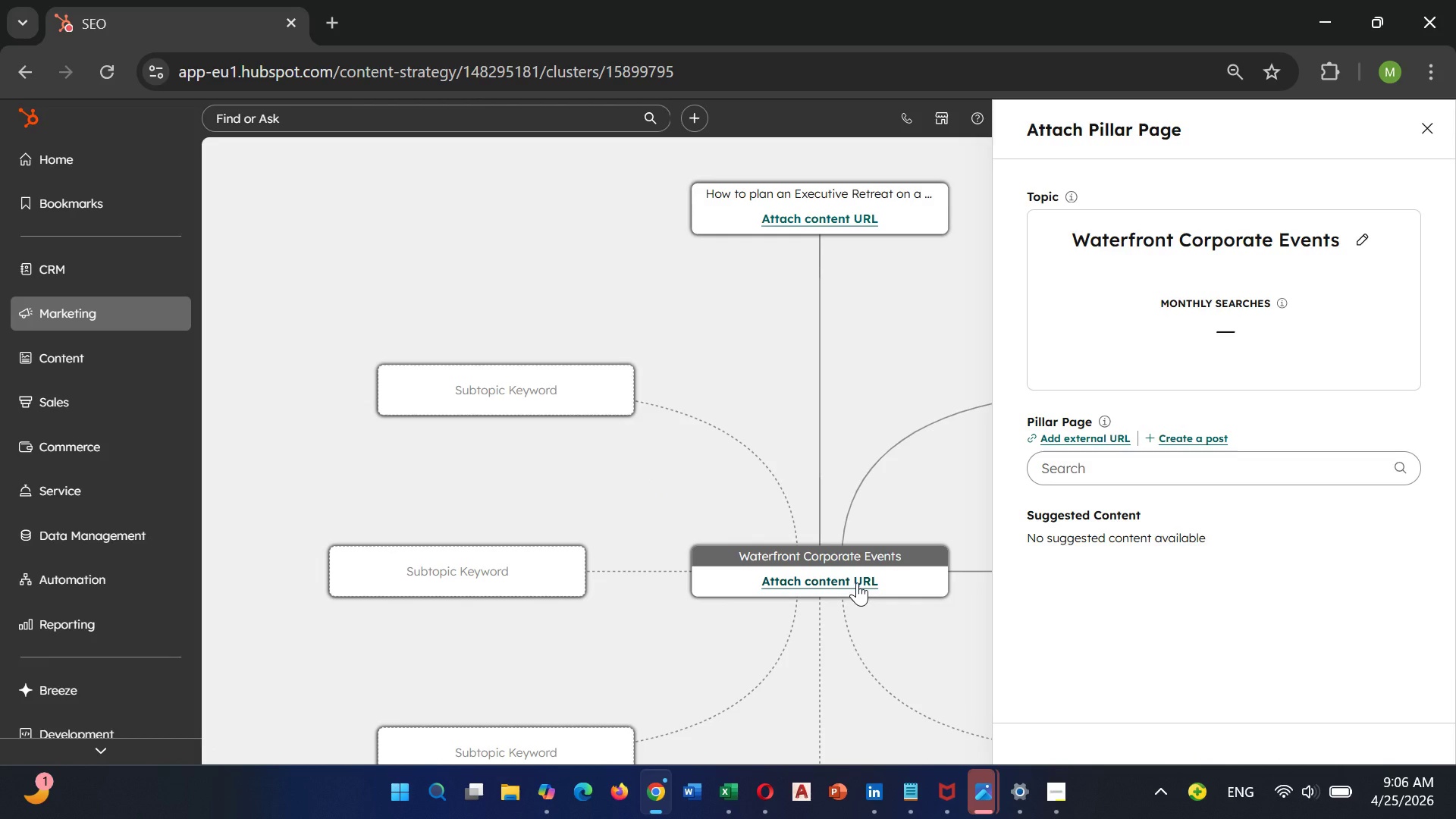 
left_click([1106, 460])
 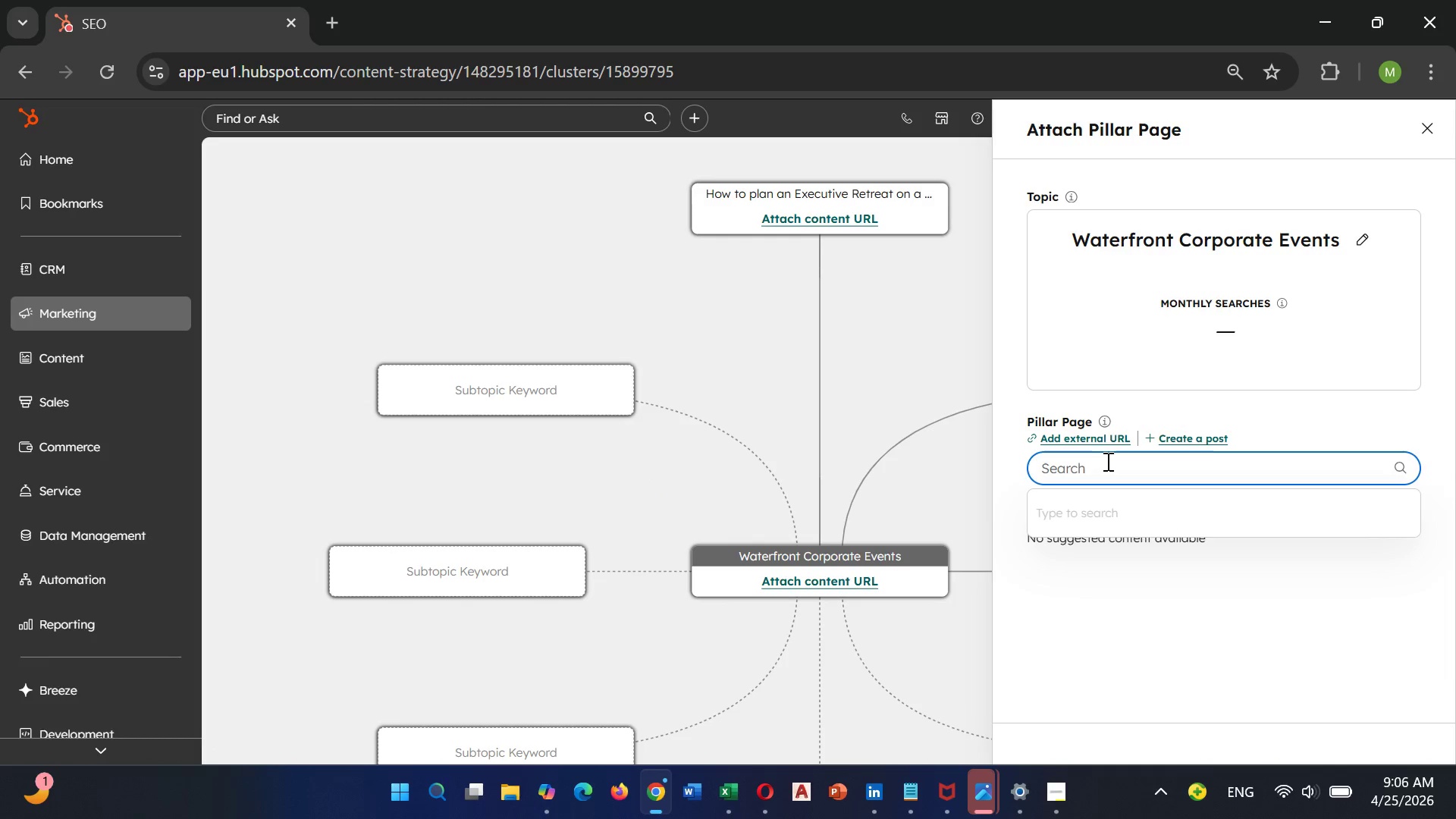 
hold_key(key=ShiftLeft, duration=0.36)
 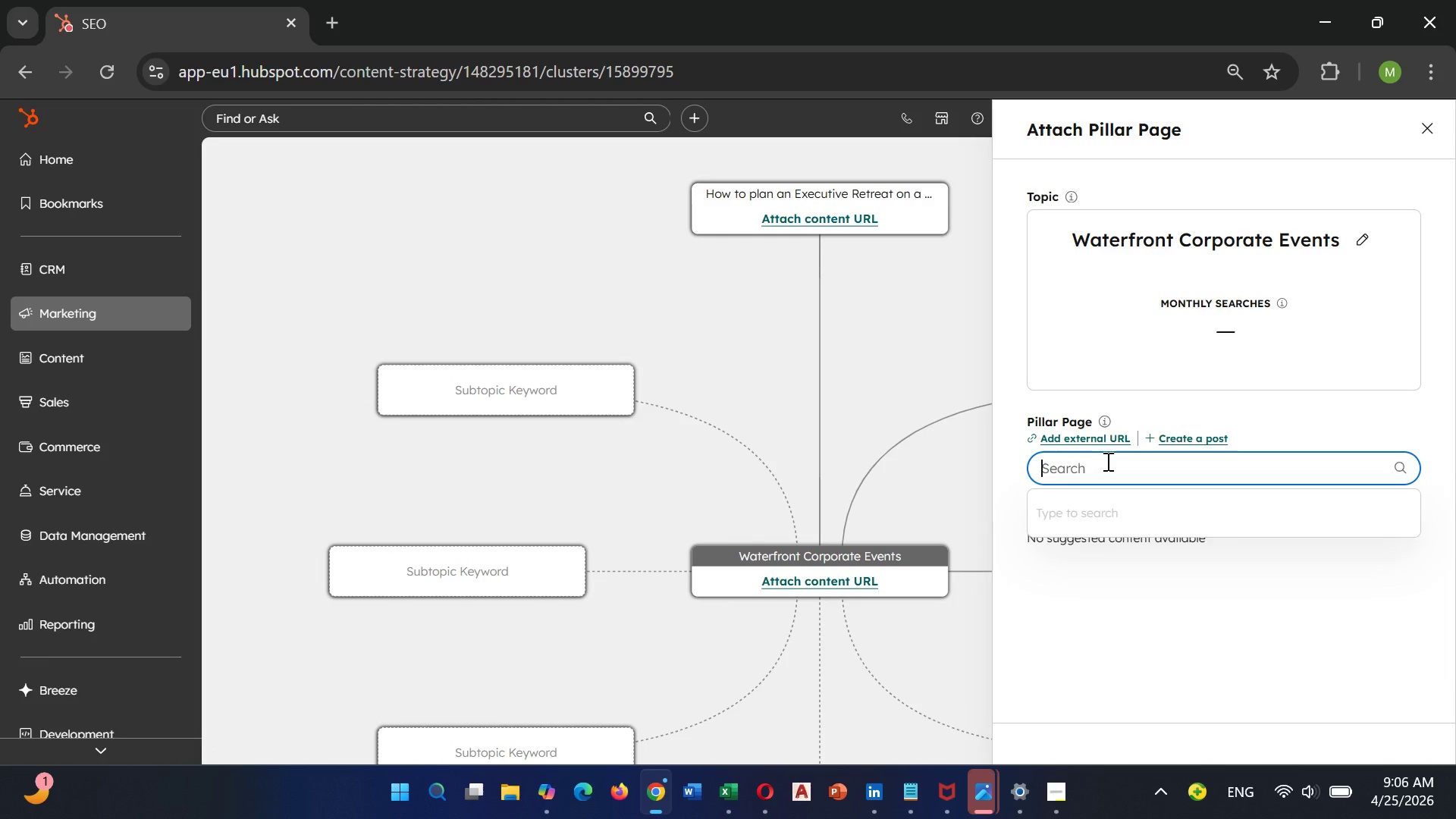 
type(The)
 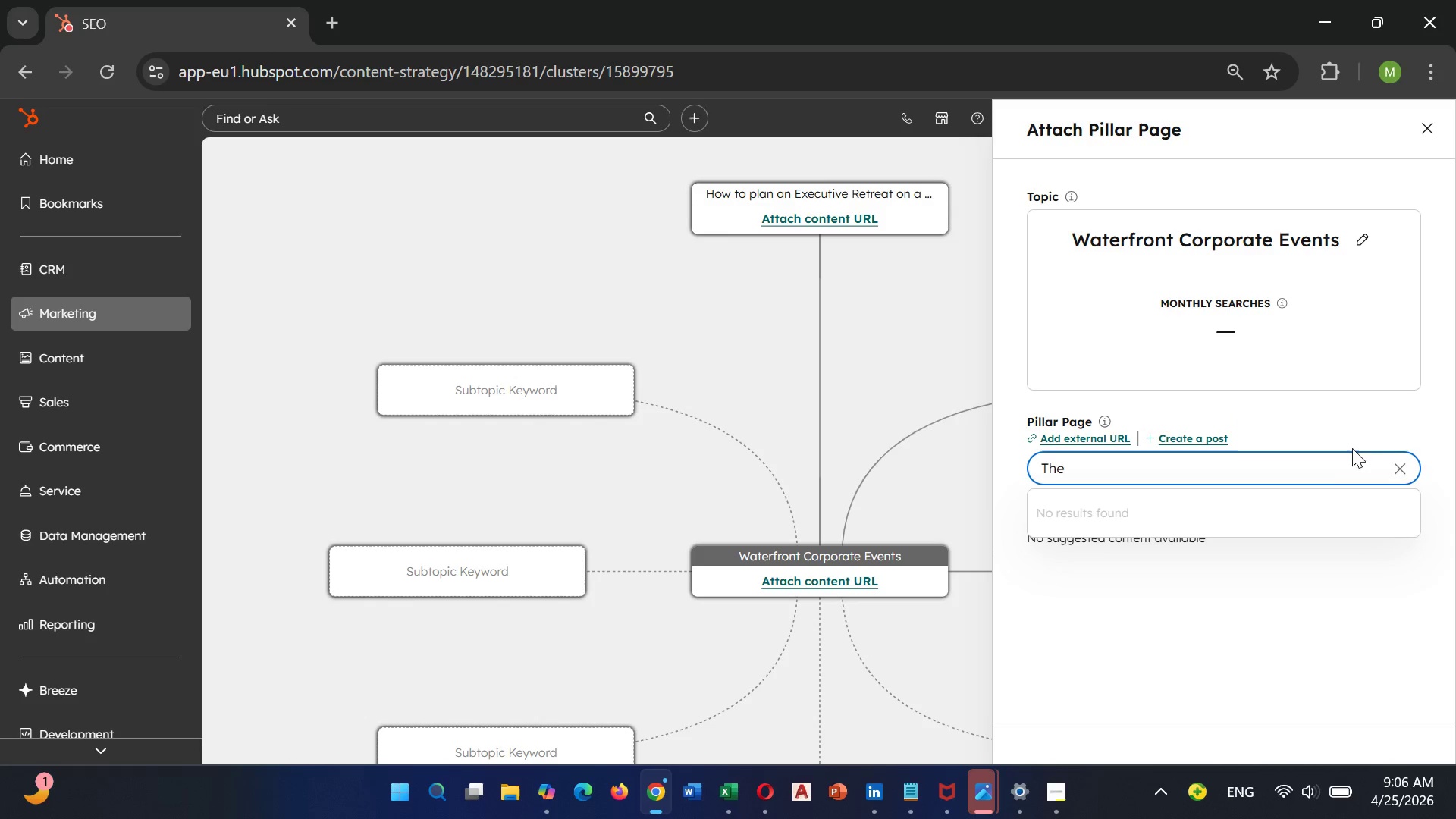 
wait(5.39)
 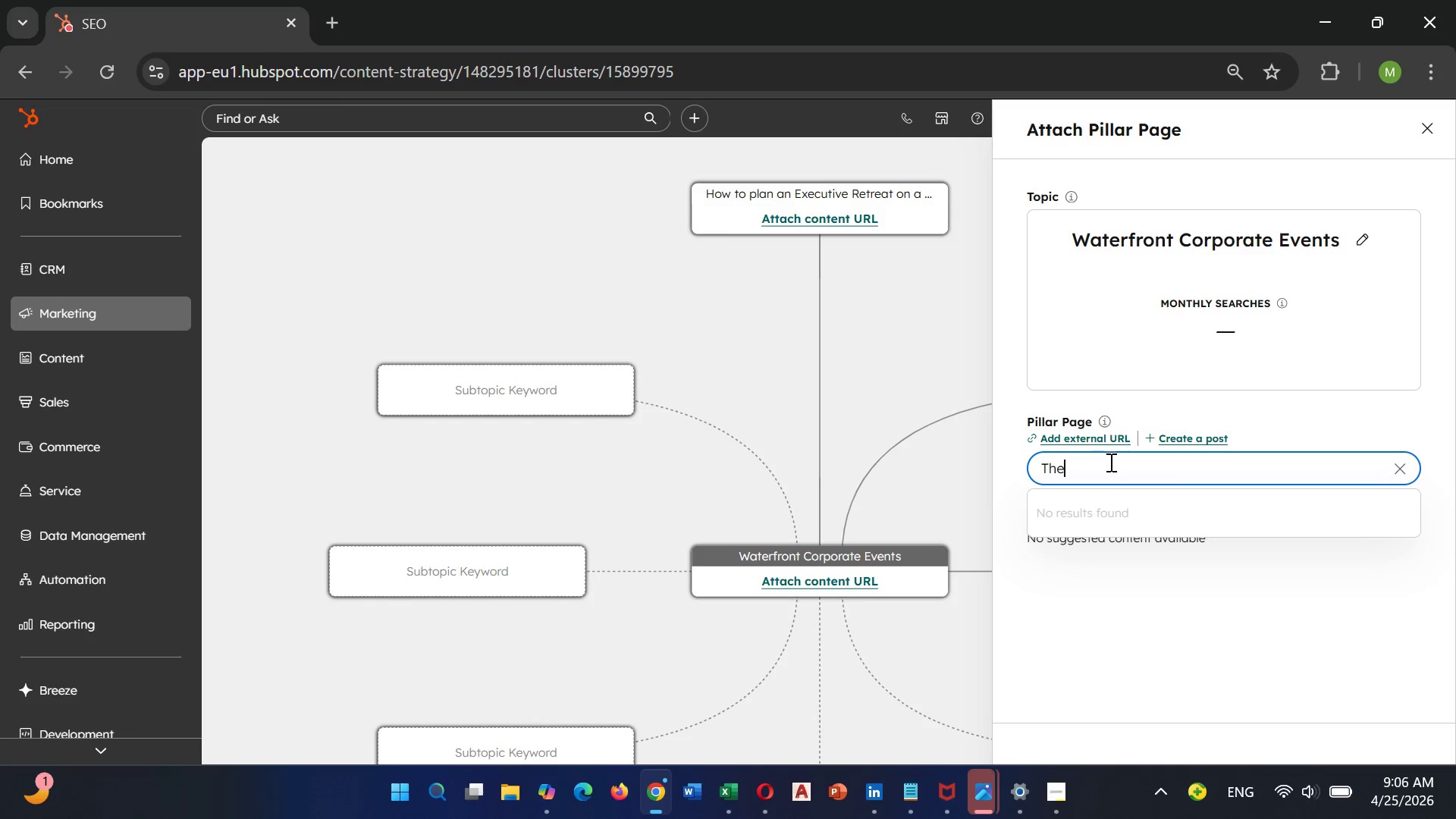 
left_click([1398, 469])
 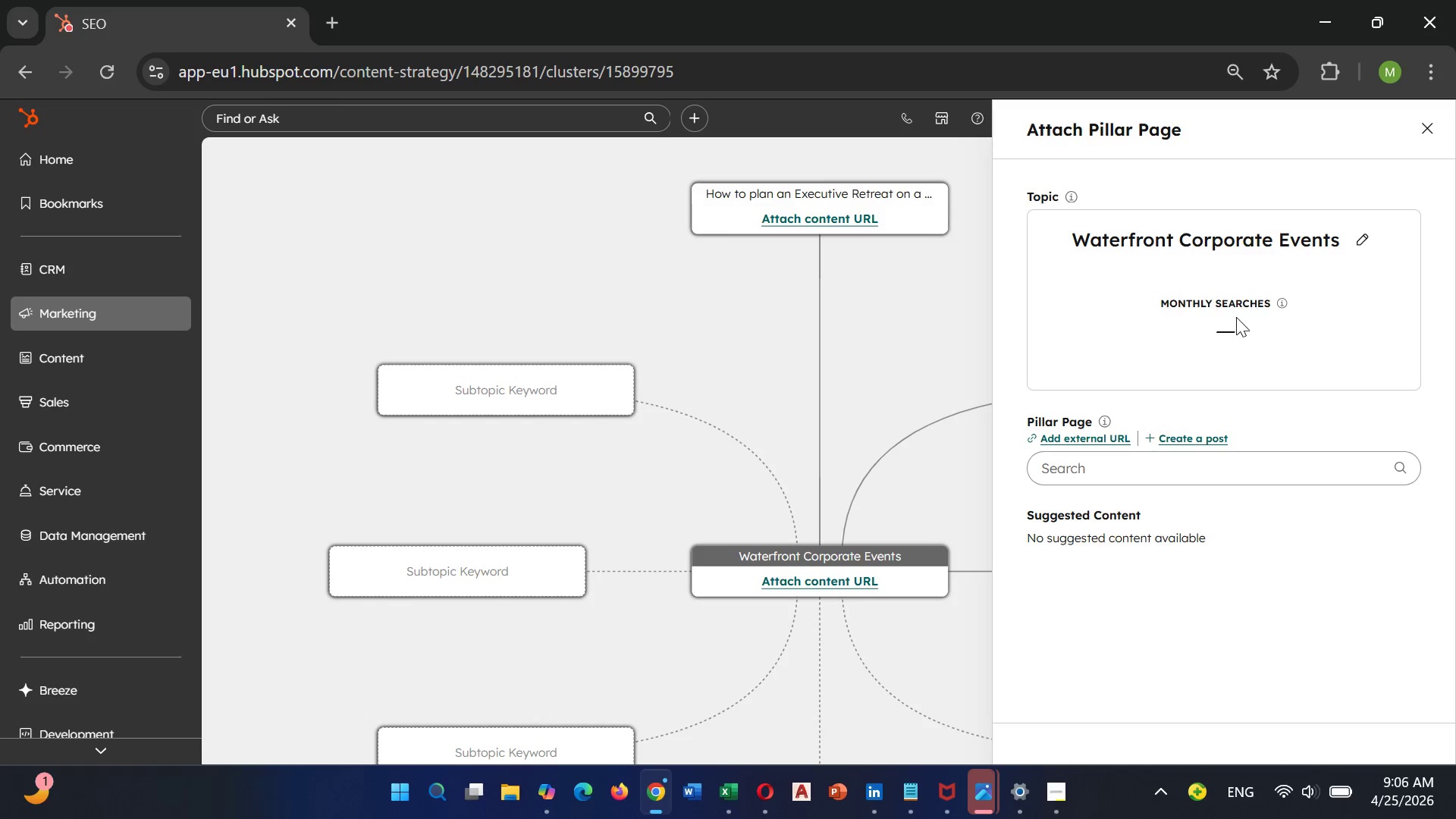 
left_click([1228, 329])
 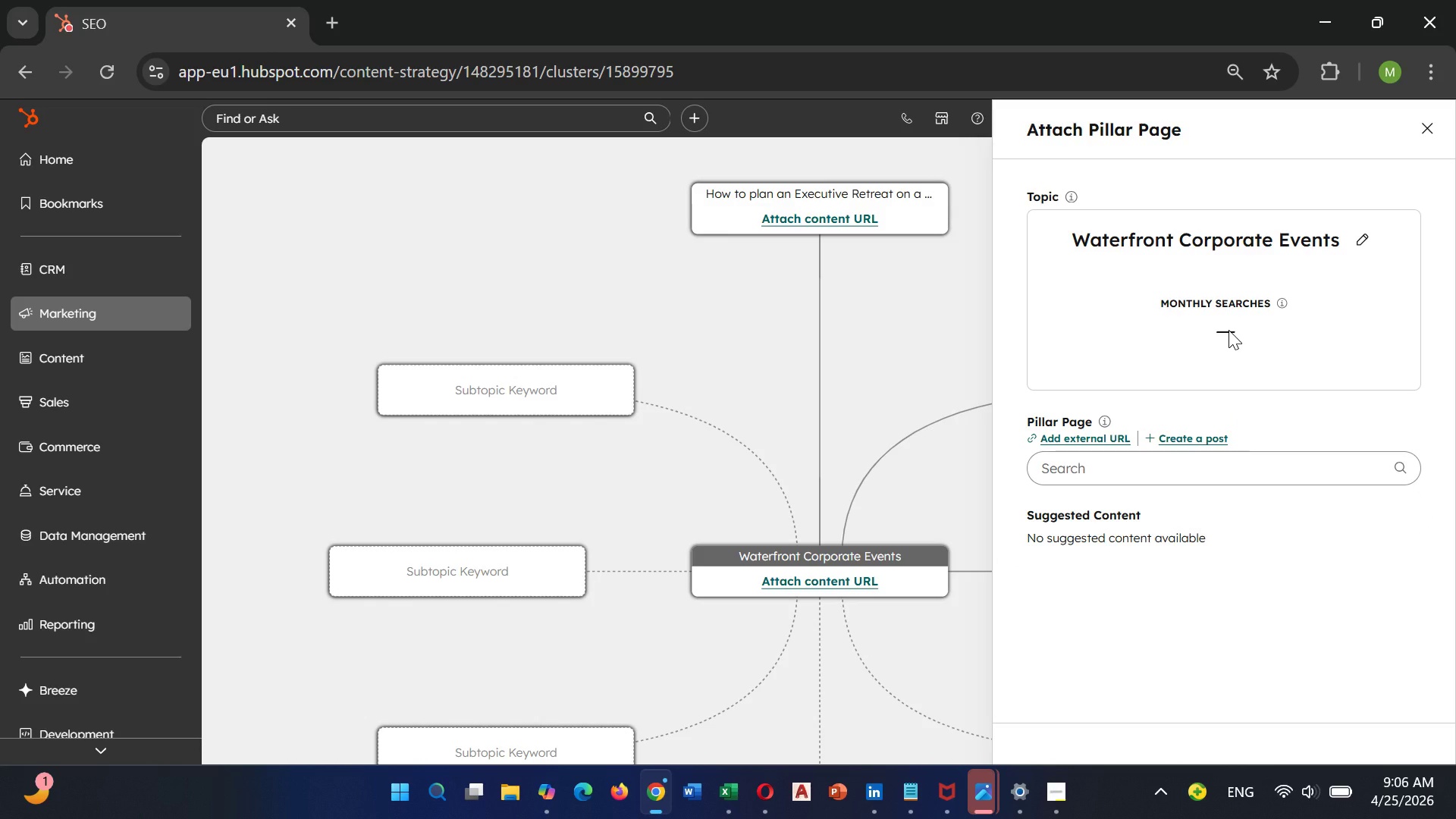 
double_click([1228, 330])
 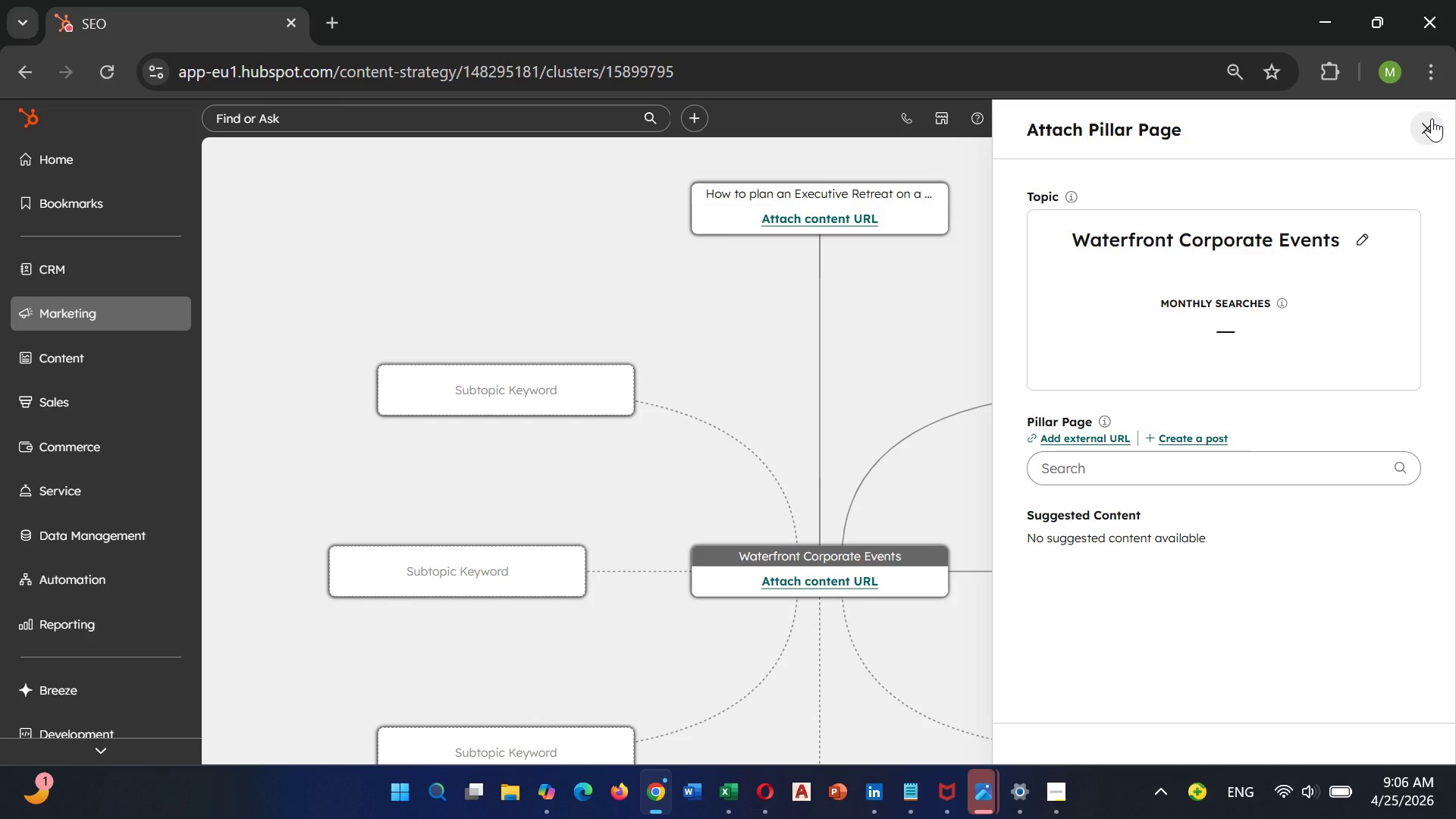 
left_click([1432, 118])
 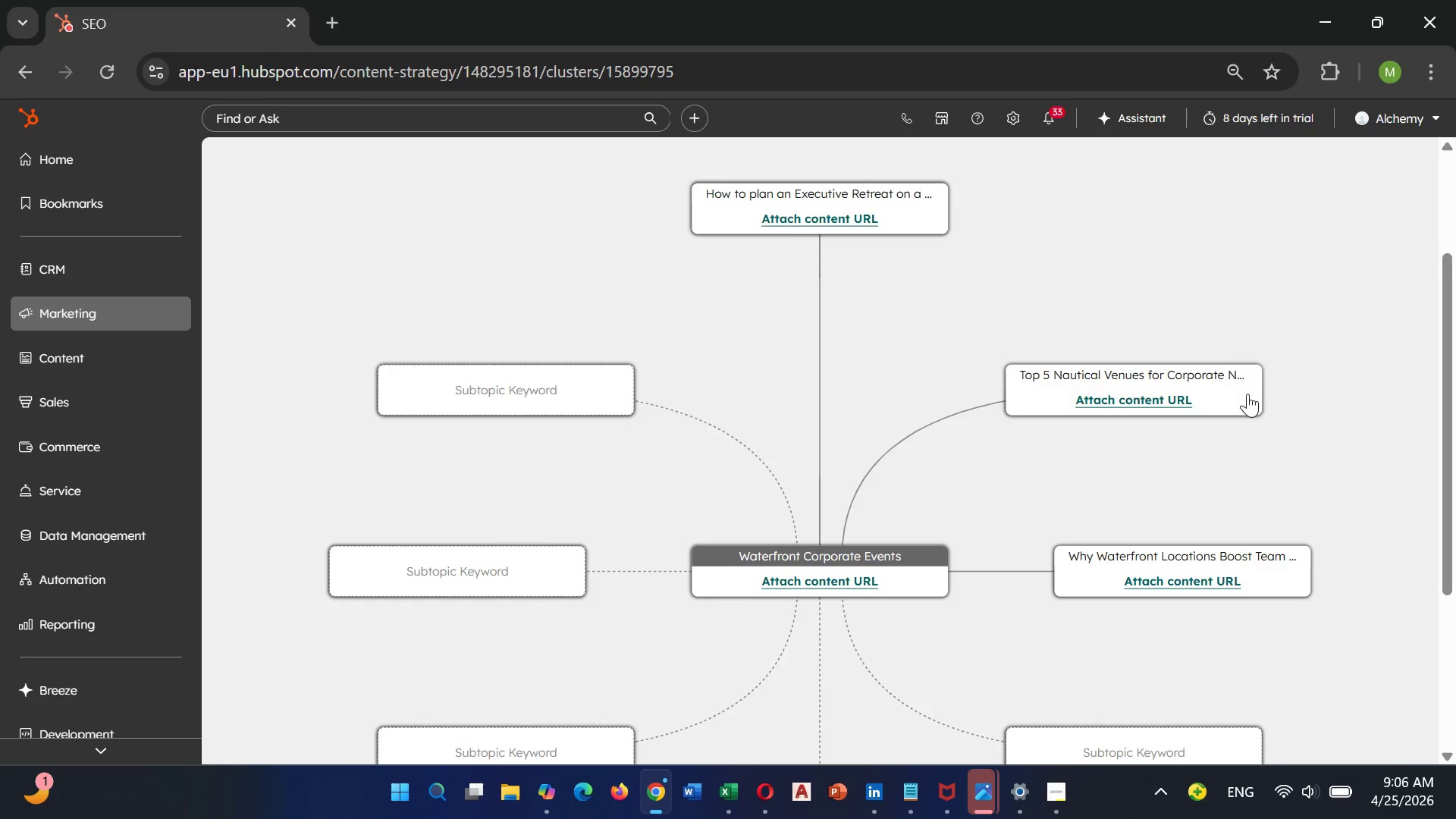 
scroll: coordinate [1247, 394], scroll_direction: up, amount: 4.0
 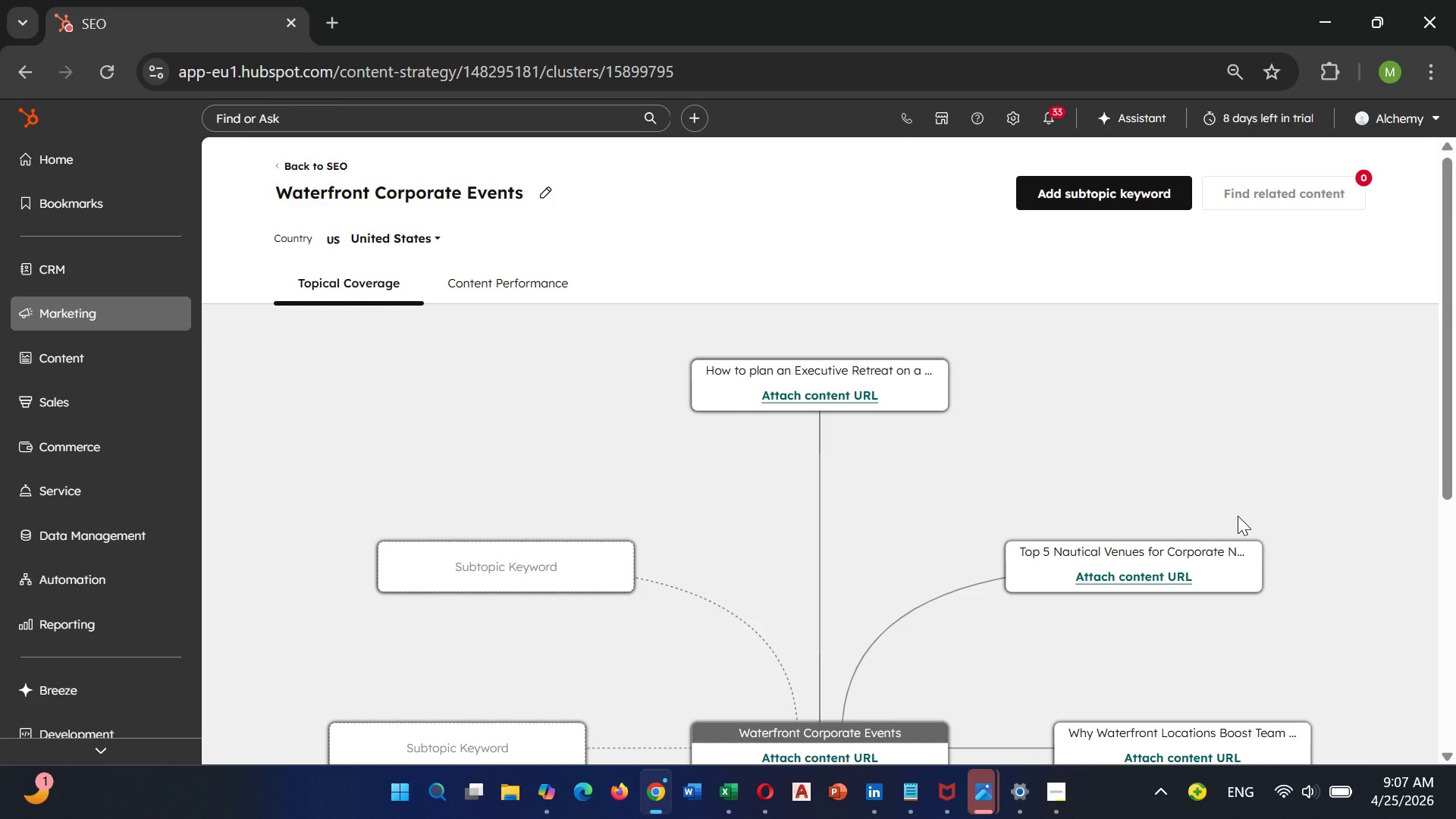 
wait(36.59)
 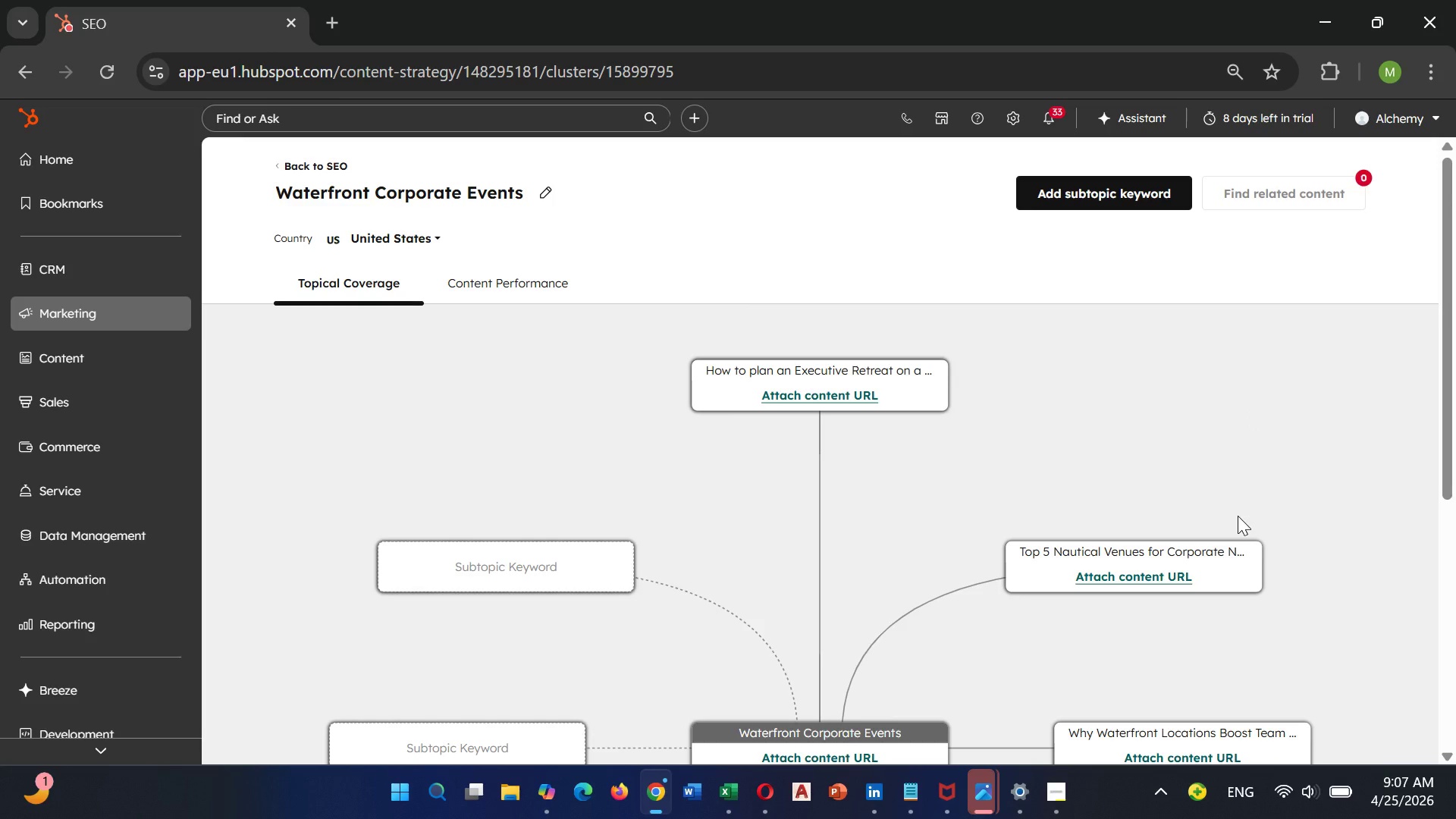 
scroll: coordinate [1238, 516], scroll_direction: none, amount: 0.0
 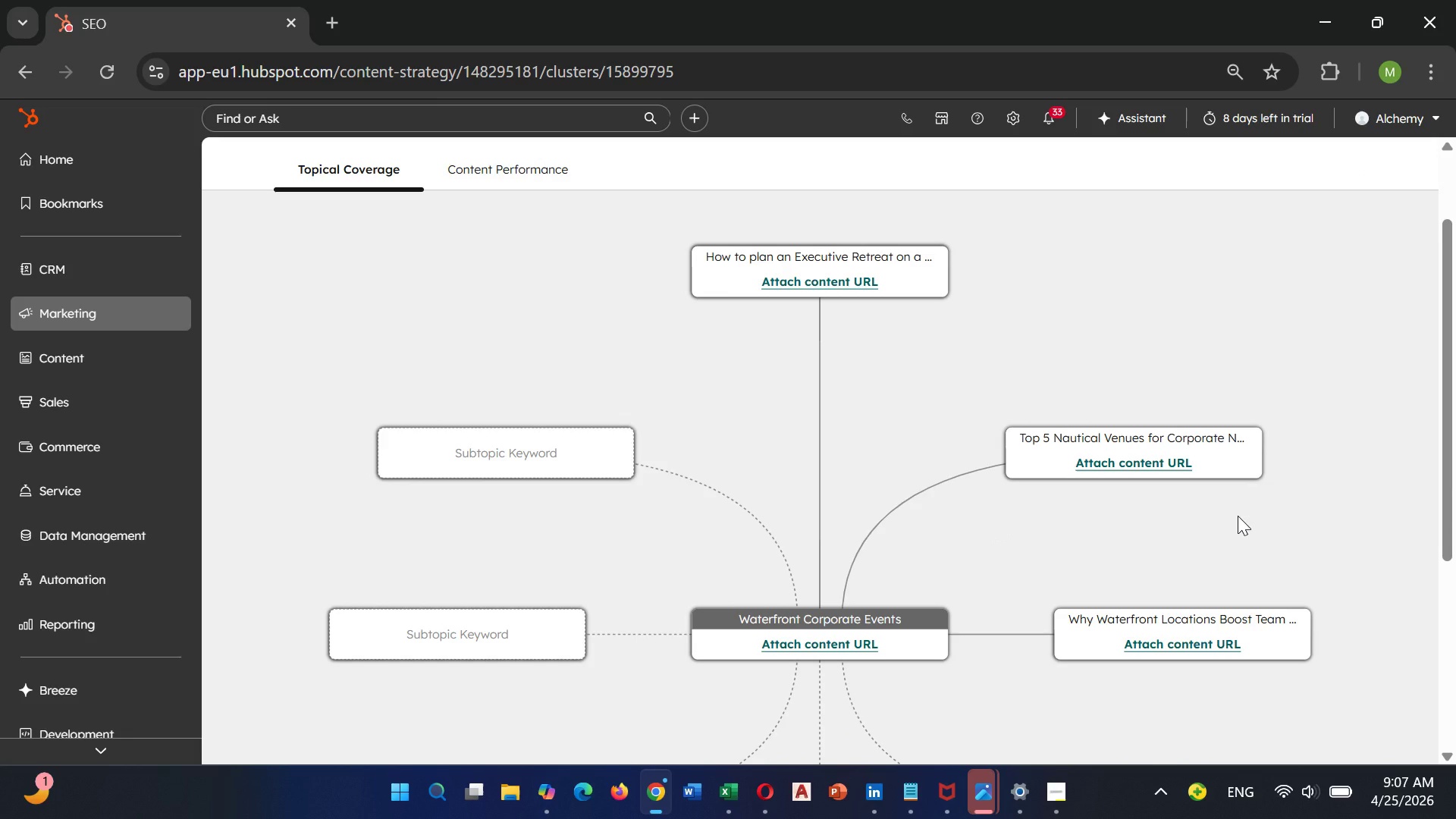 
wait(9.46)
 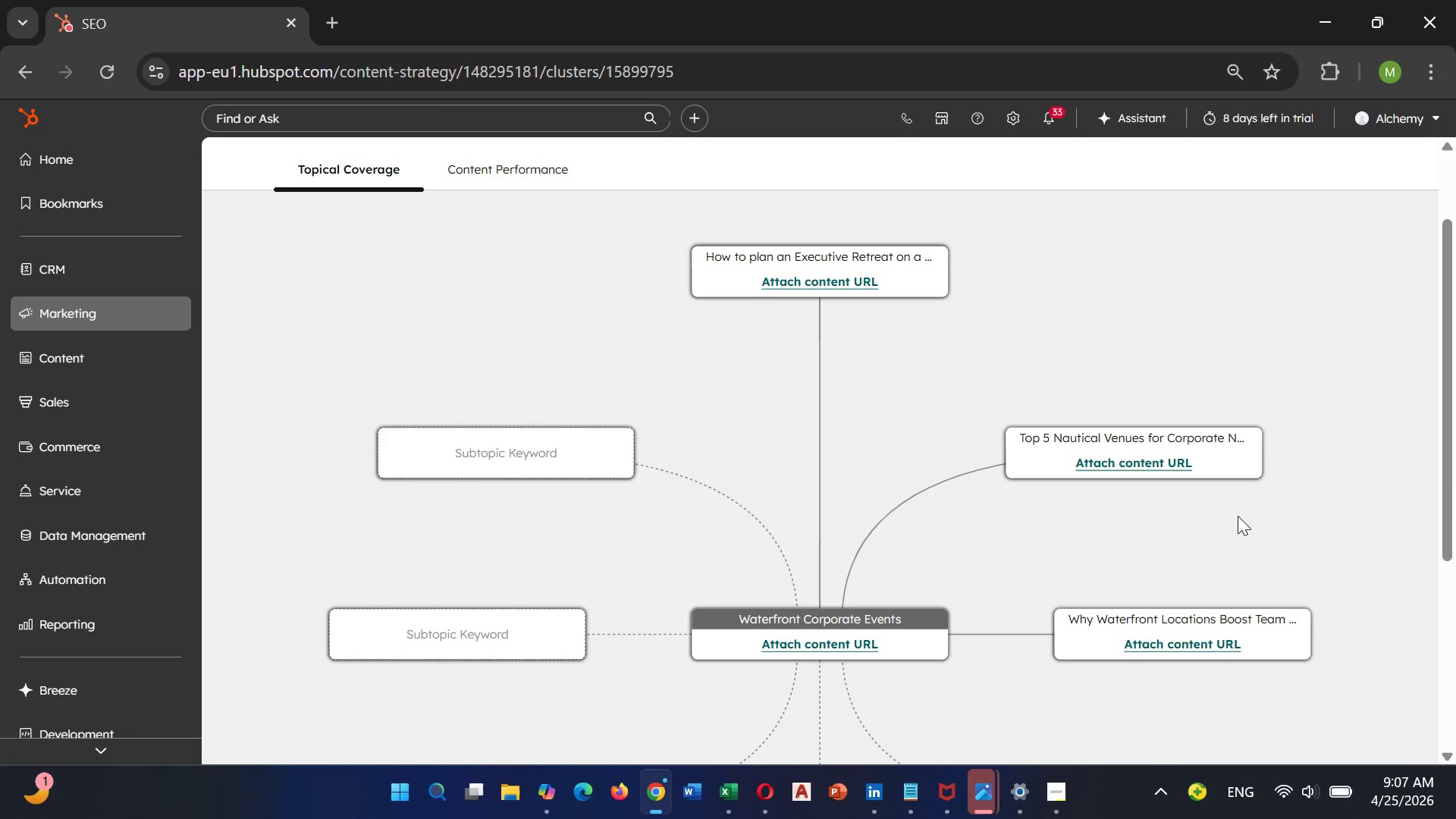 
scroll: coordinate [1241, 538], scroll_direction: down, amount: 7.0
 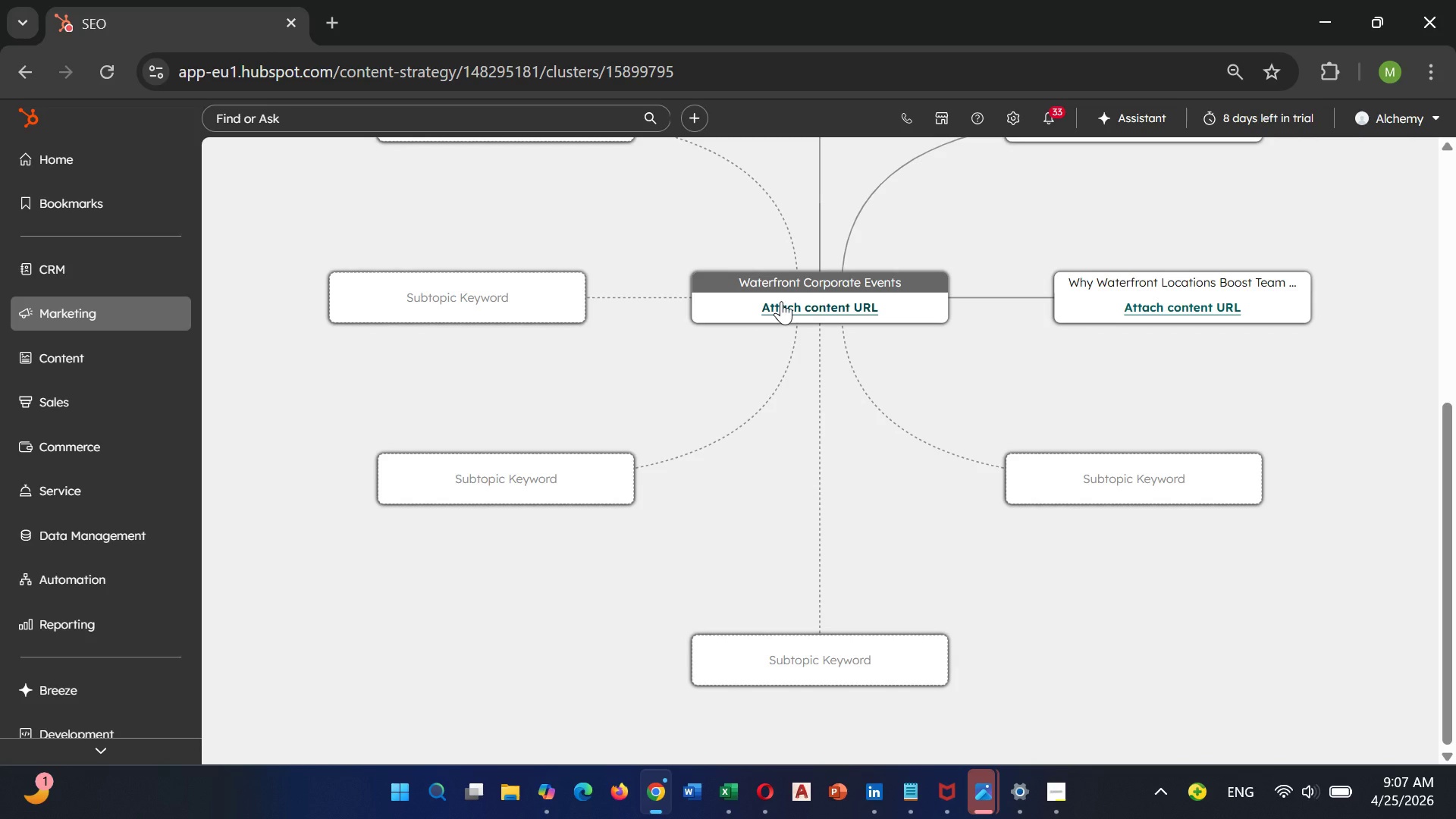 
left_click([781, 301])
 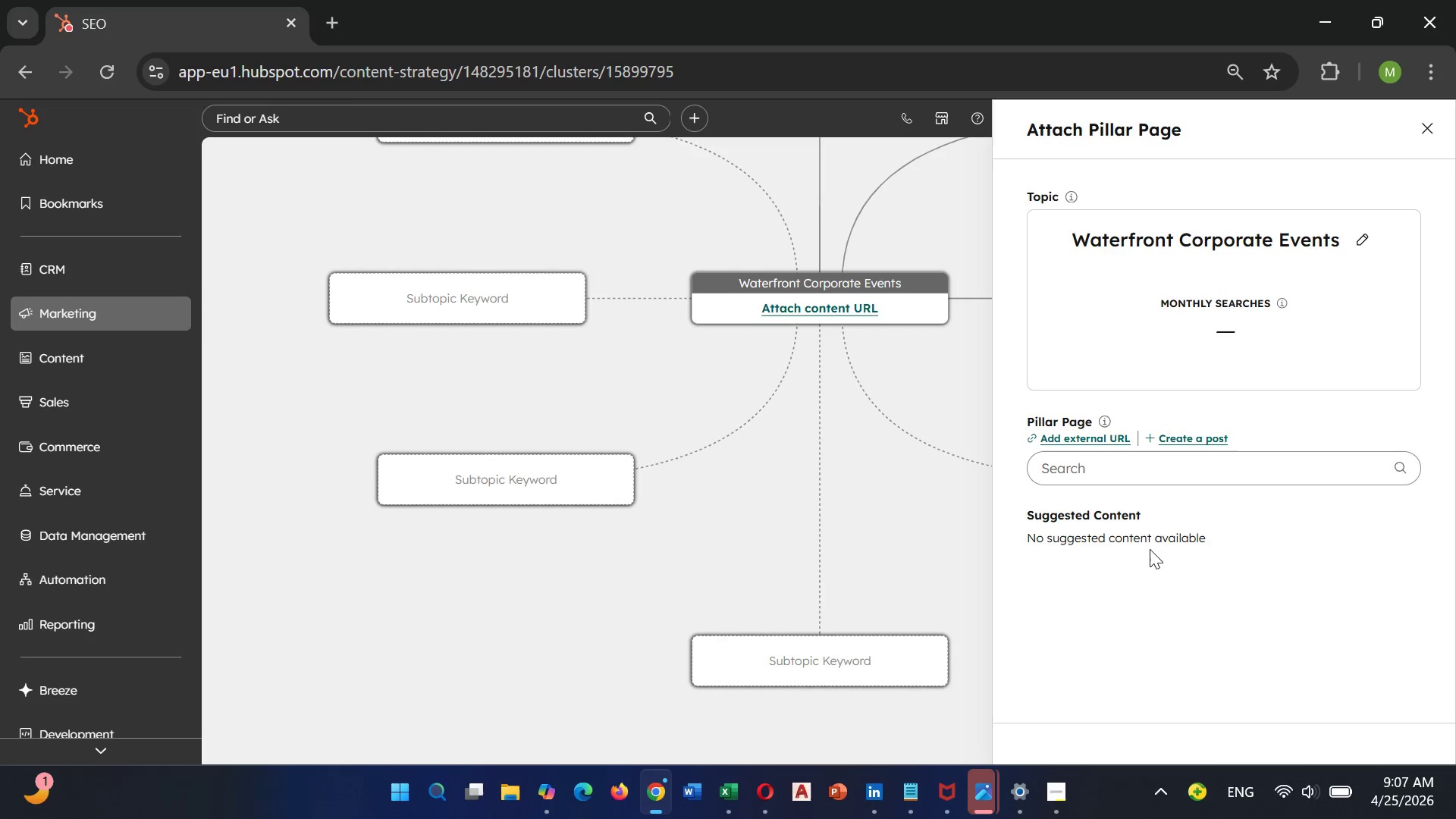 
double_click([1151, 541])
 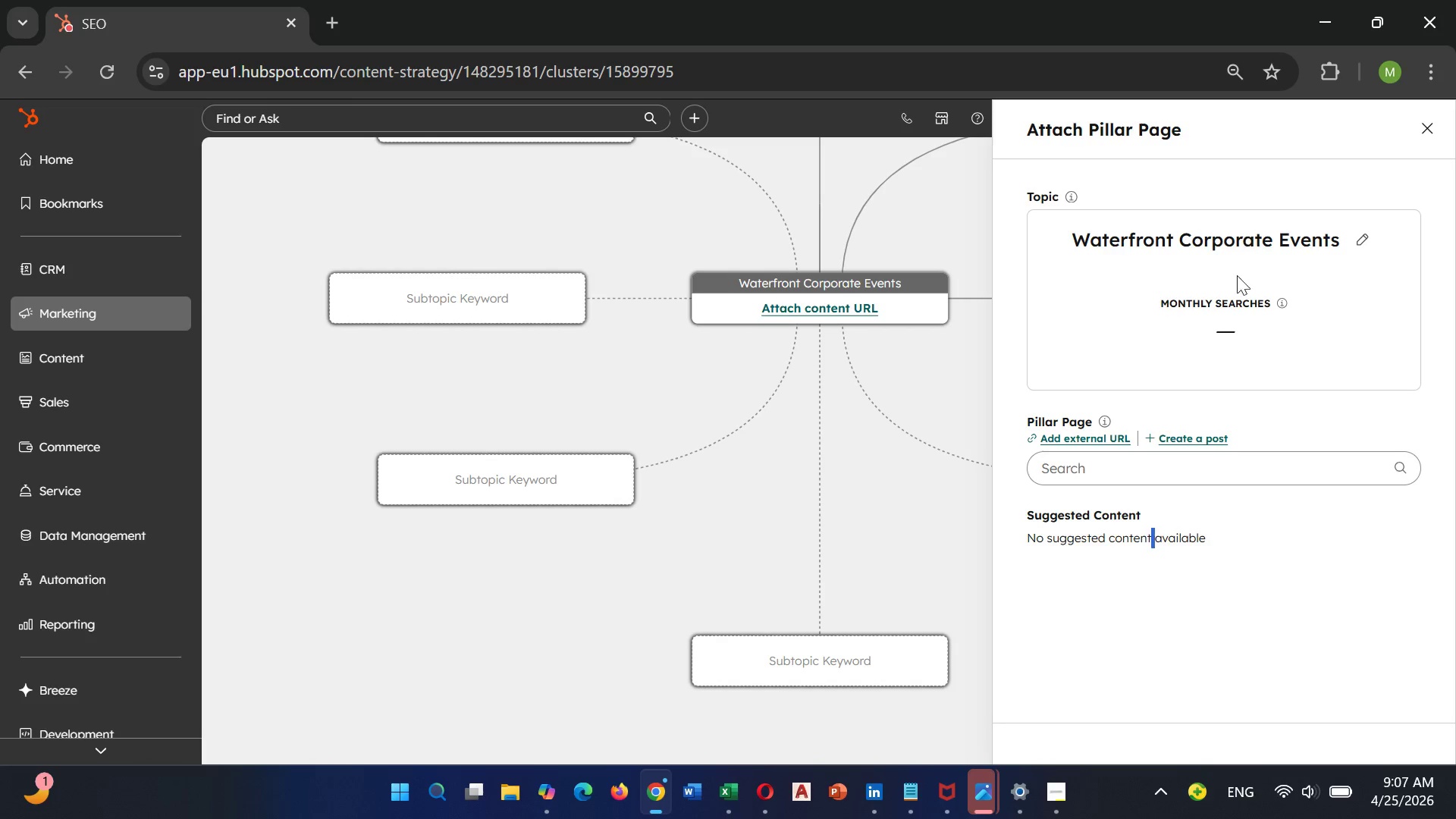 
left_click([1213, 326])
 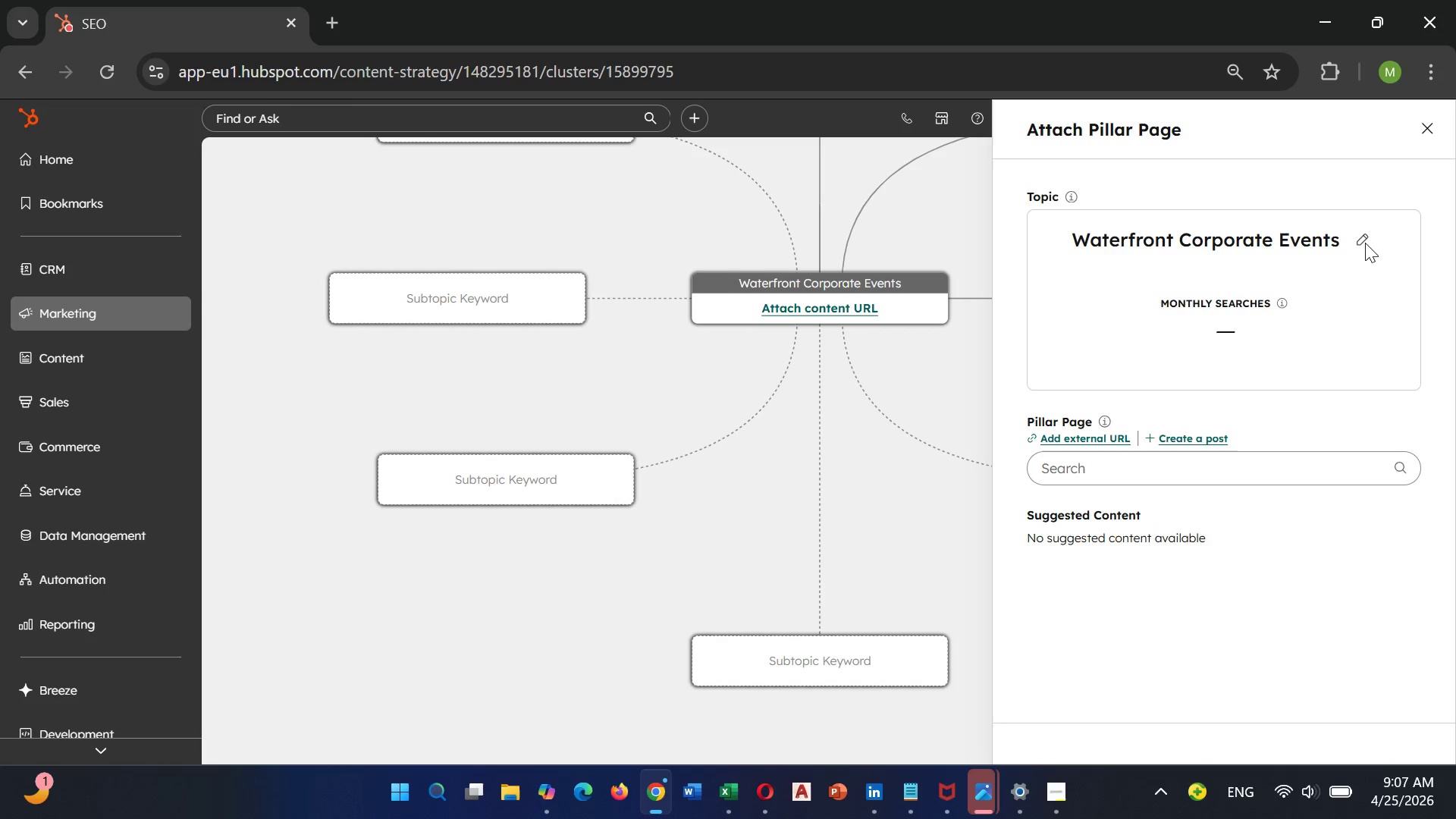 
left_click([1364, 242])
 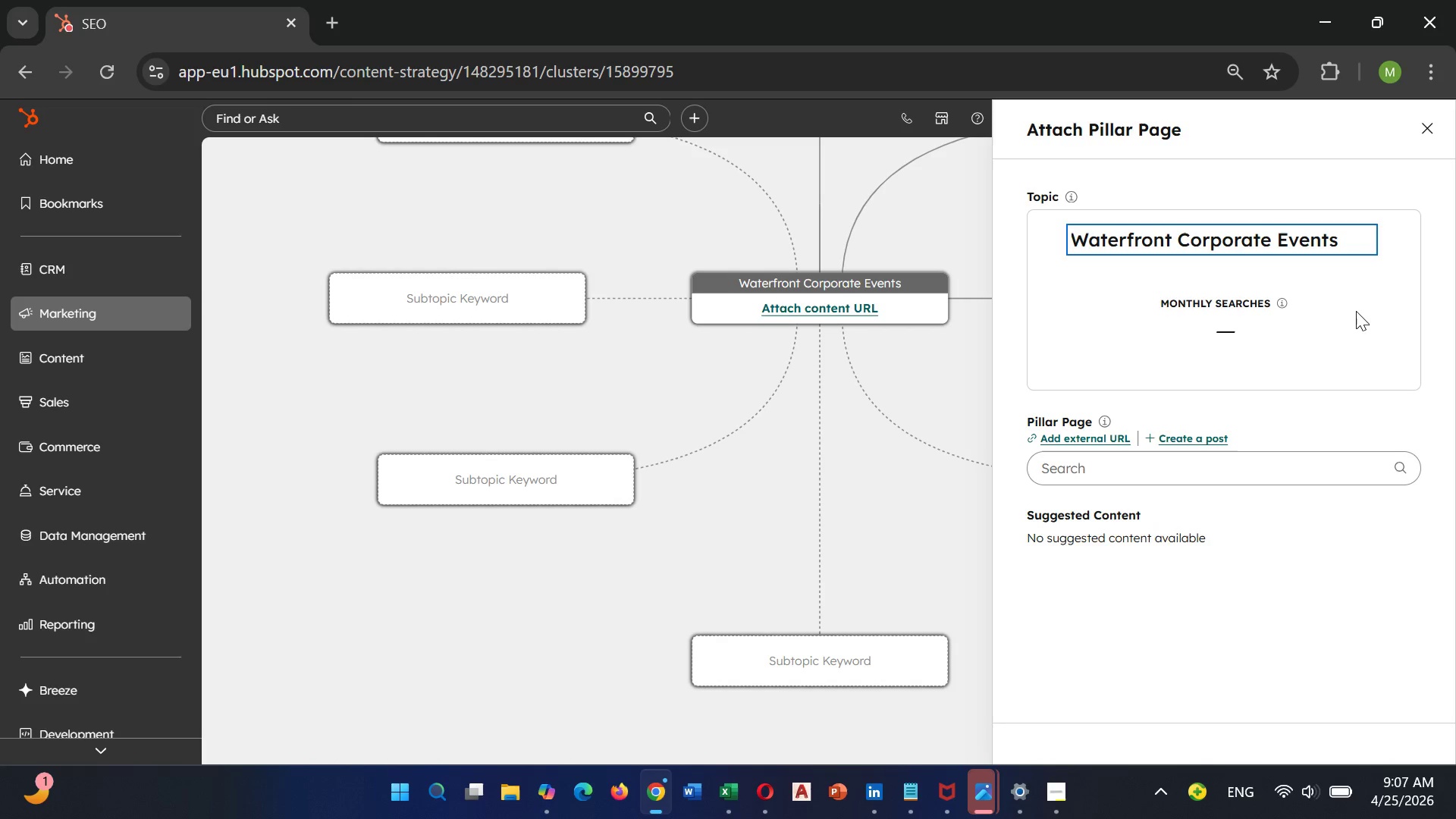 
left_click([1351, 315])
 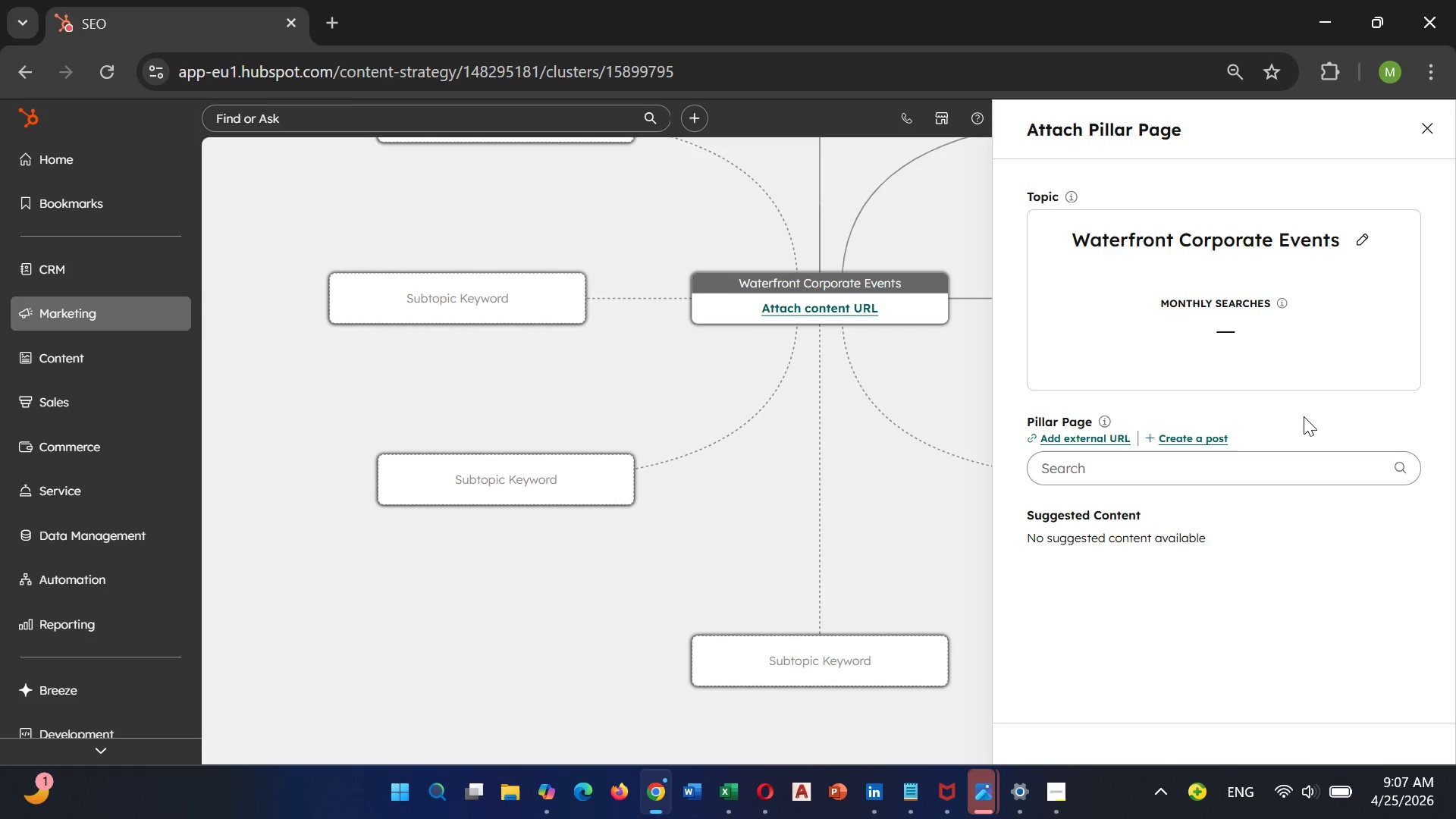 
scroll: coordinate [1304, 413], scroll_direction: down, amount: 4.0
 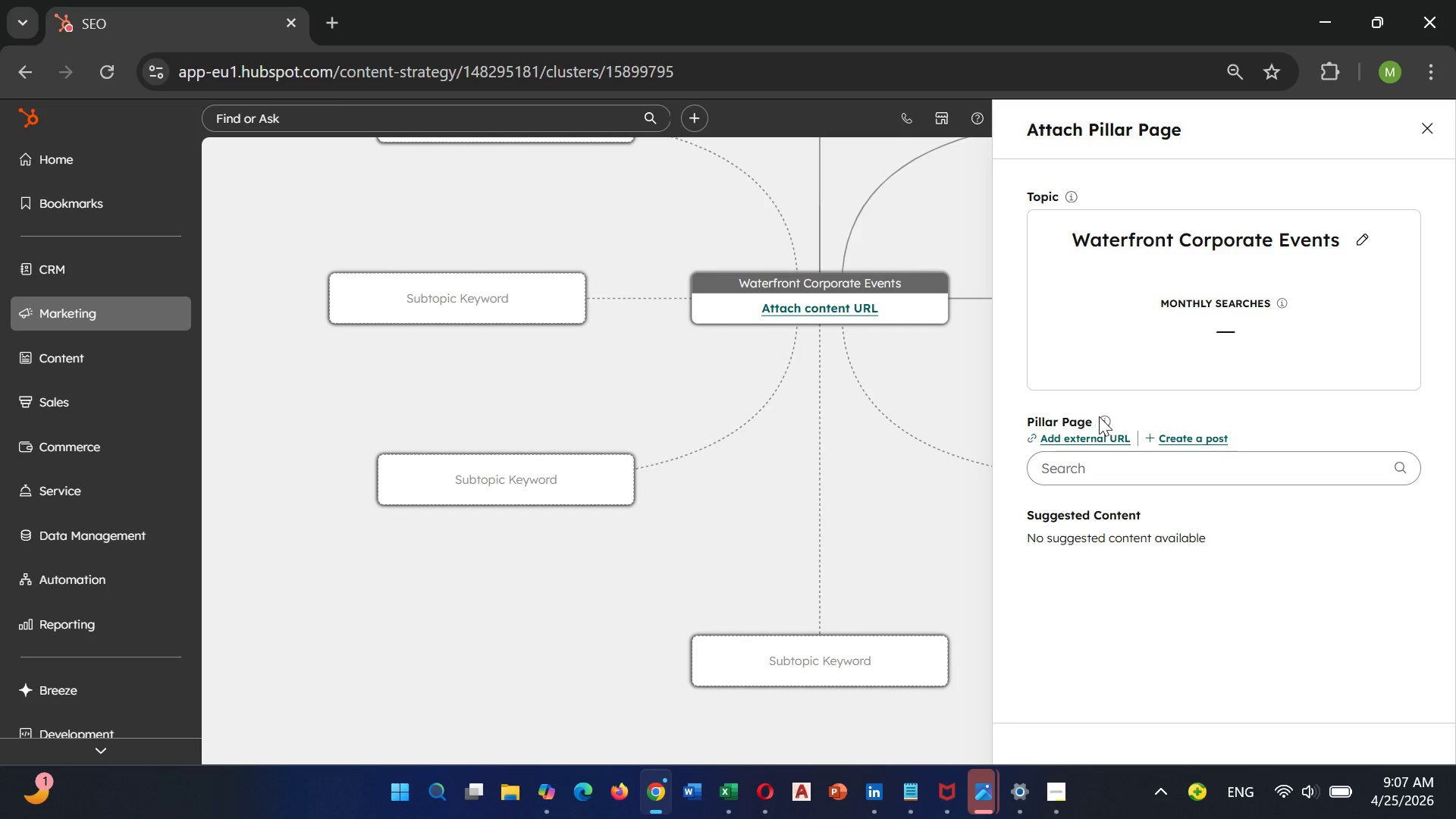 
left_click([1106, 419])
 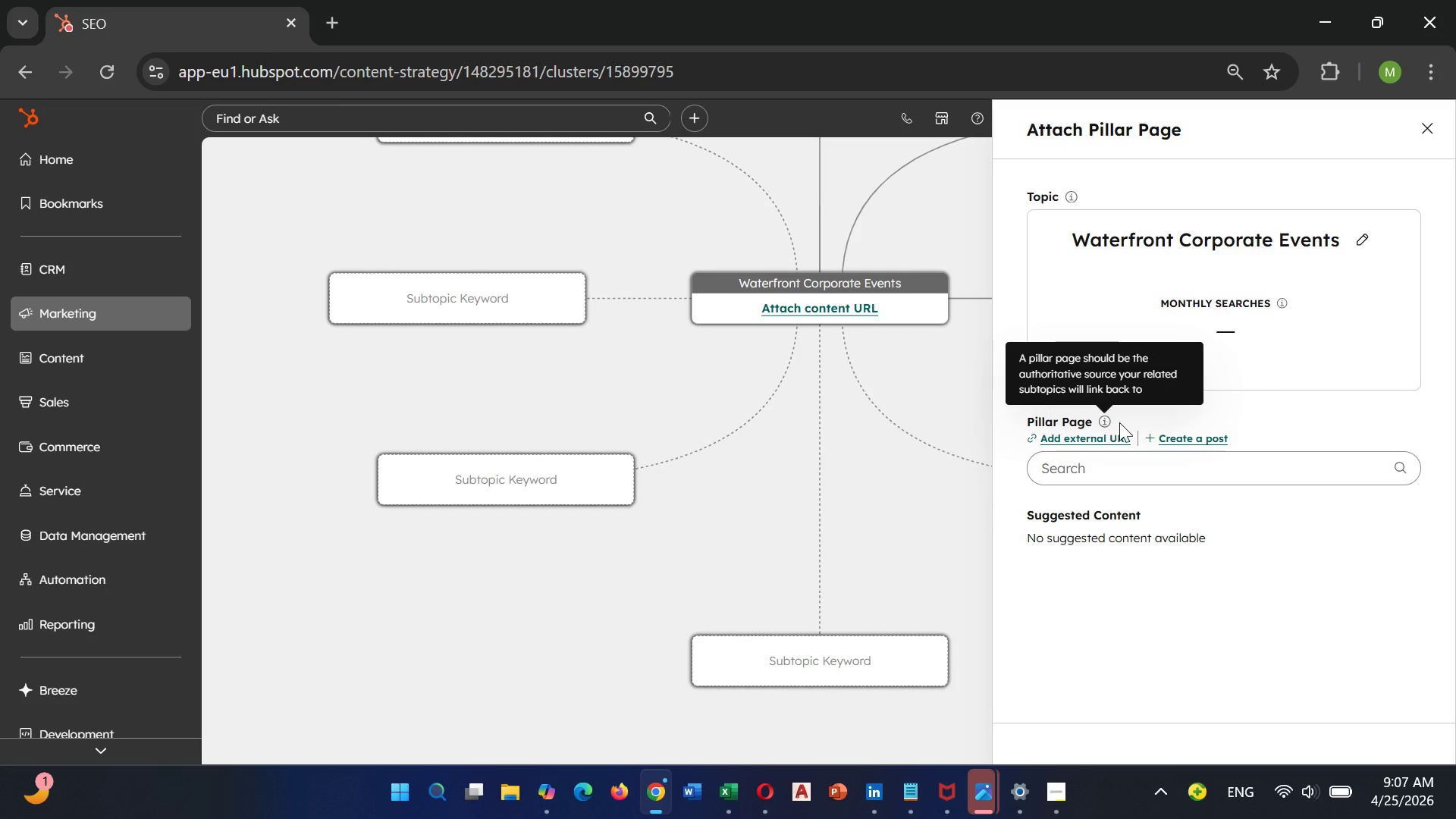 
wait(8.0)
 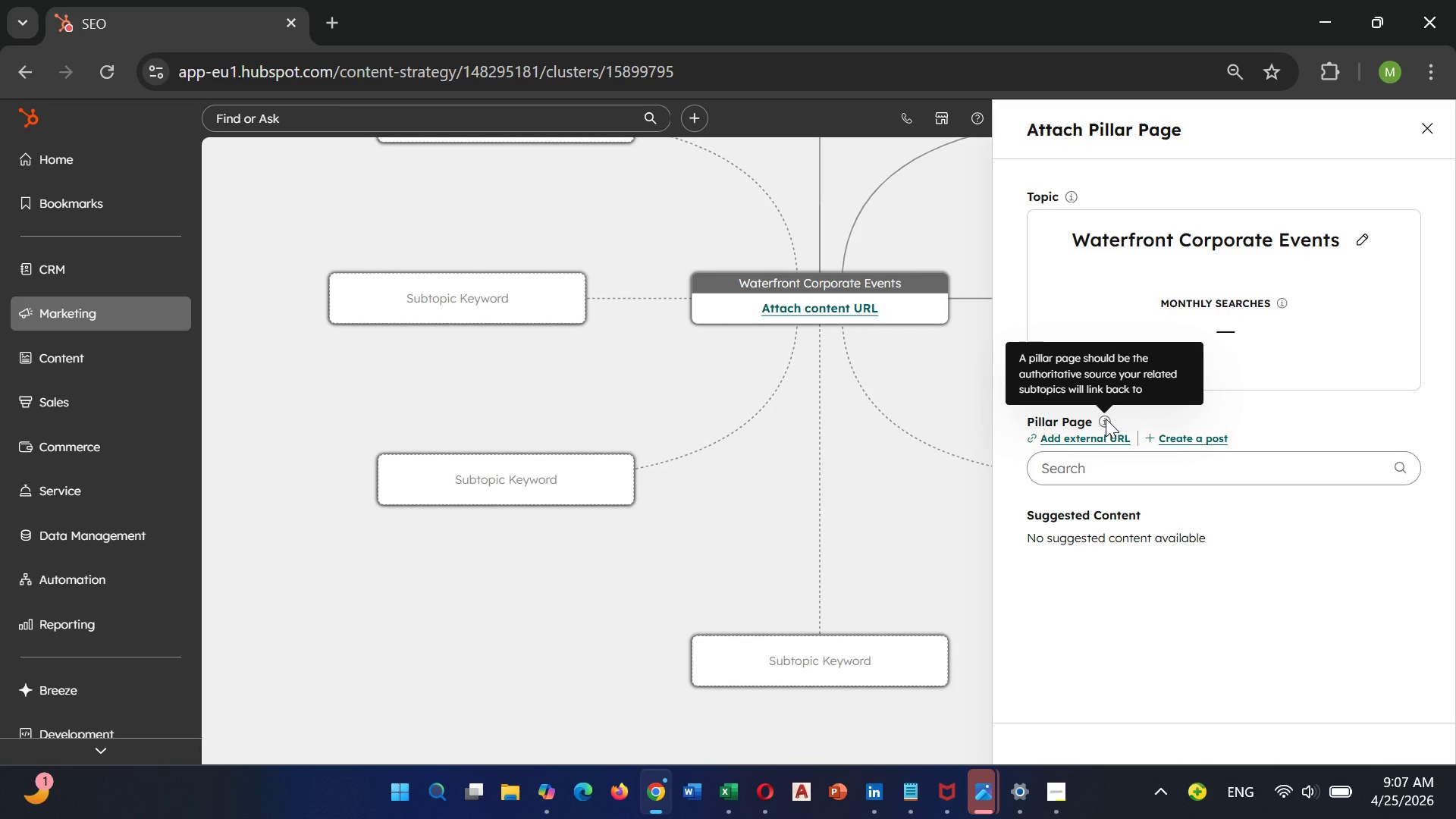 
left_click([1064, 460])
 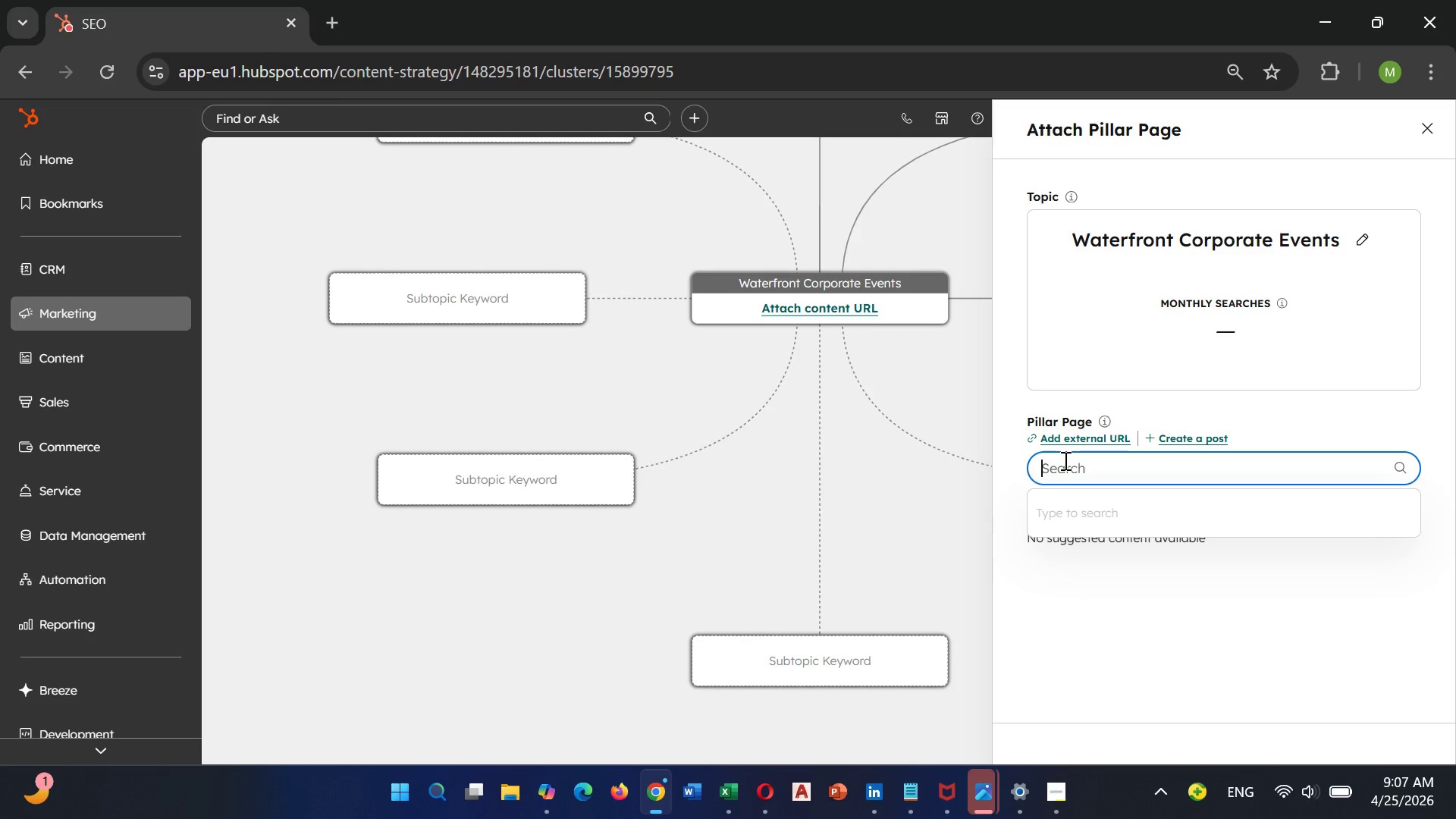 
wait(8.5)
 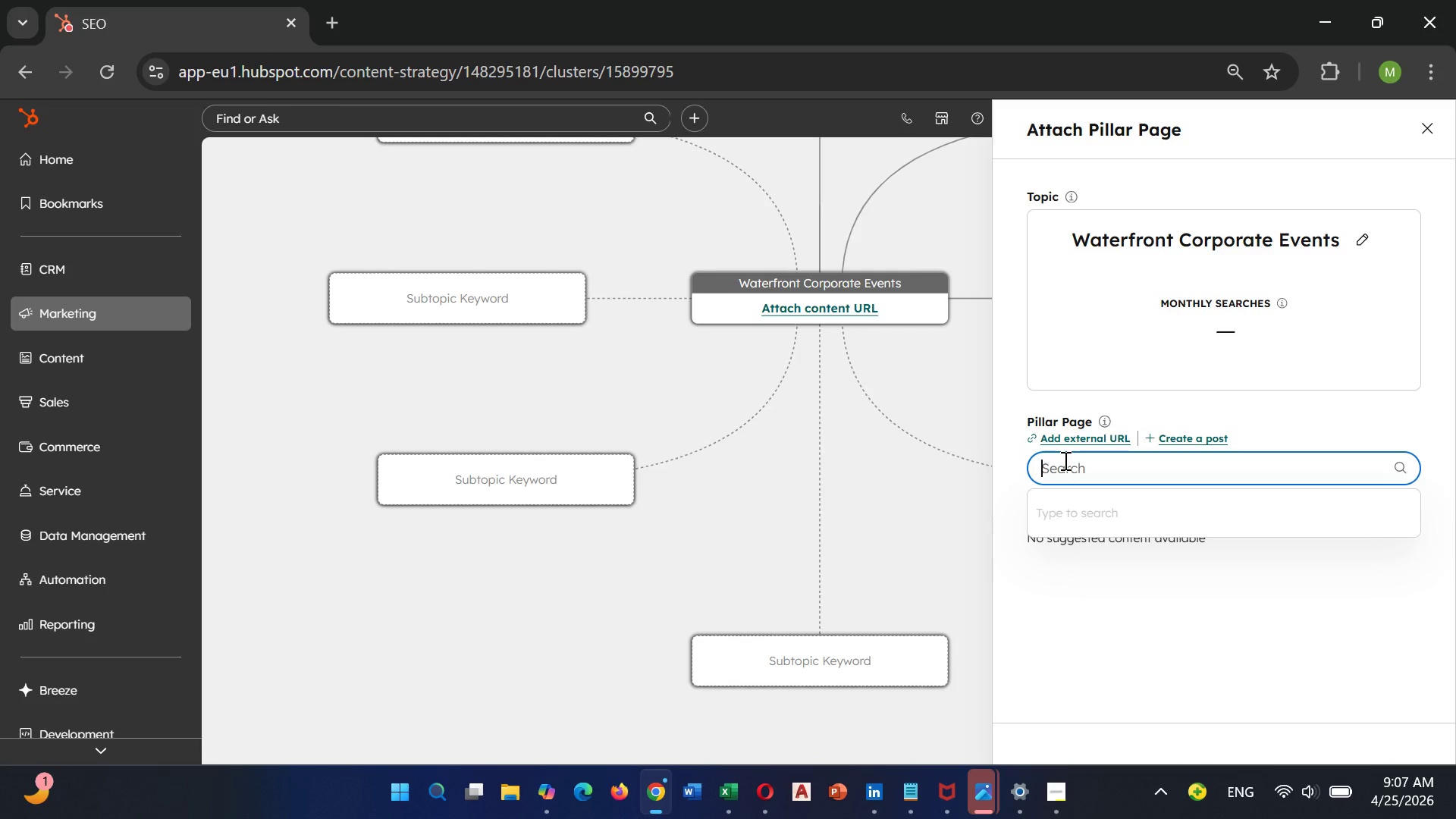 
left_click([1105, 422])
 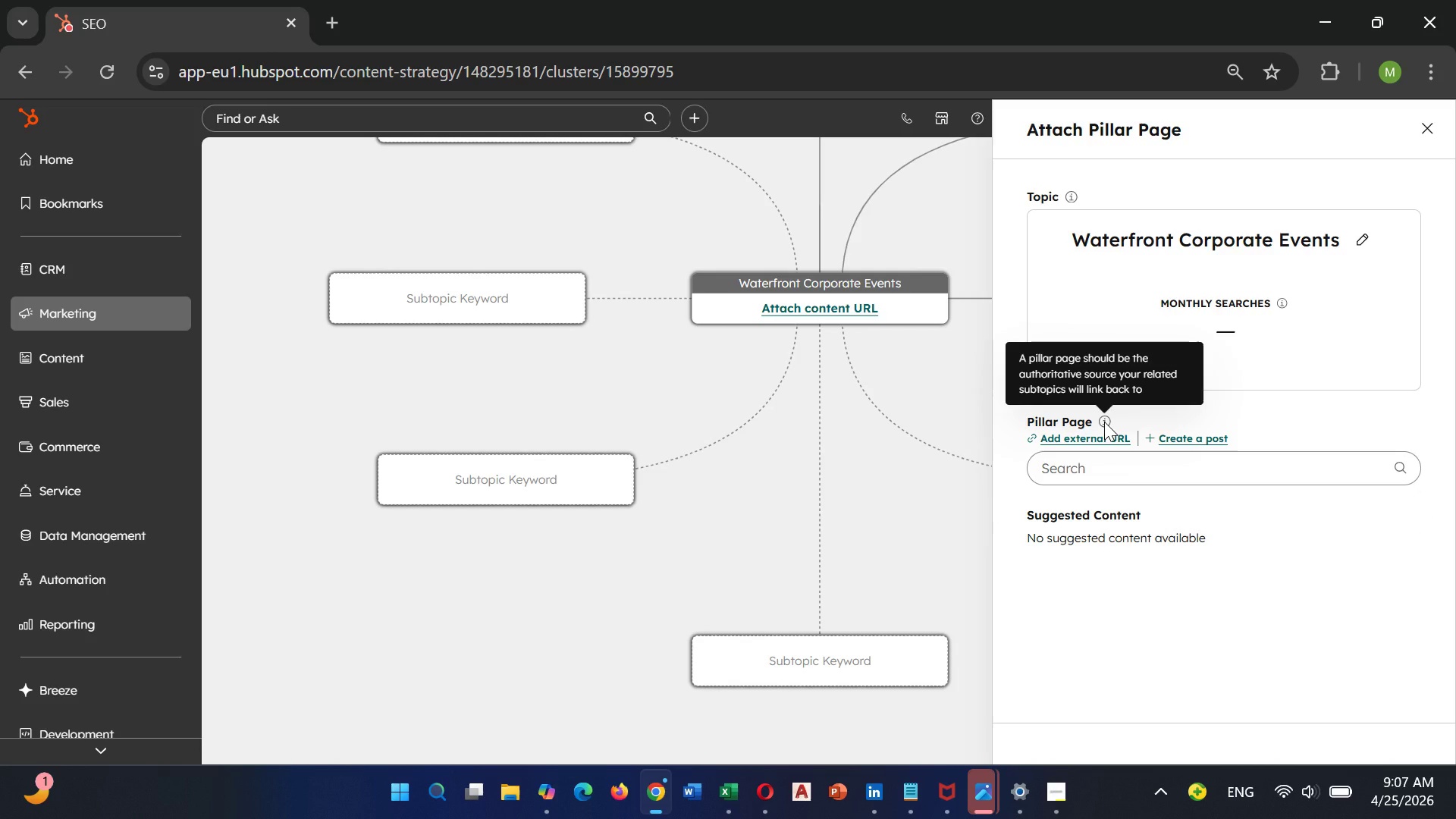 
left_click([1104, 422])
 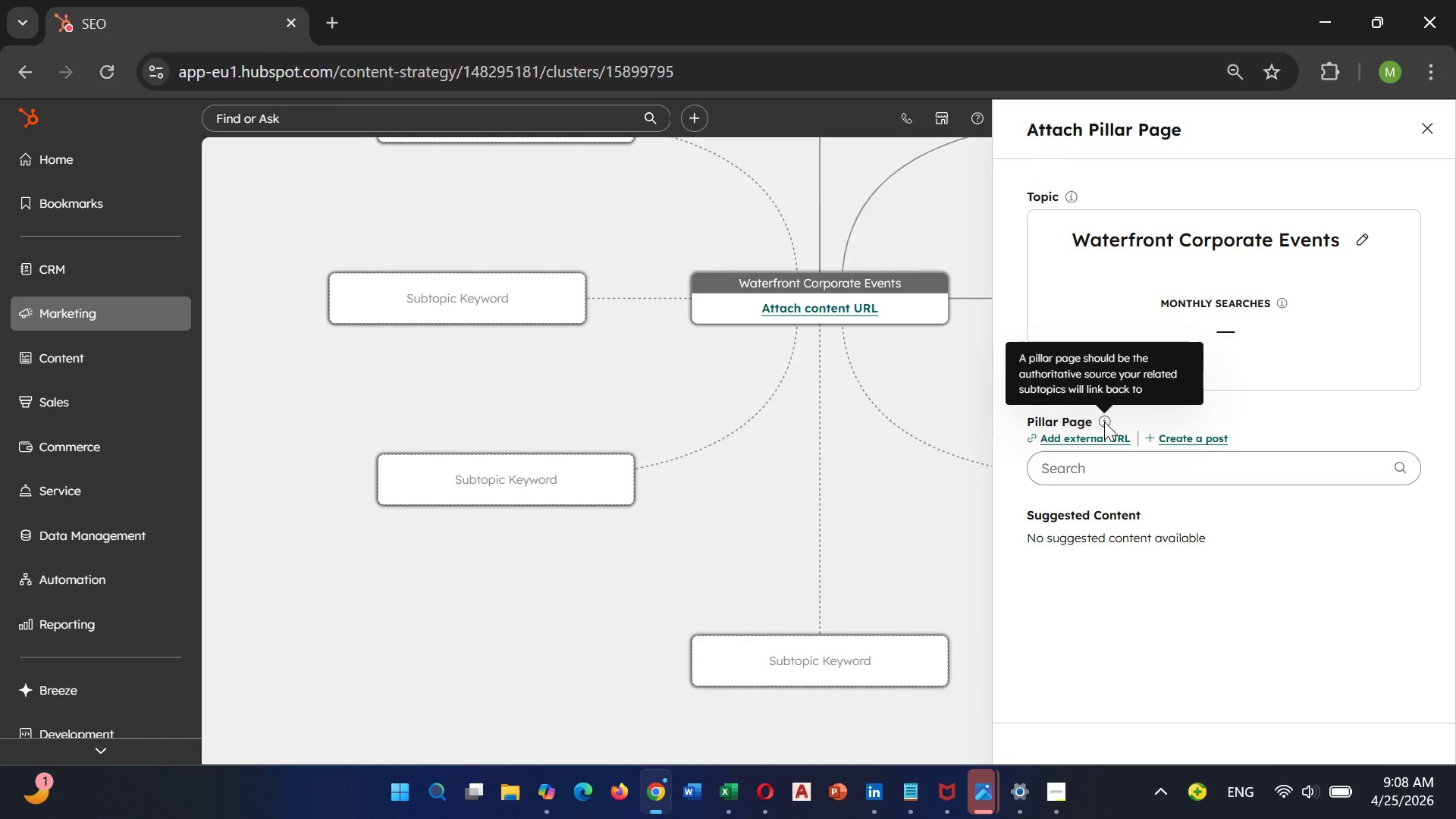 
wait(63.8)
 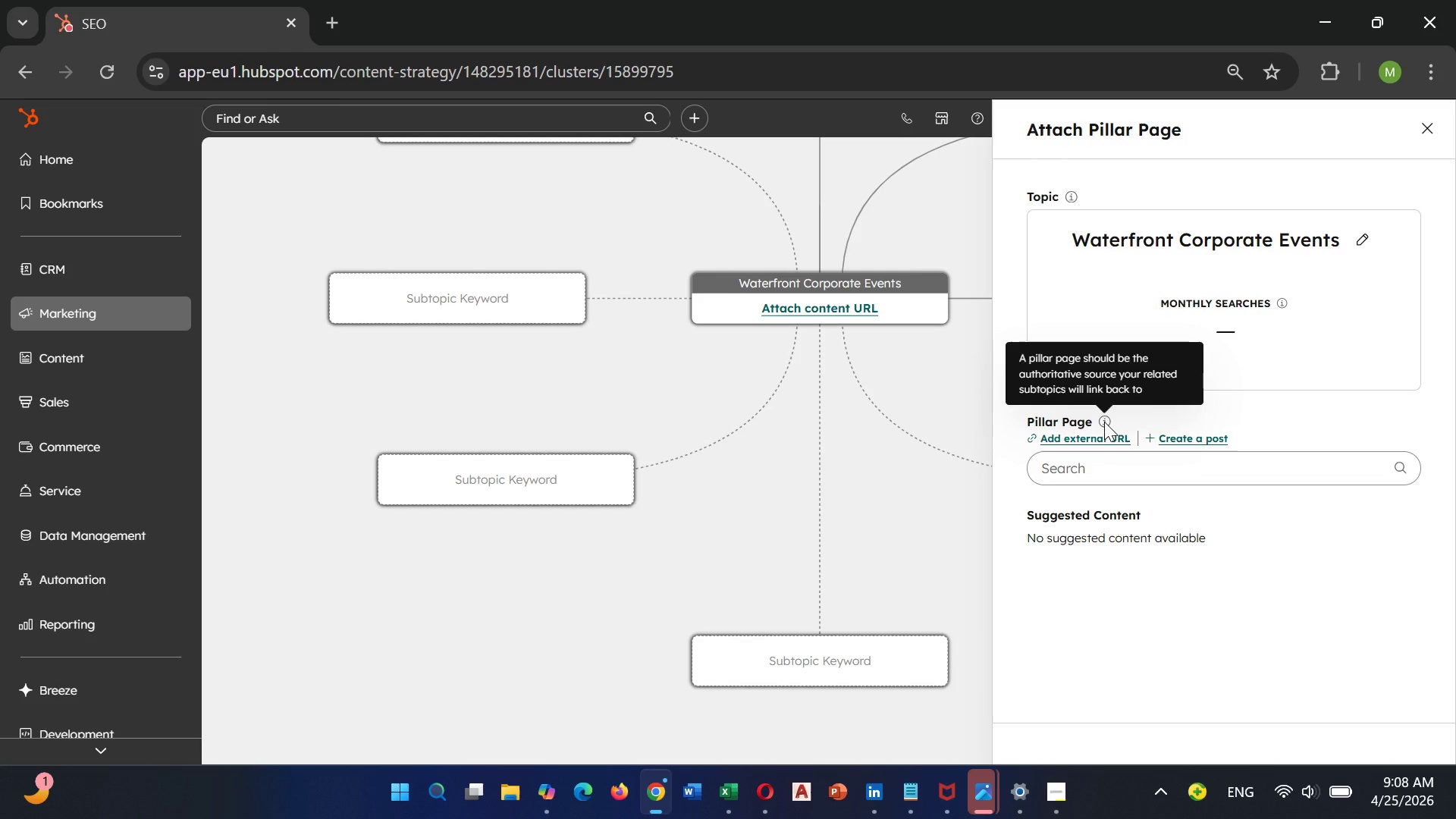 
scroll: coordinate [1126, 476], scroll_direction: up, amount: 19.0
 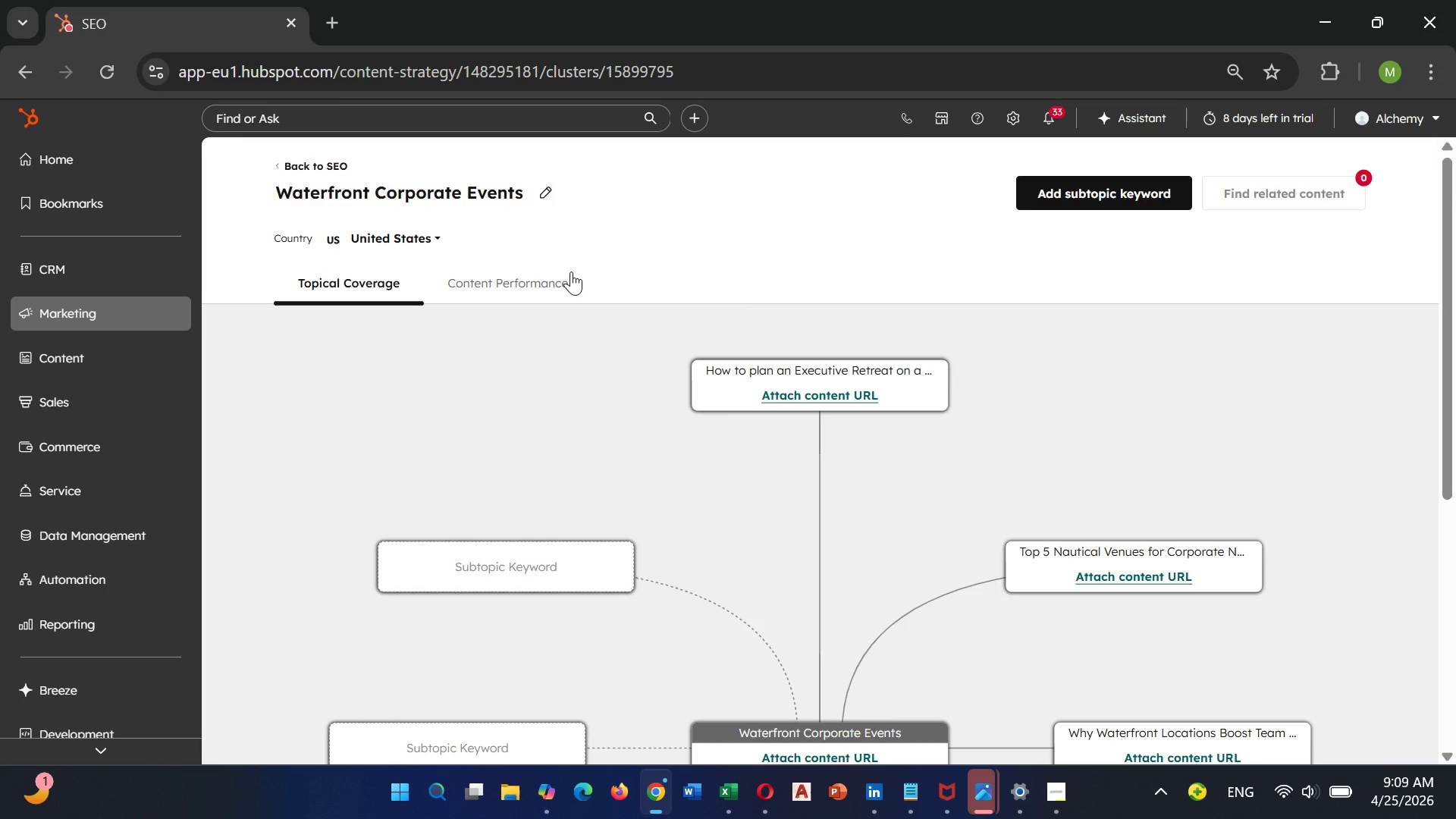 
wait(21.95)
 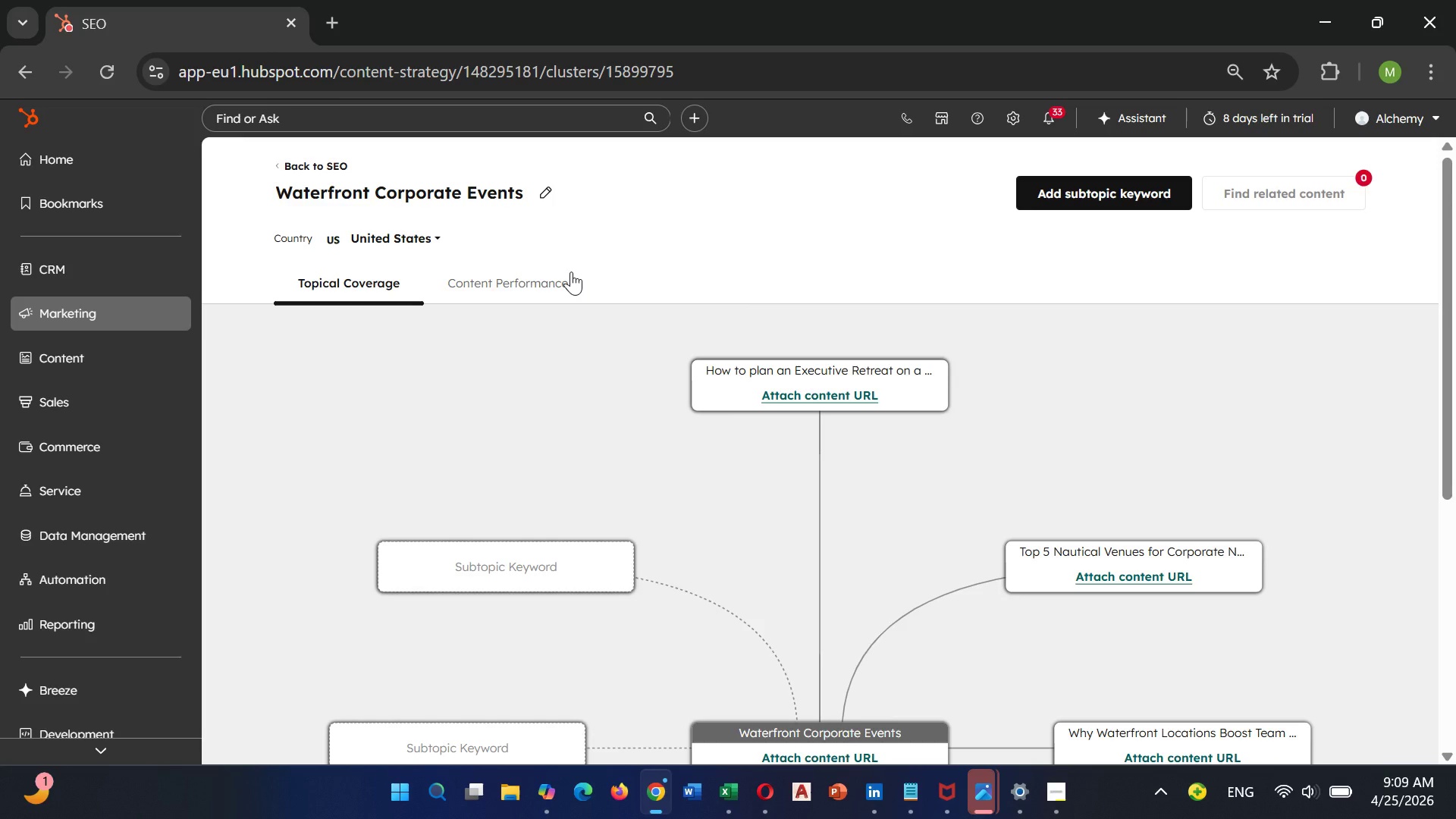 
scroll: coordinate [802, 300], scroll_direction: down, amount: 2.0
 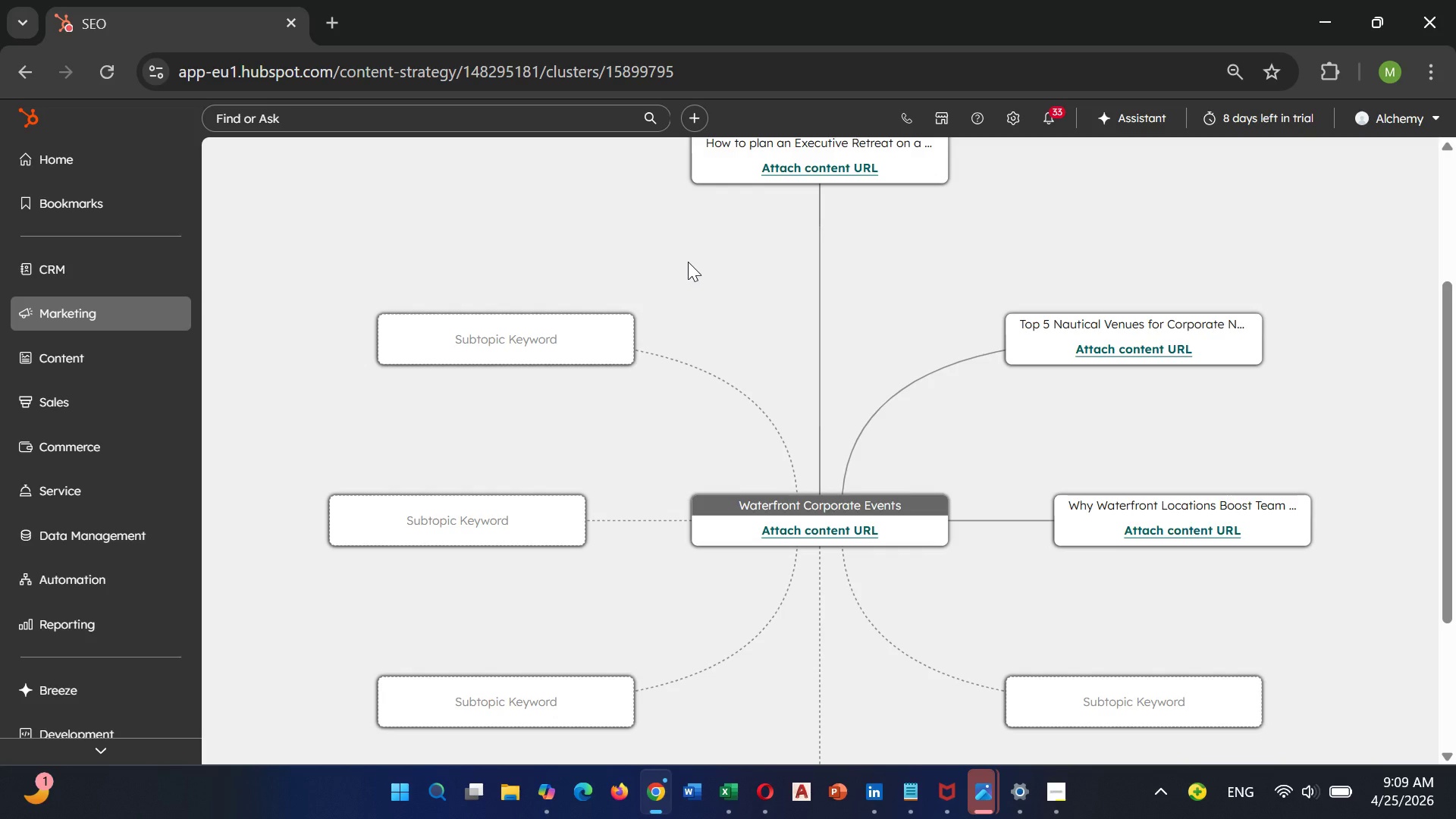 
left_click([540, 284])
 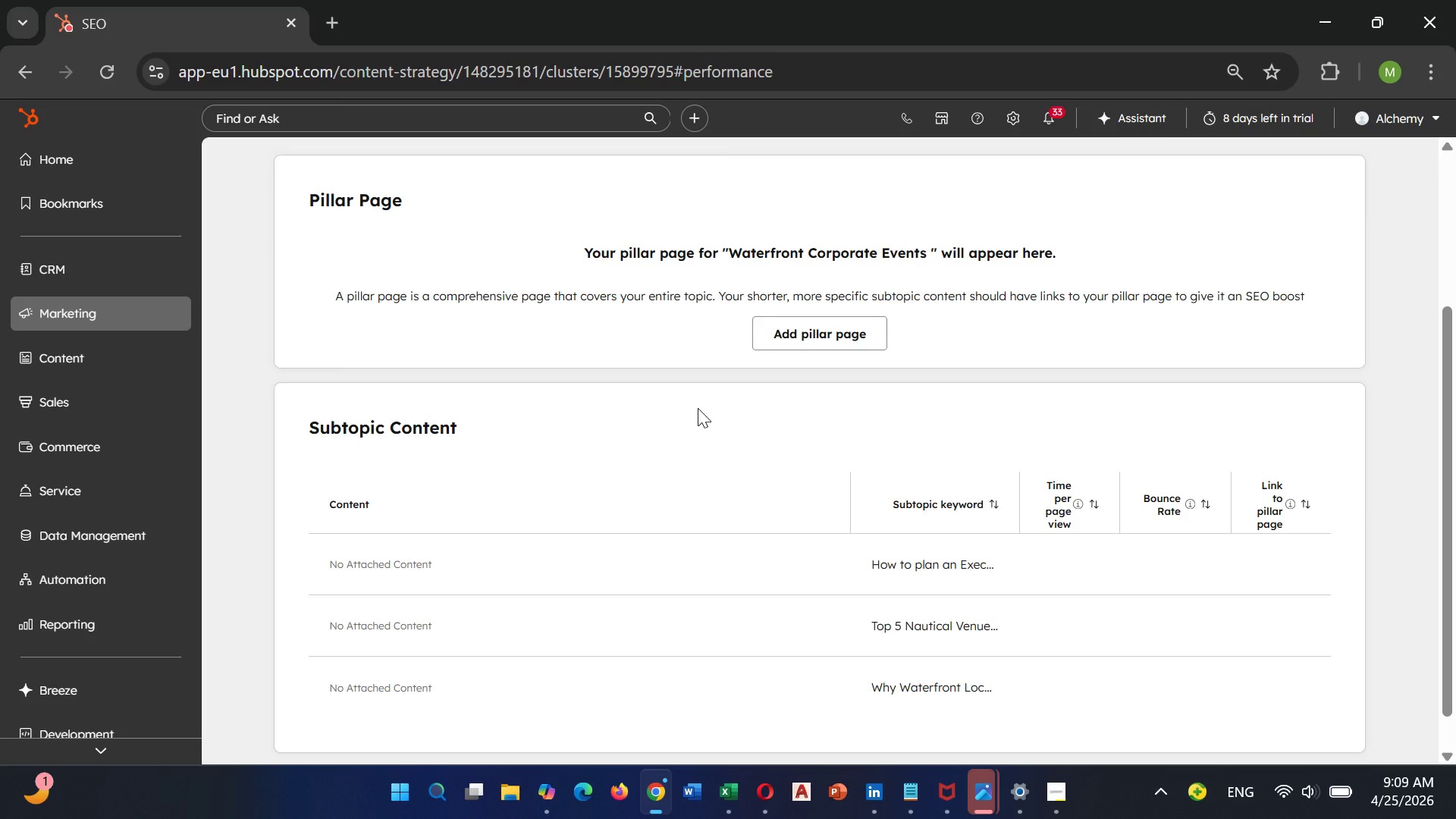 
scroll: coordinate [697, 411], scroll_direction: up, amount: 2.0
 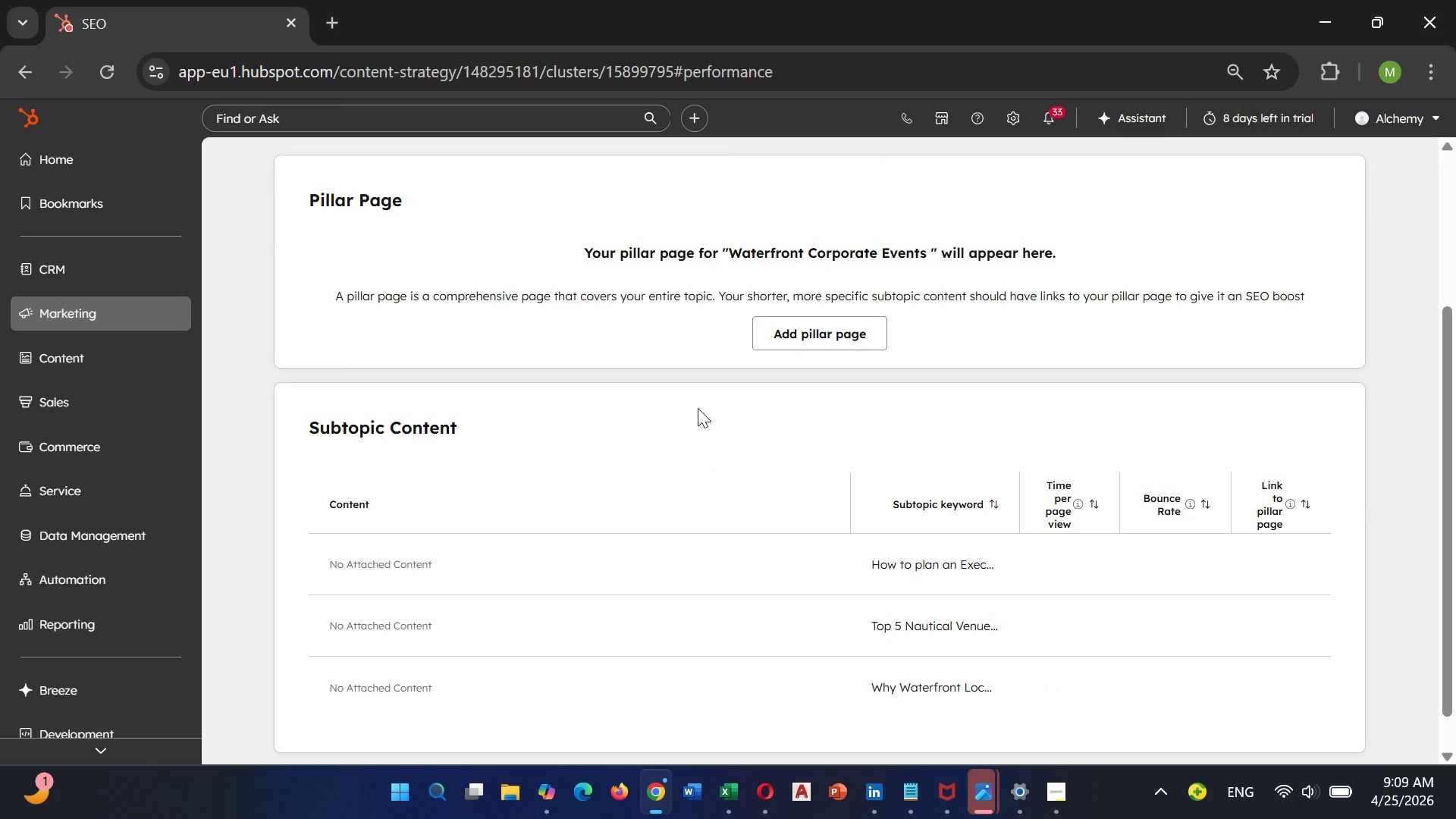 
scroll: coordinate [698, 407], scroll_direction: down, amount: 2.0
 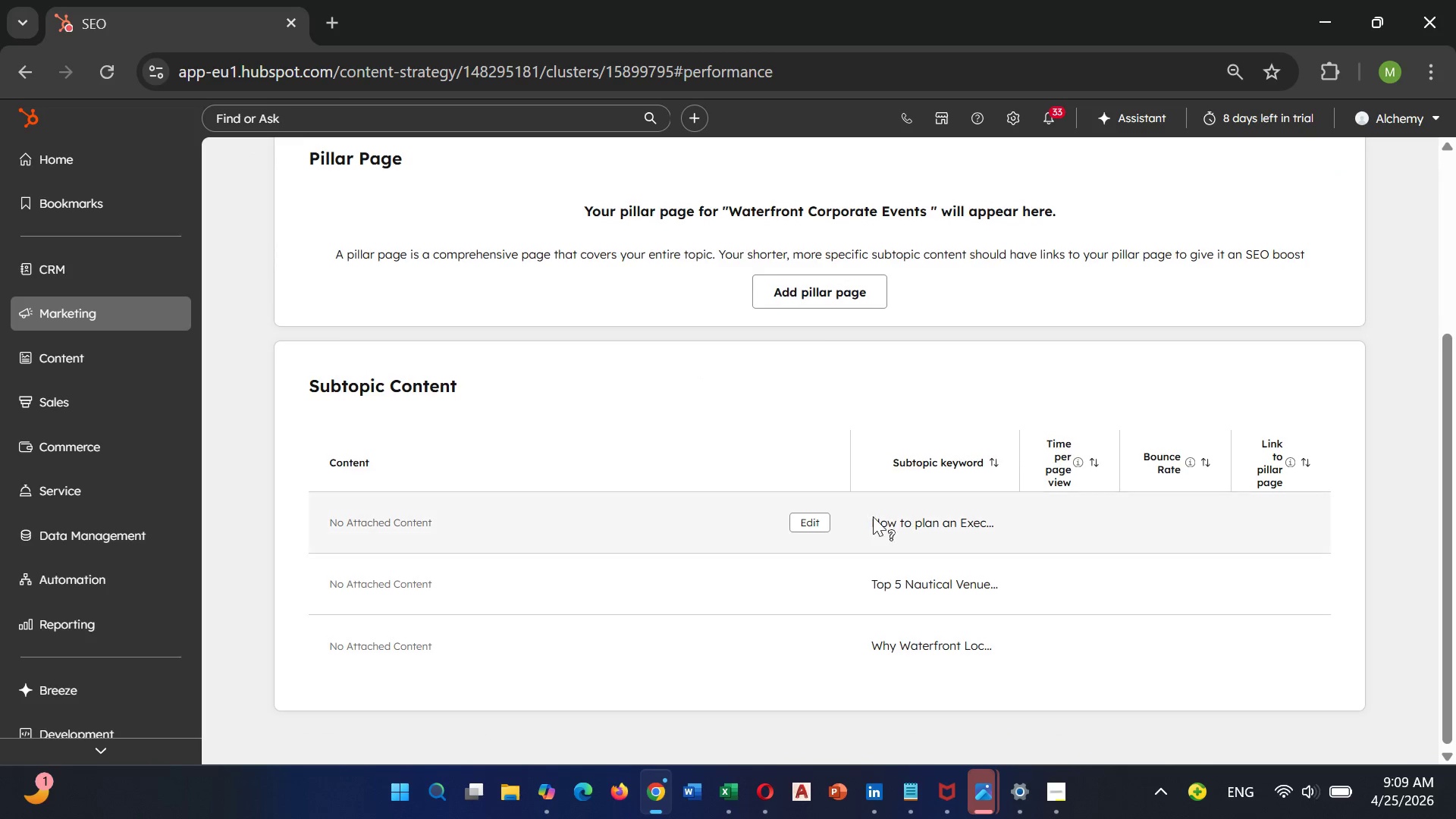 
mouse_move([882, 532])
 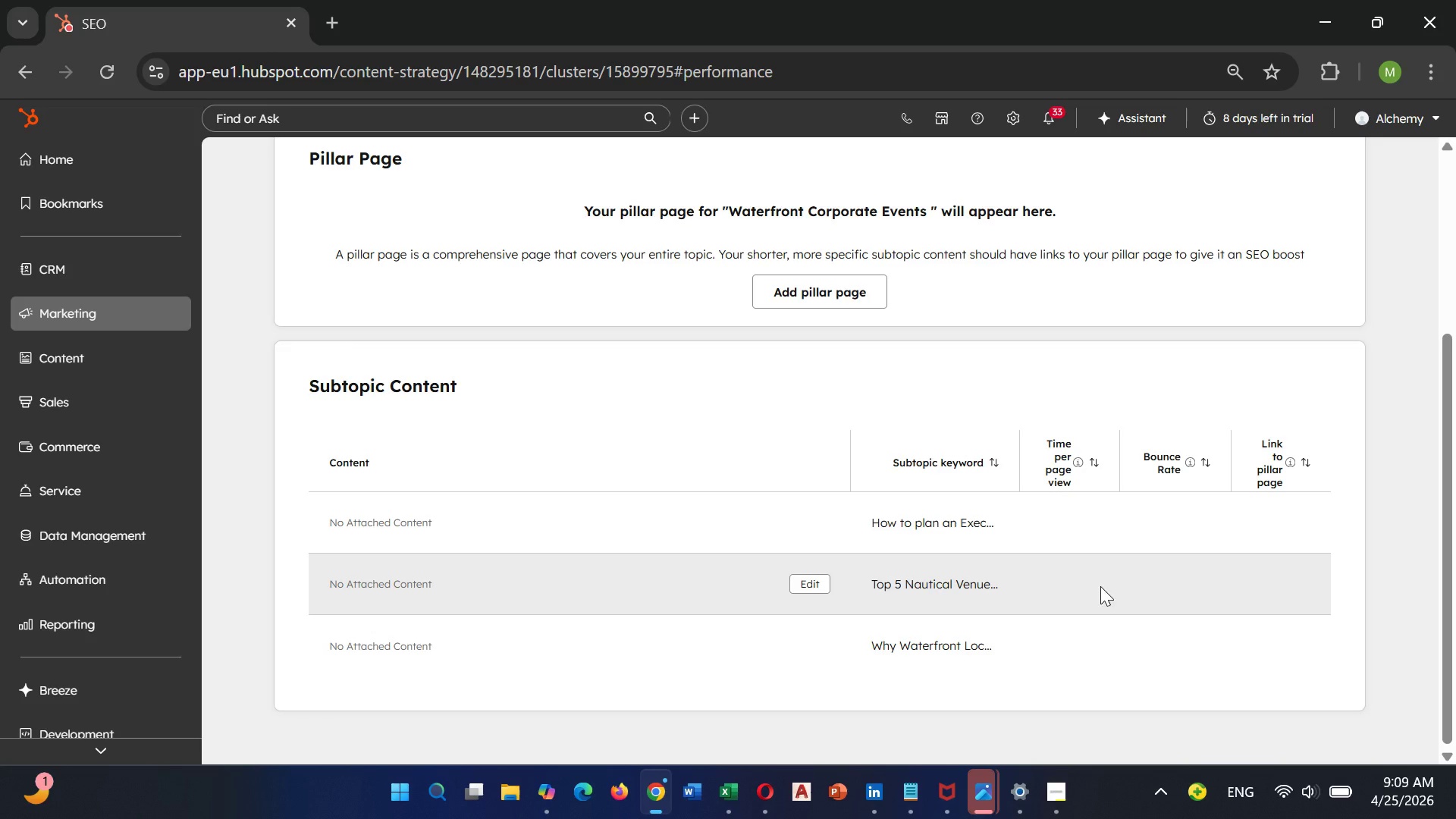 
wait(6.85)
 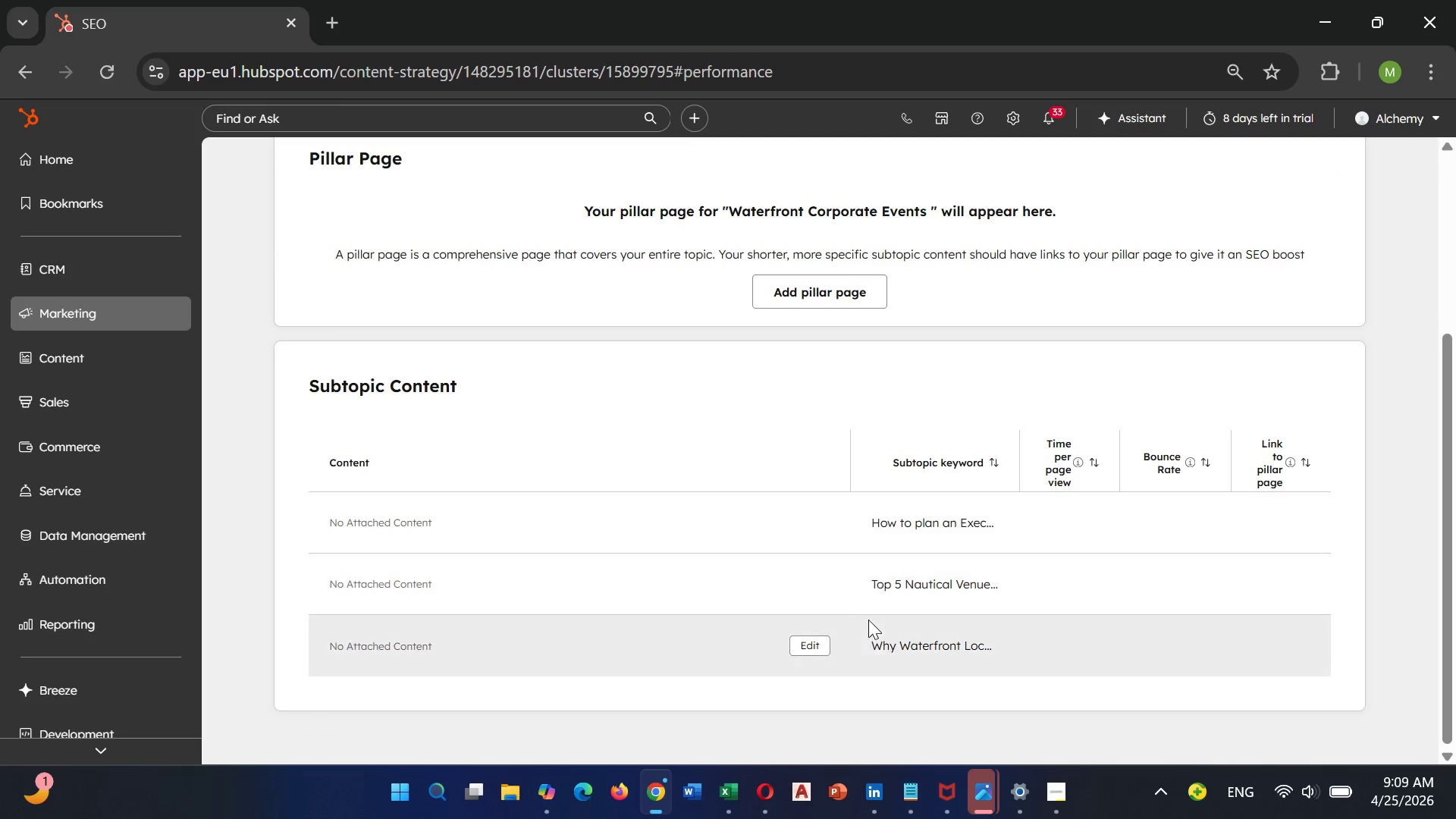 
left_click([1264, 469])
 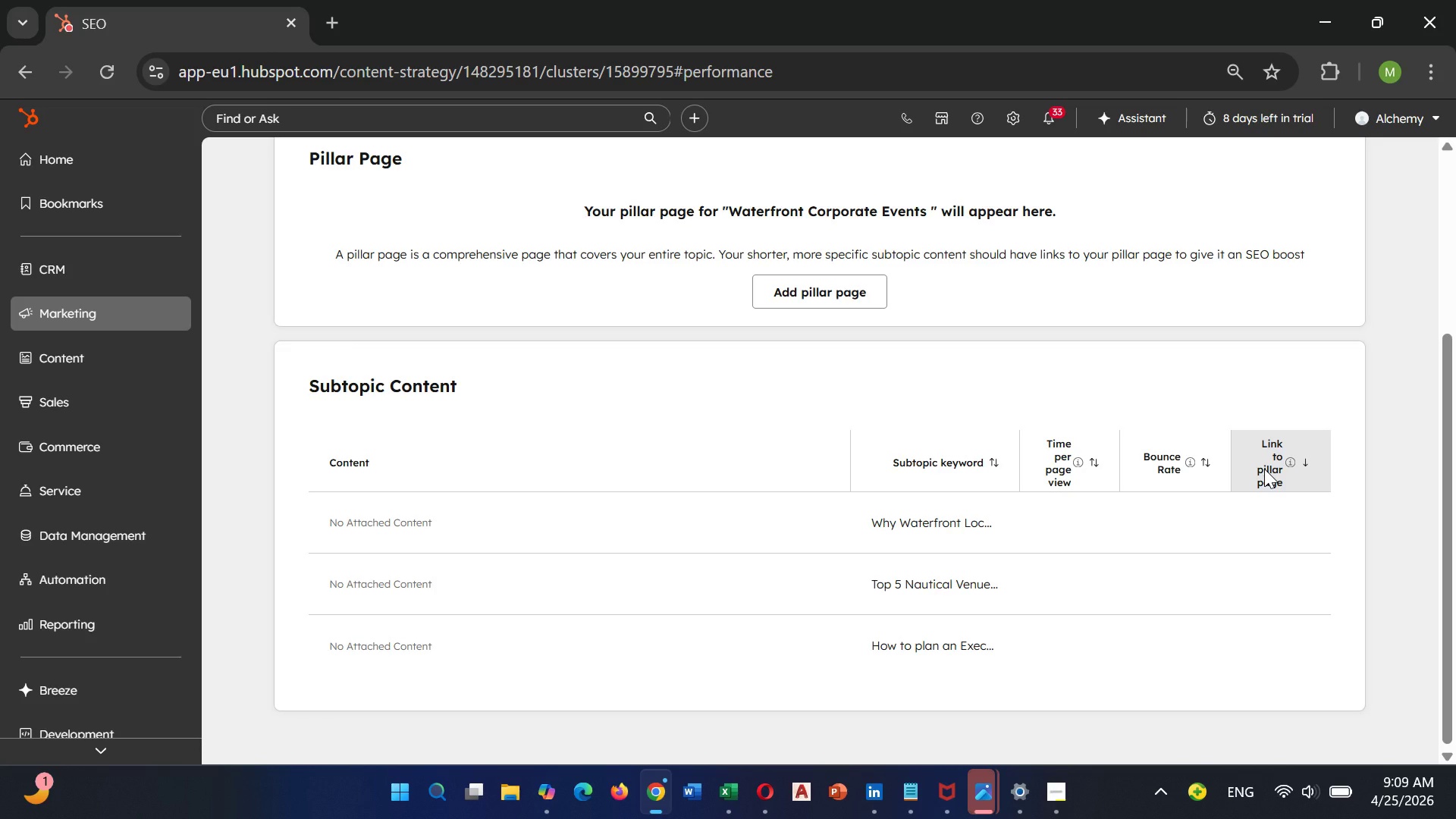 
left_click([1264, 469])
 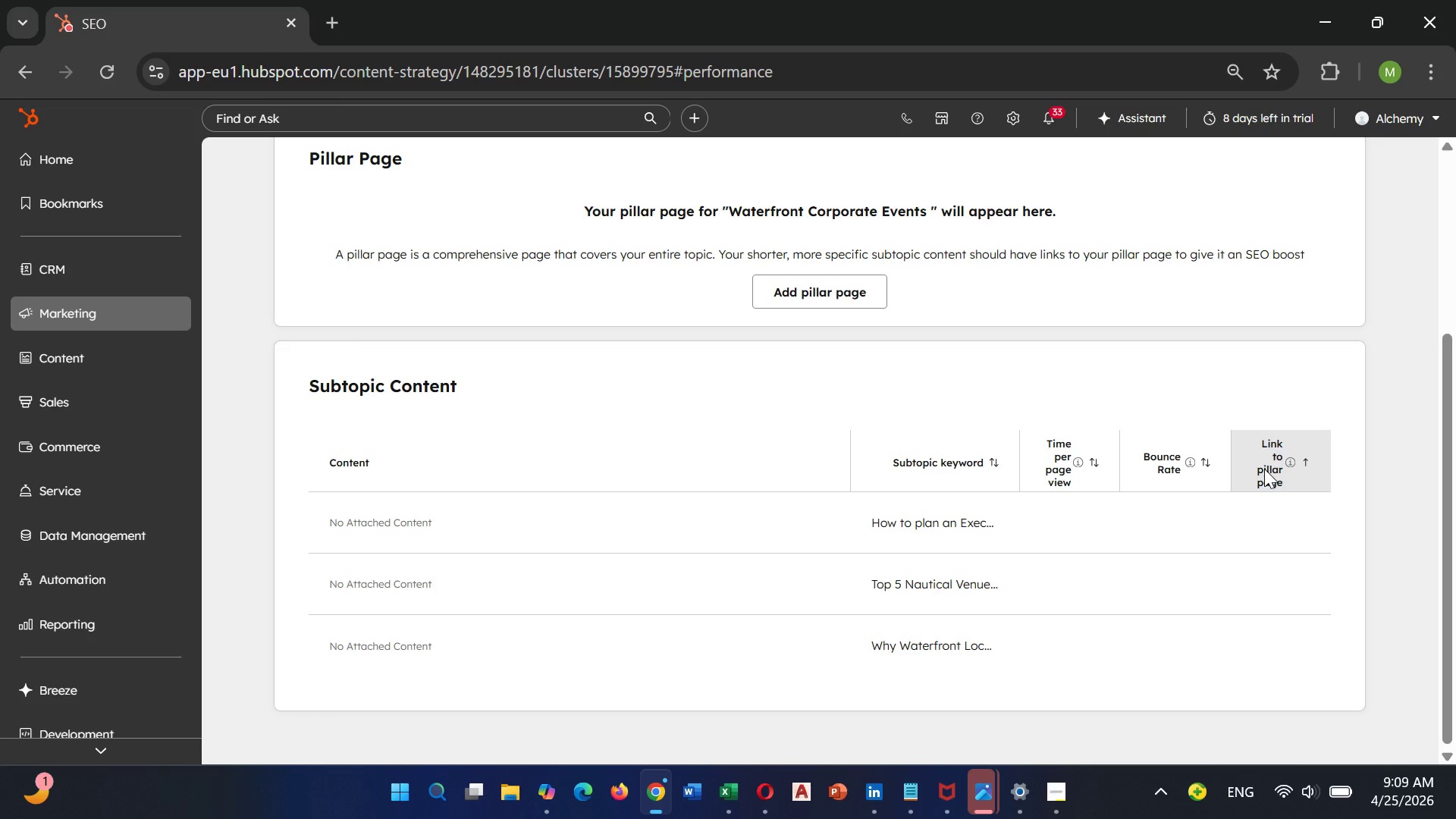 
left_click([1264, 469])
 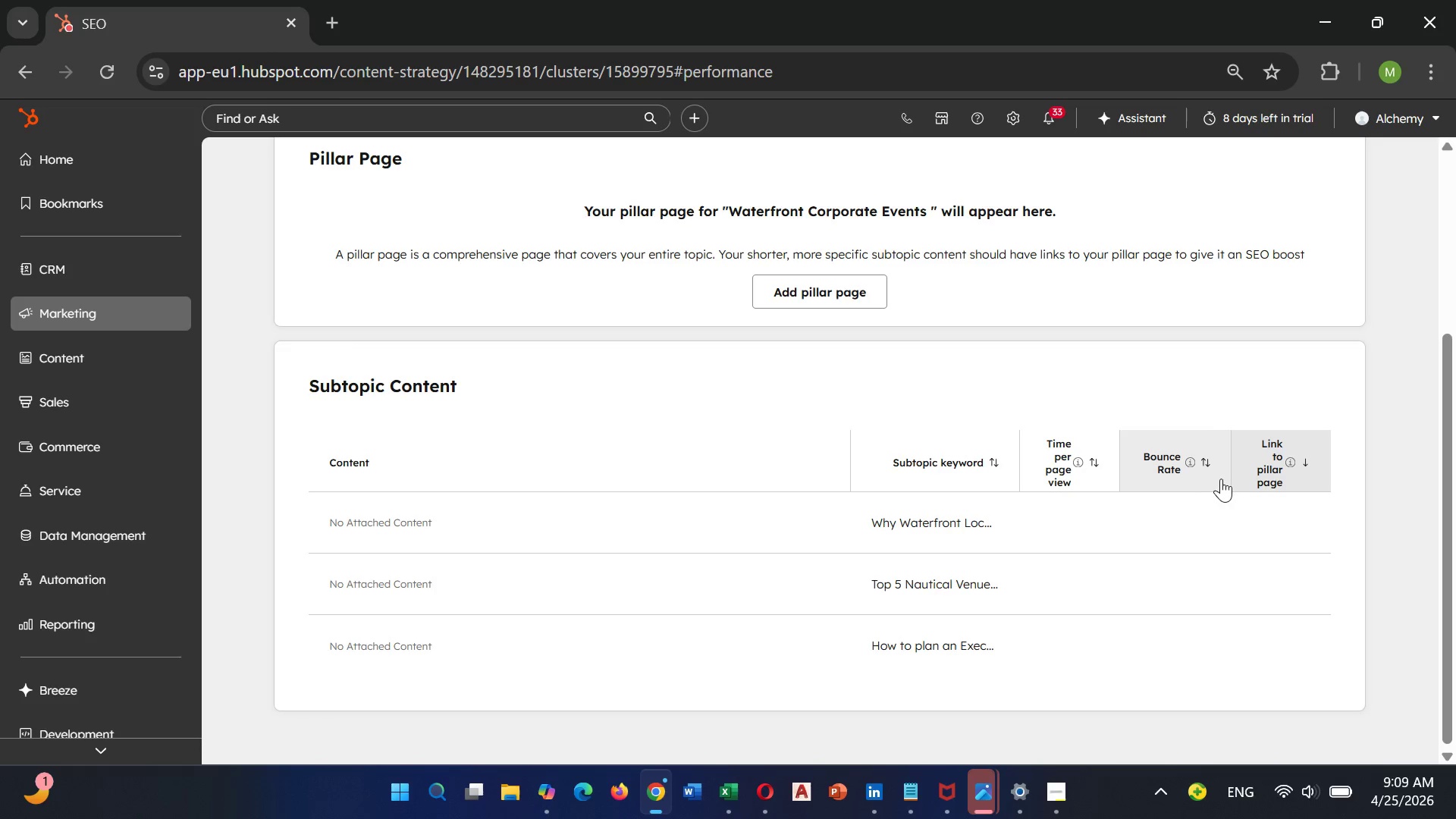 
left_click([1204, 472])
 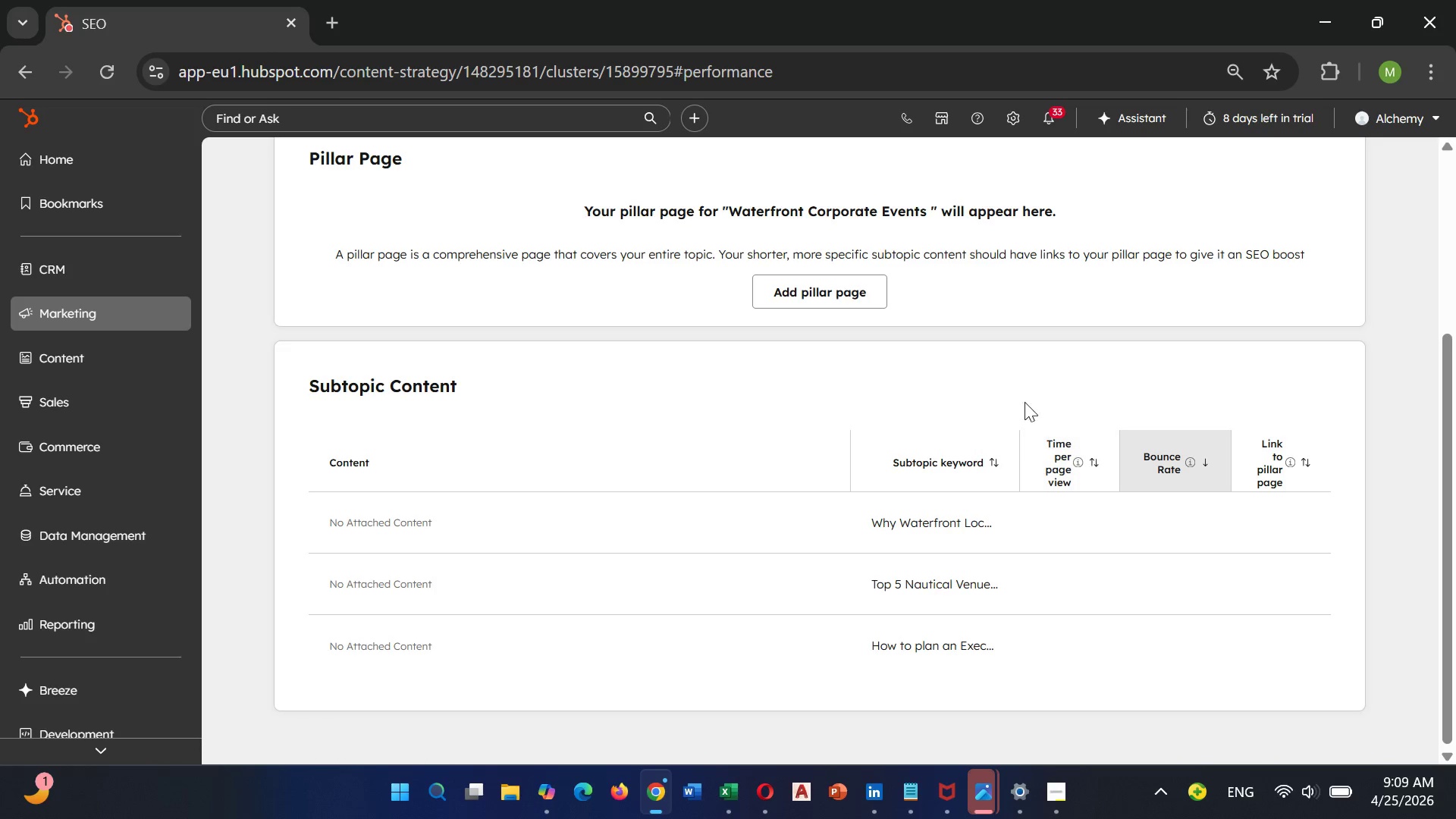 
left_click([787, 301])
 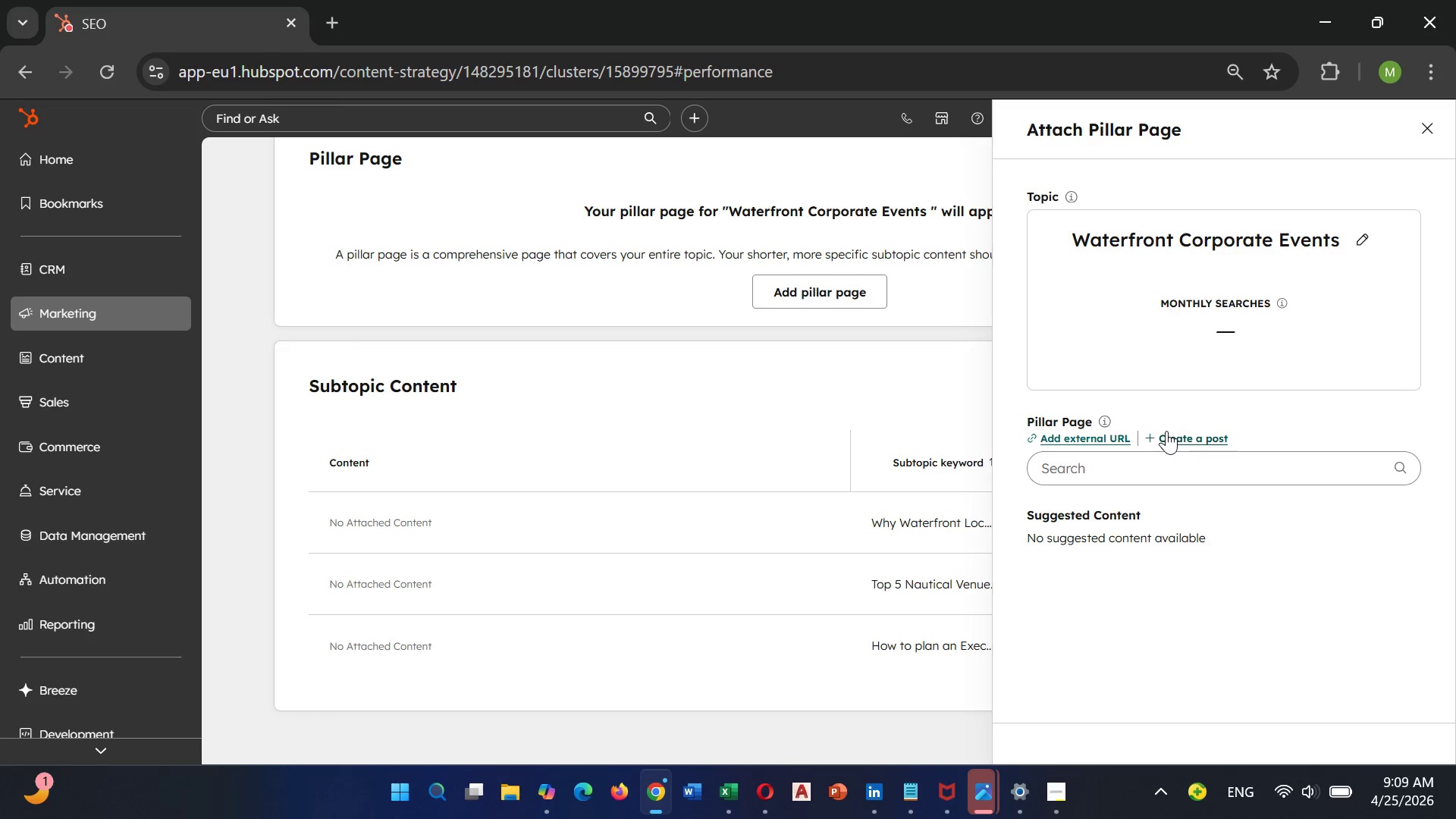 
wait(8.16)
 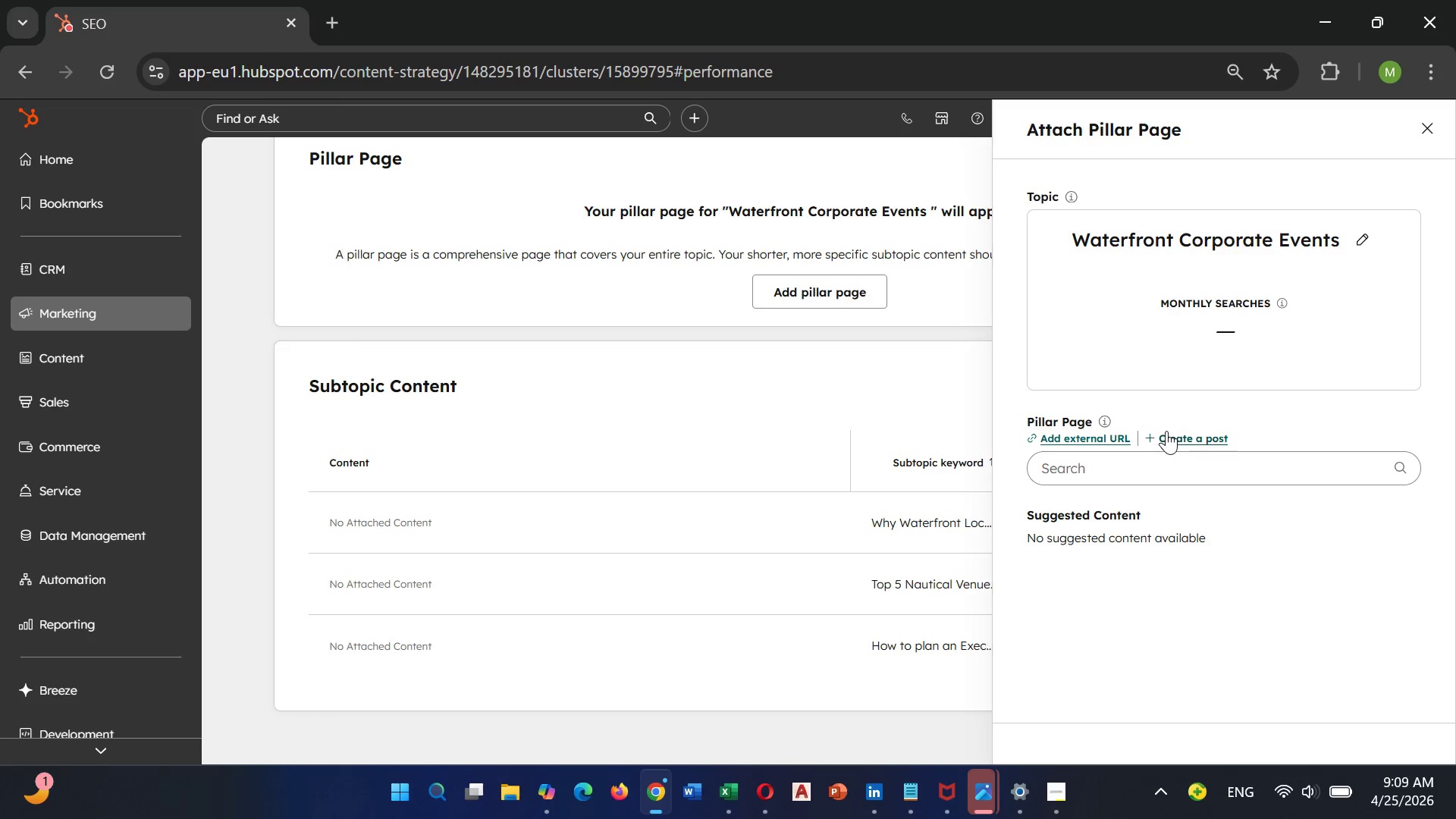 
left_click([1117, 460])
 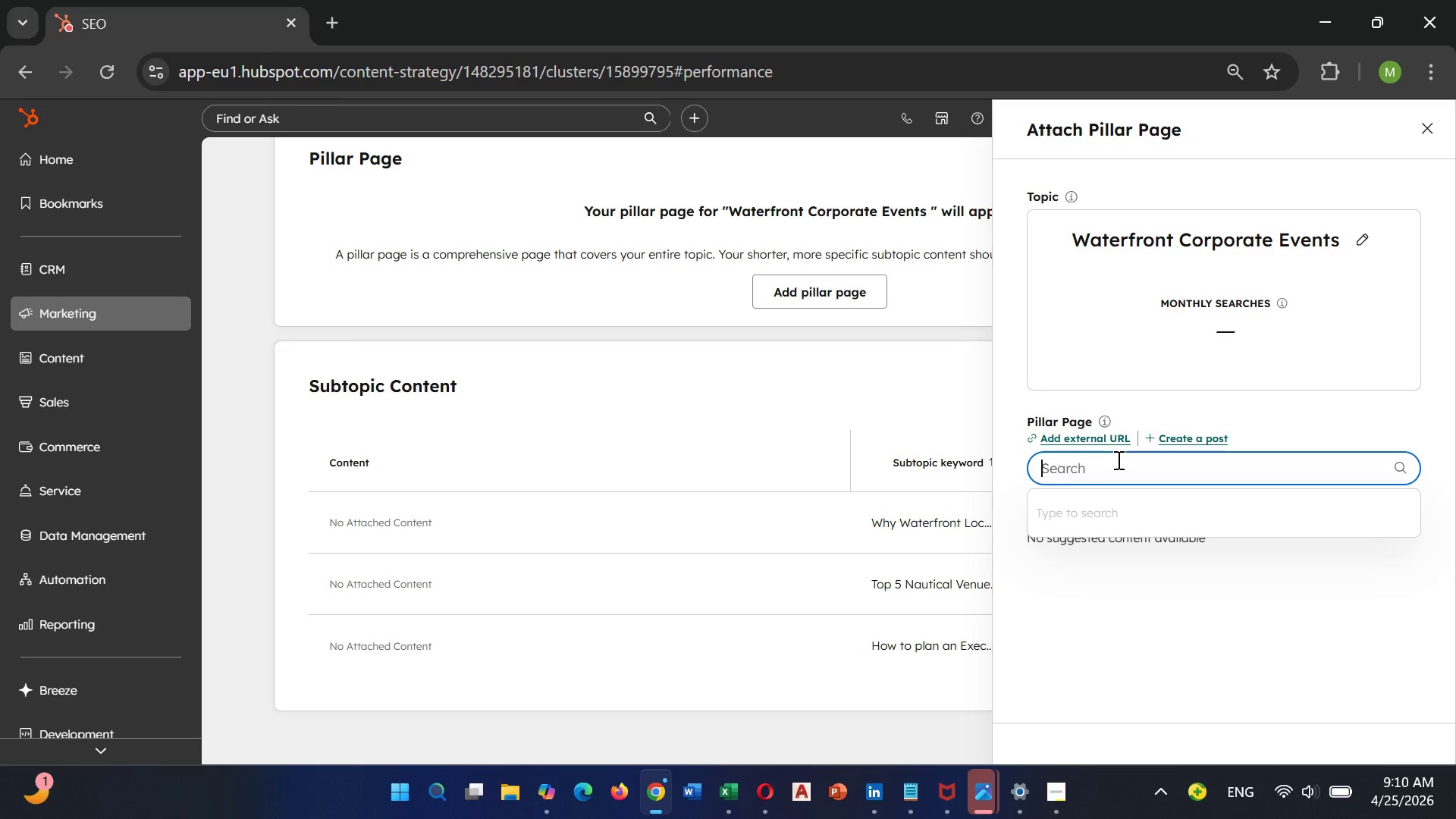 
wait(7.45)
 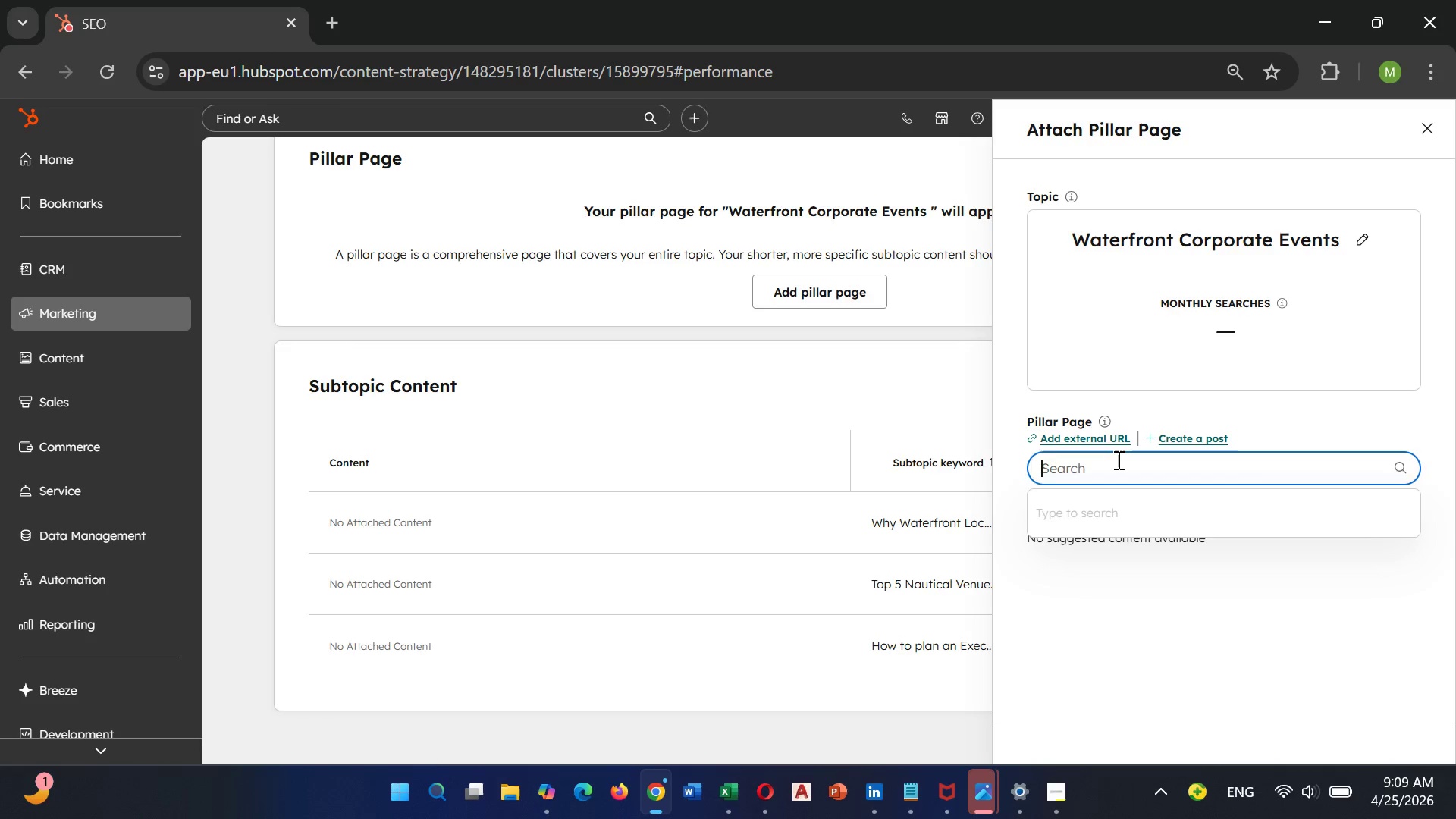 
type(Thh)
key(Backspace)
type(e)
 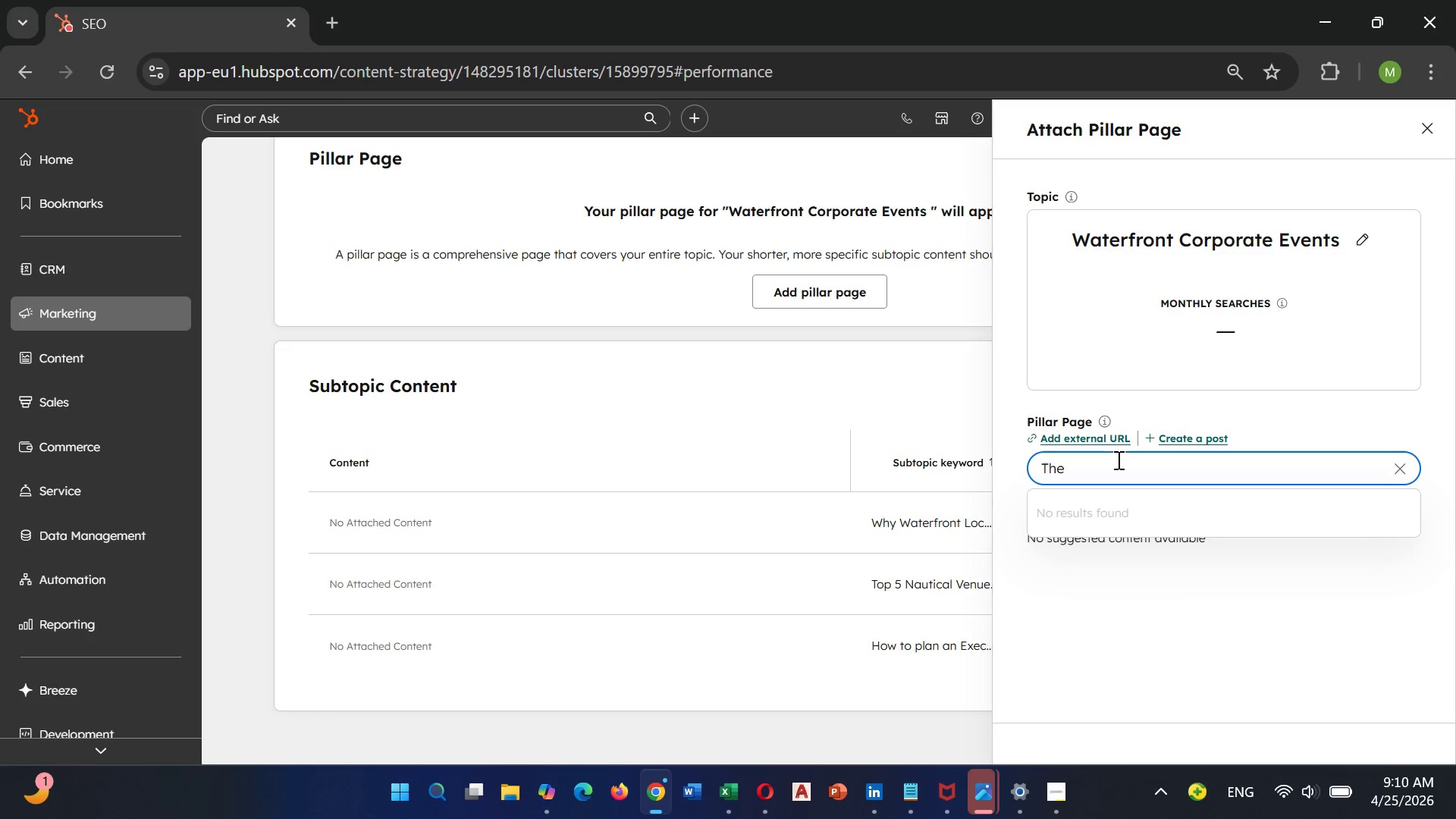 
hold_key(key=Backspace, duration=0.84)
 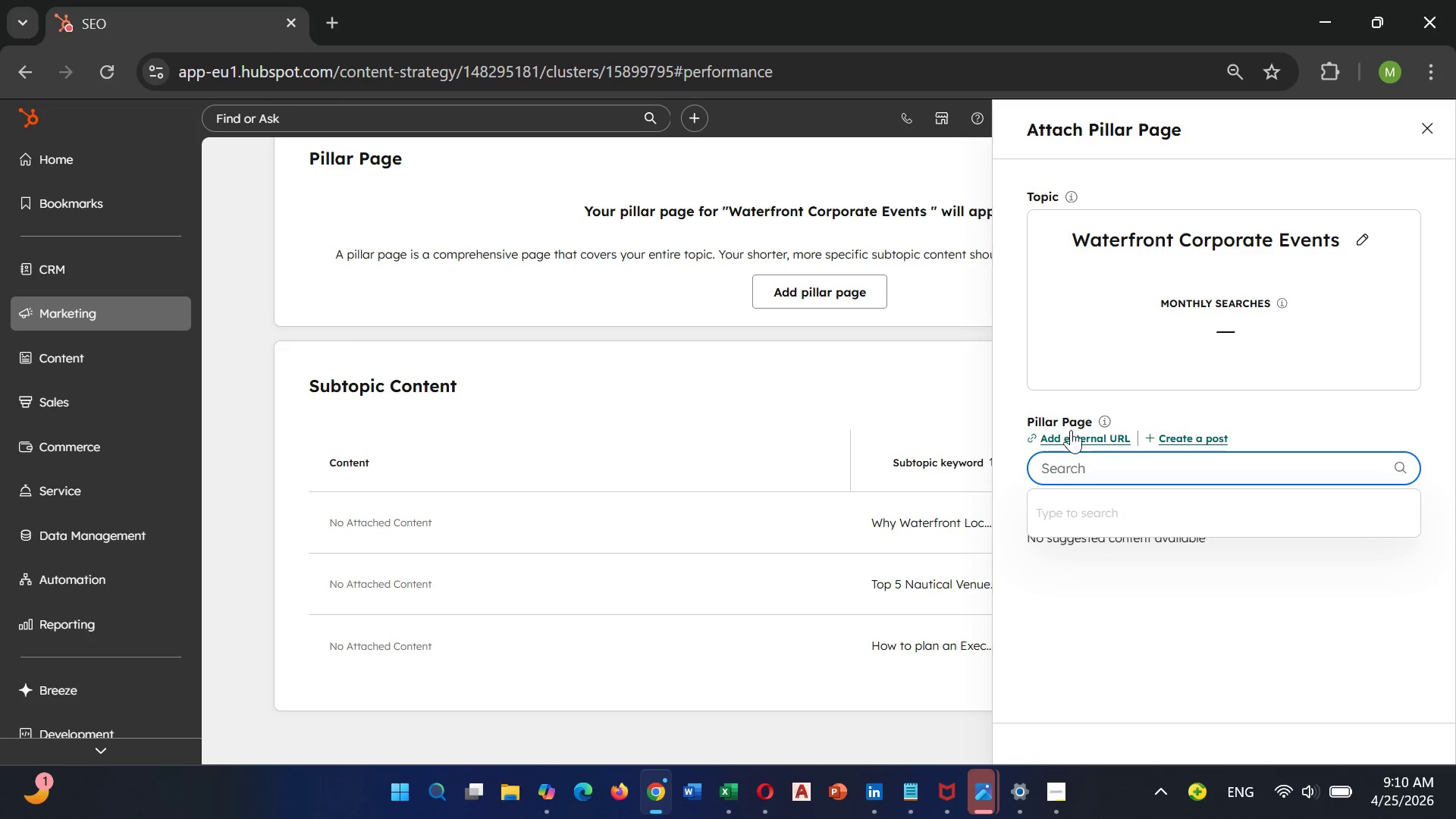 
left_click([1075, 435])
 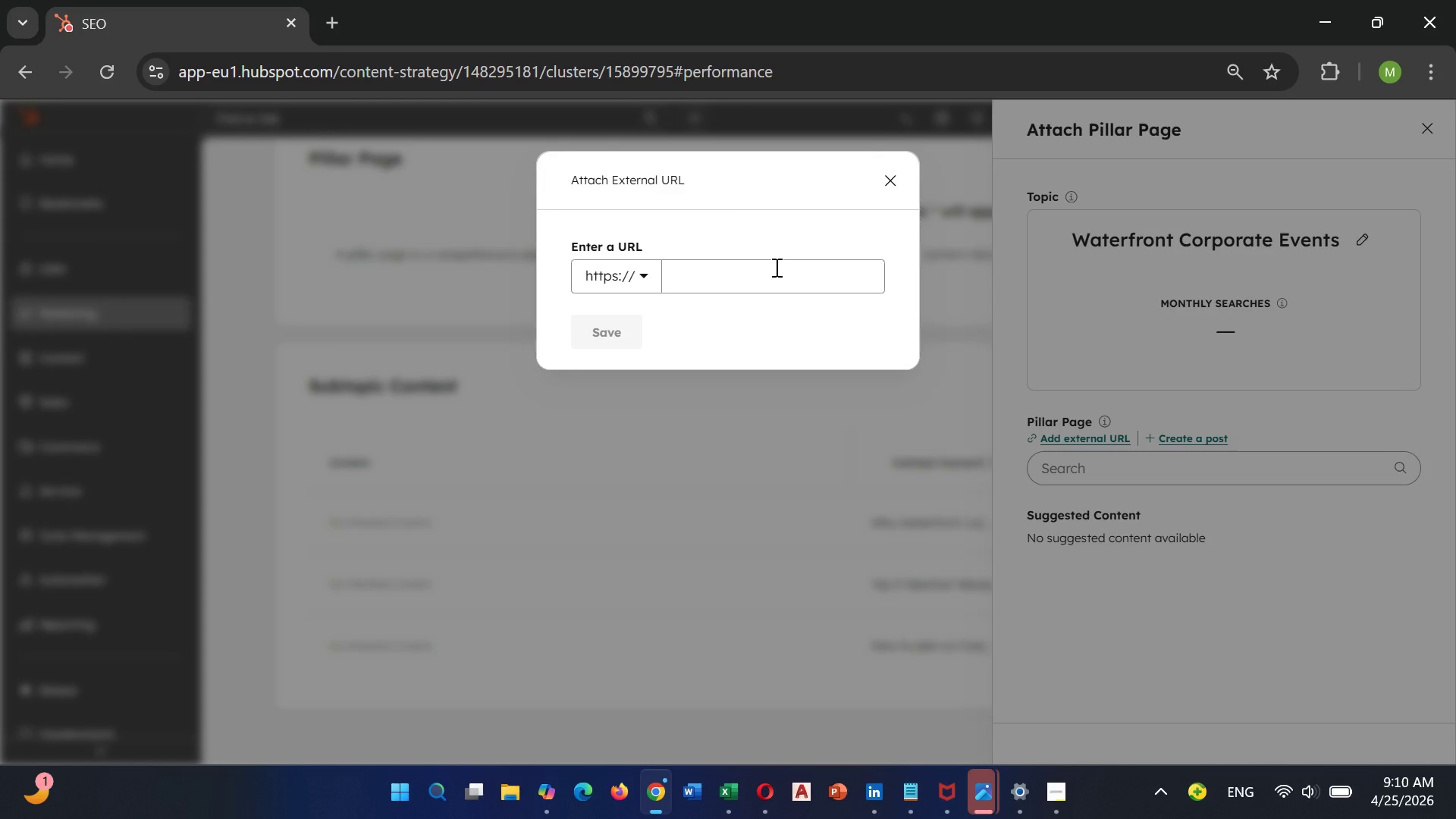 
left_click([770, 271])
 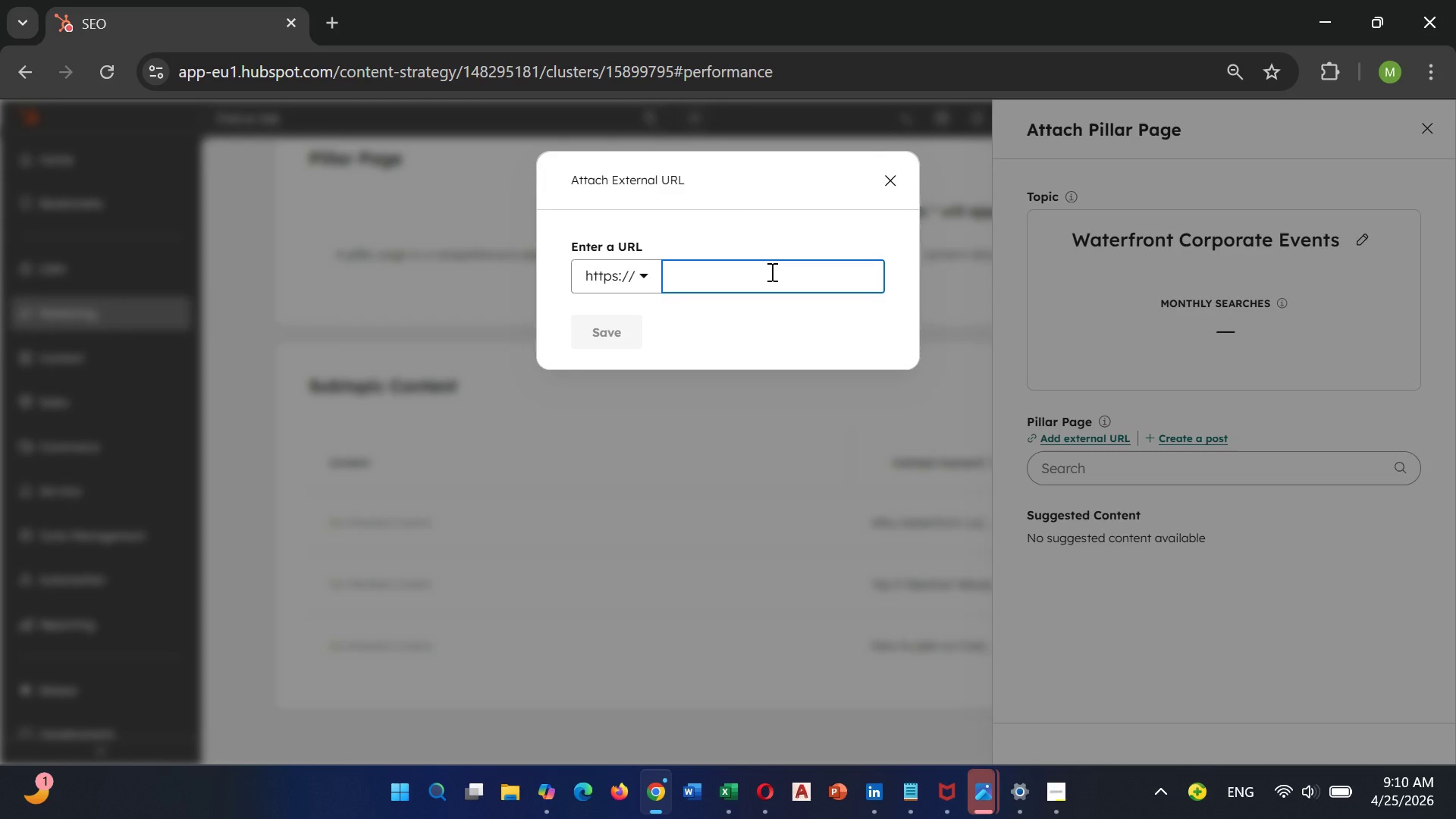 
type(jjhh)
 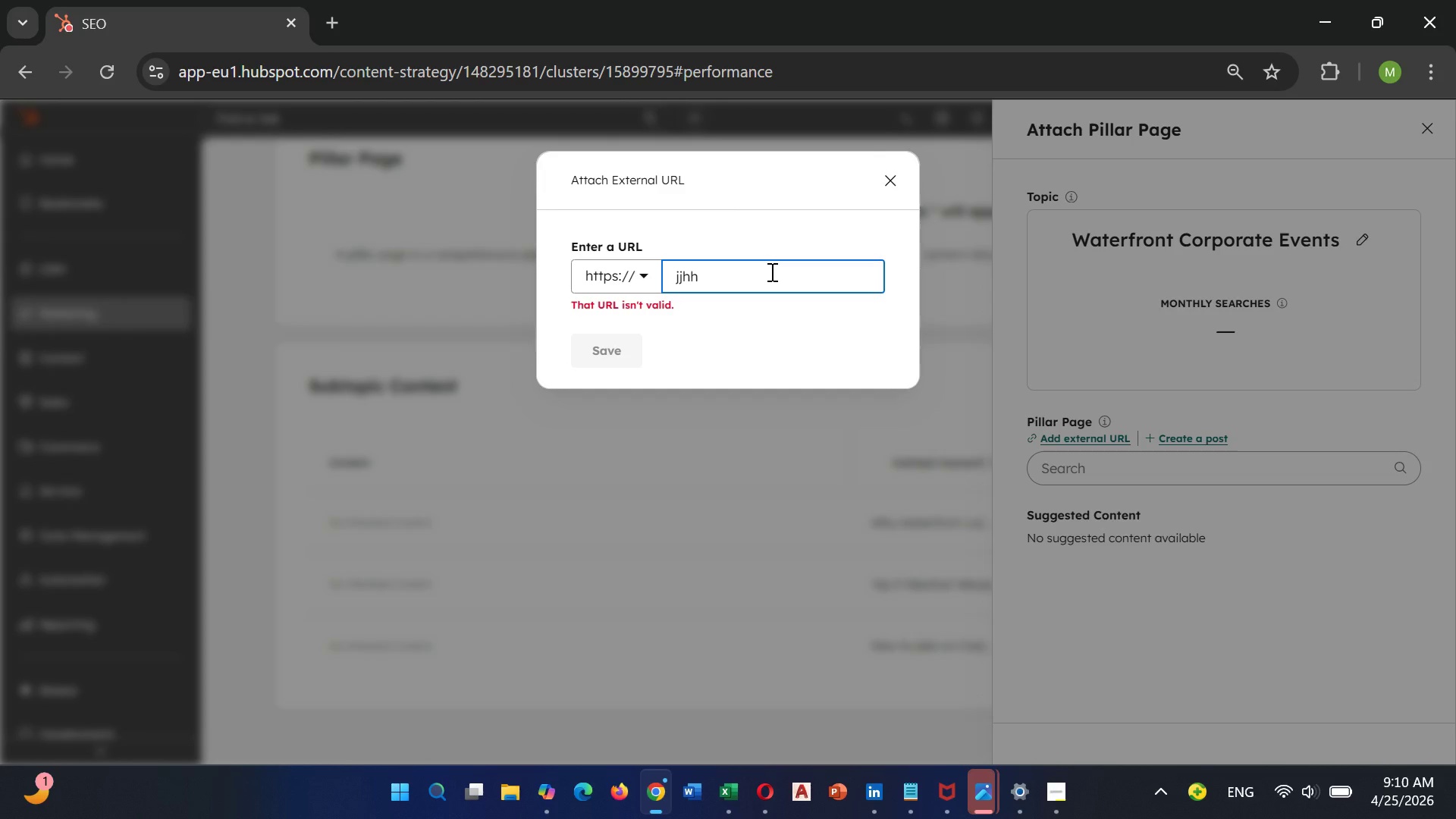 
hold_key(key=Backspace, duration=0.77)
 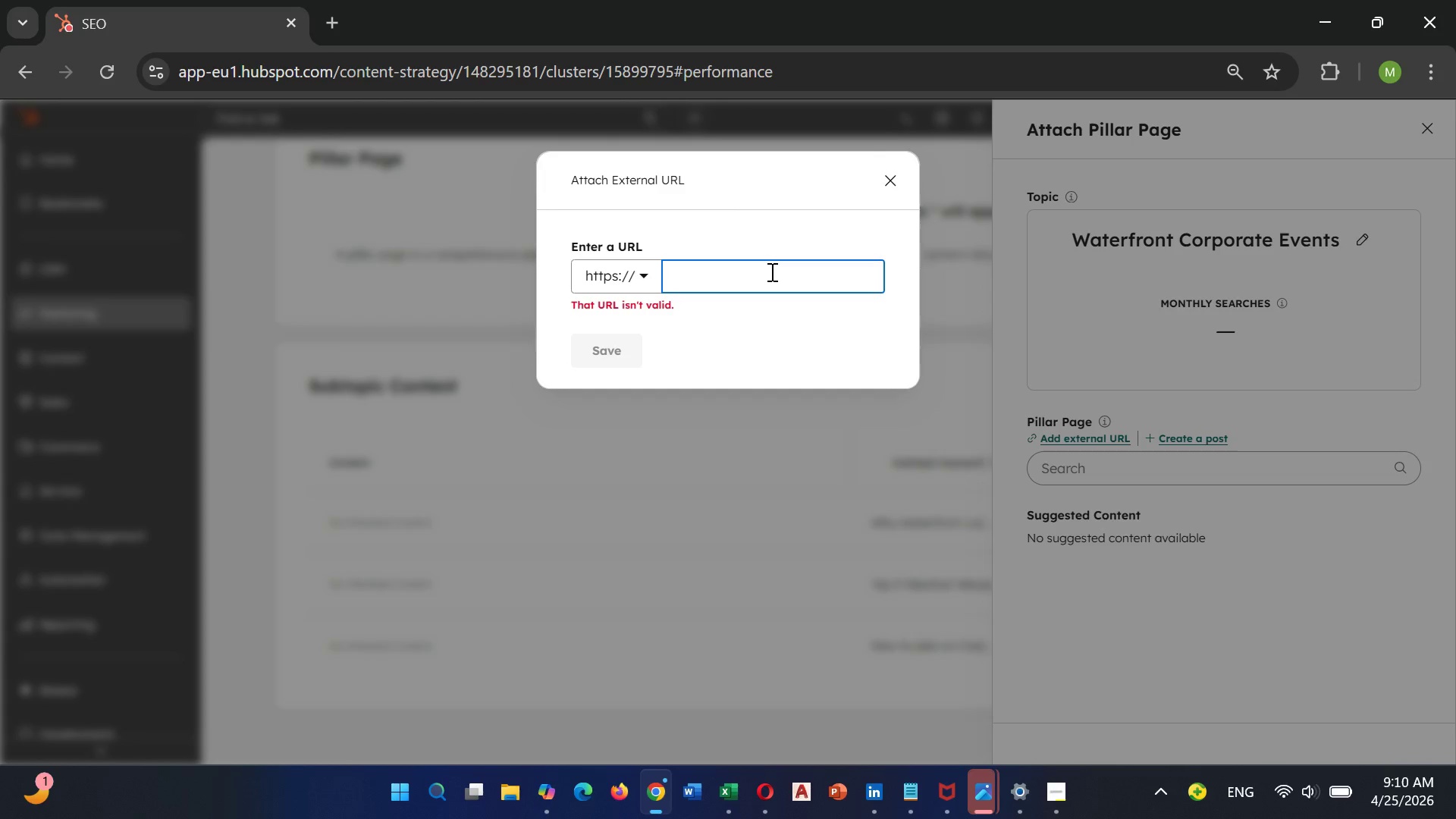 
type(exampl)
 